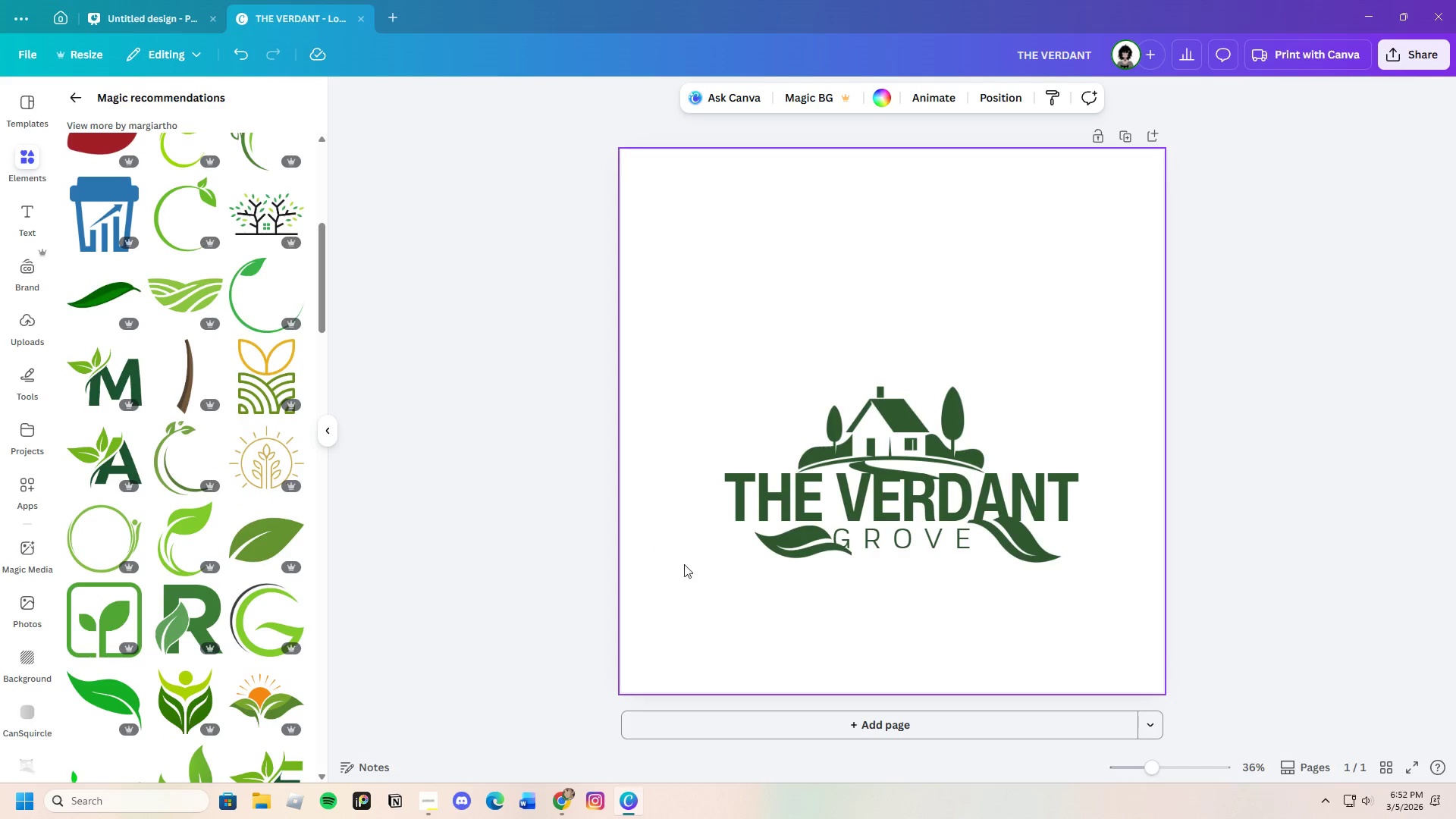 
left_click([798, 554])
 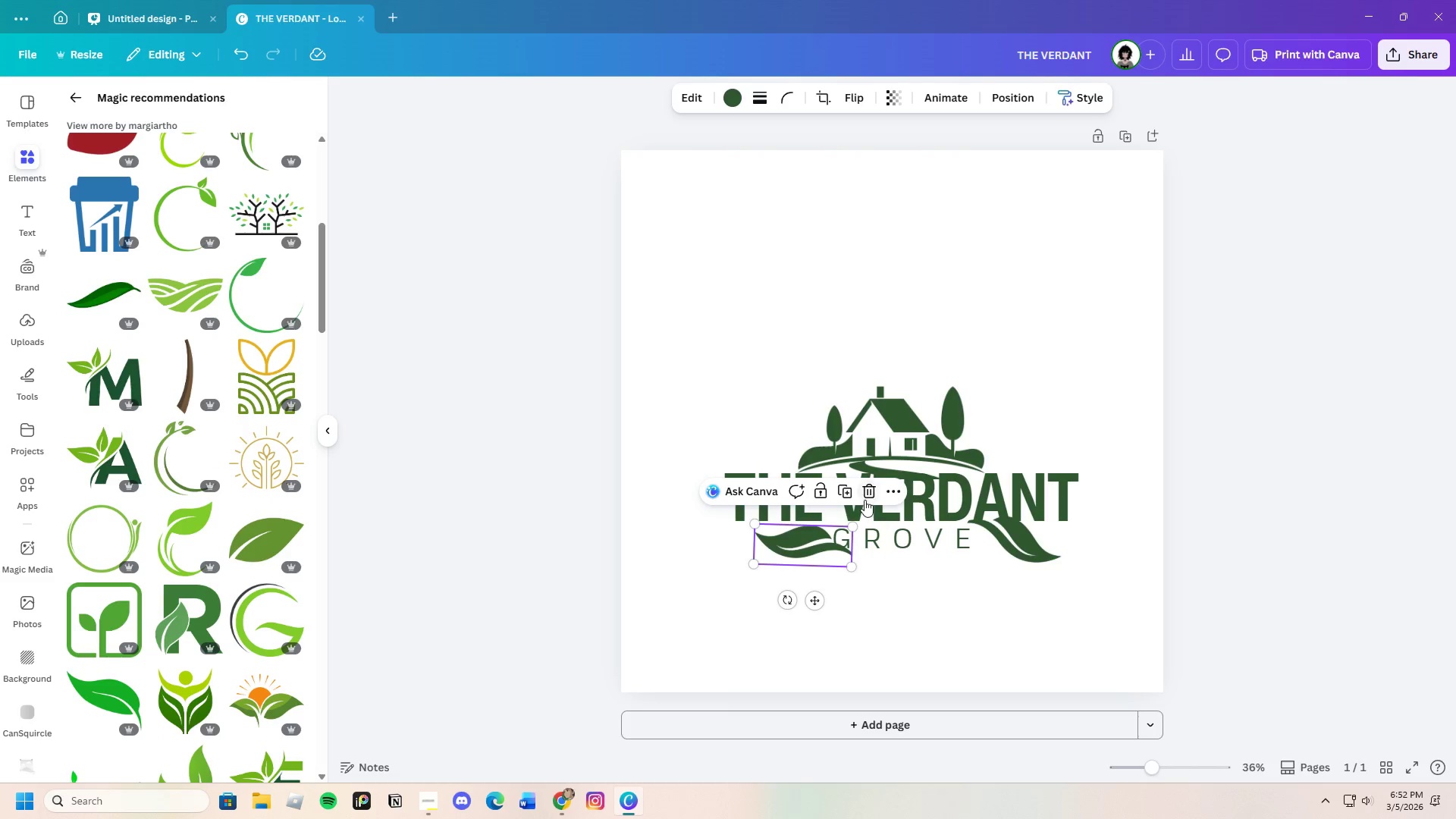 
left_click([864, 497])
 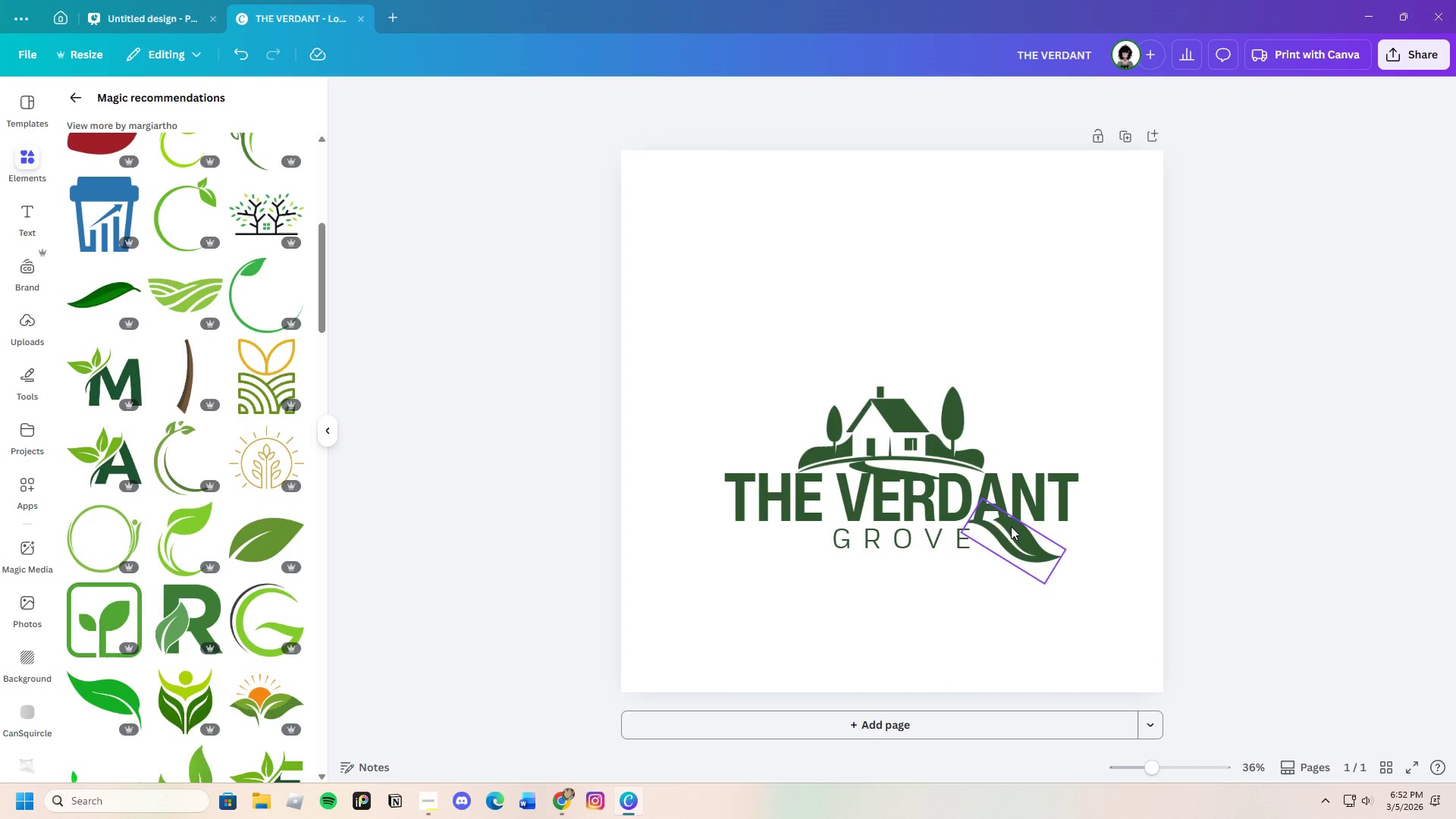 
left_click([1019, 538])
 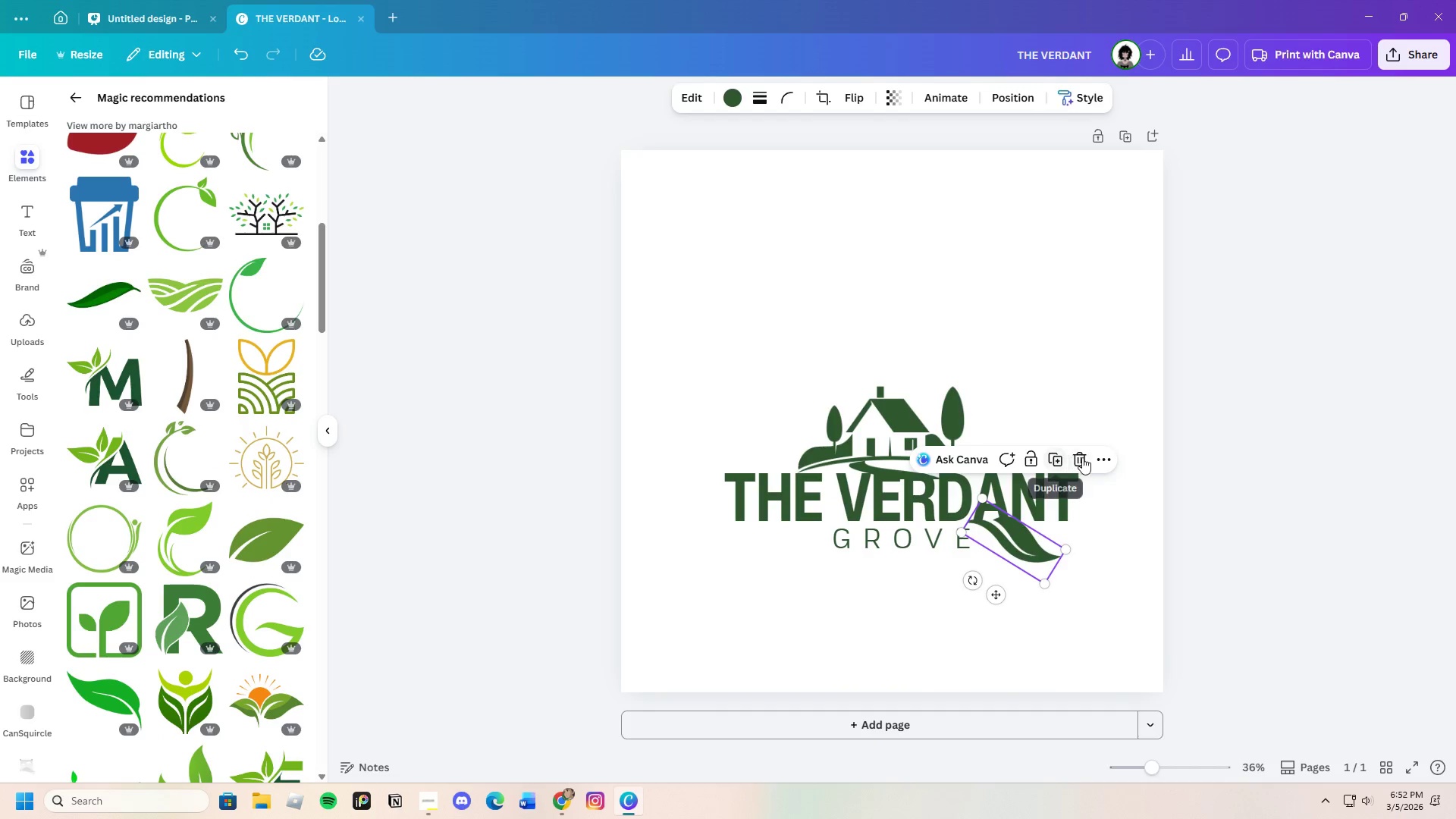 
left_click([1082, 457])
 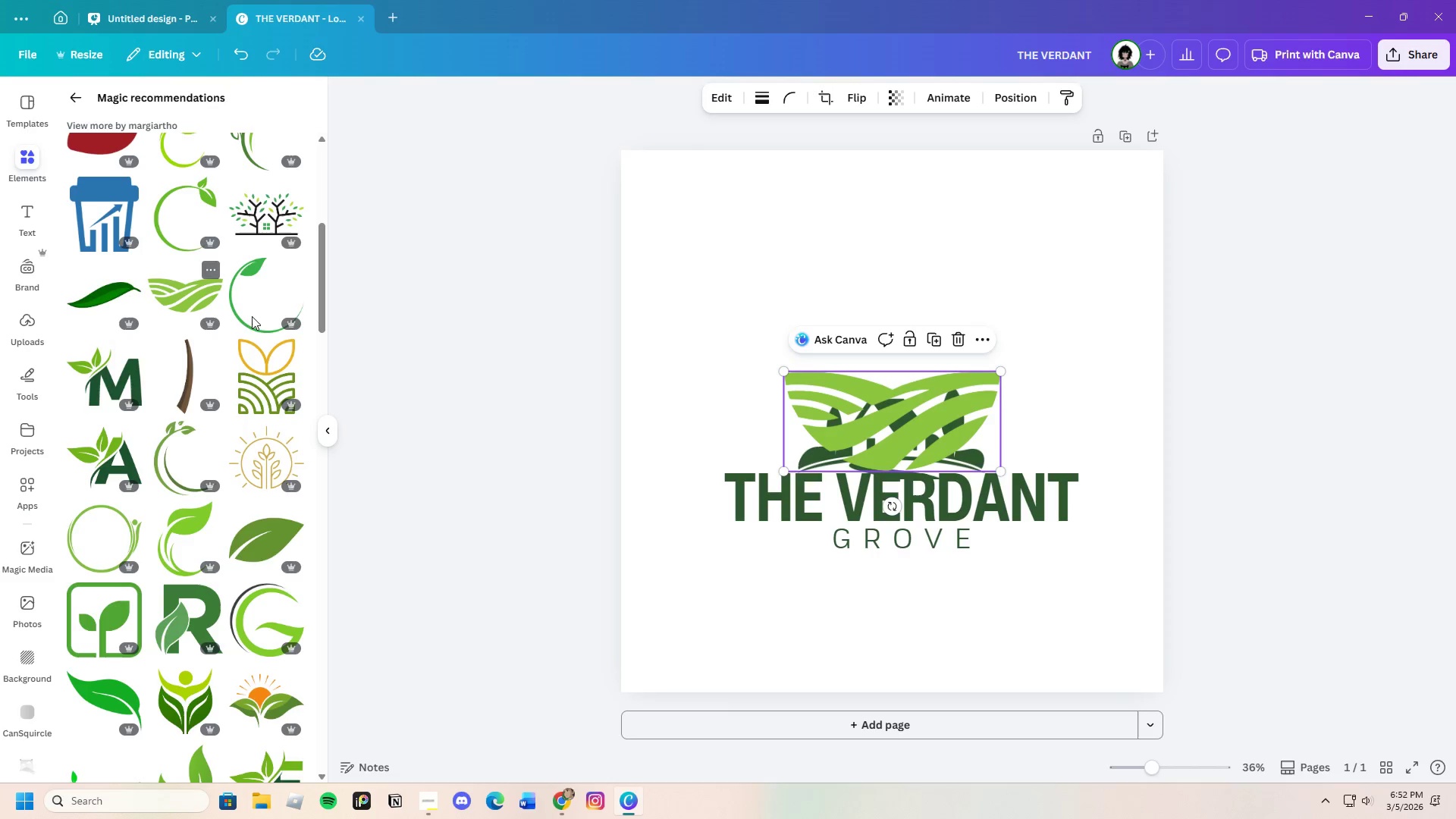 
left_click_drag(start_coordinate=[908, 394], to_coordinate=[921, 543])
 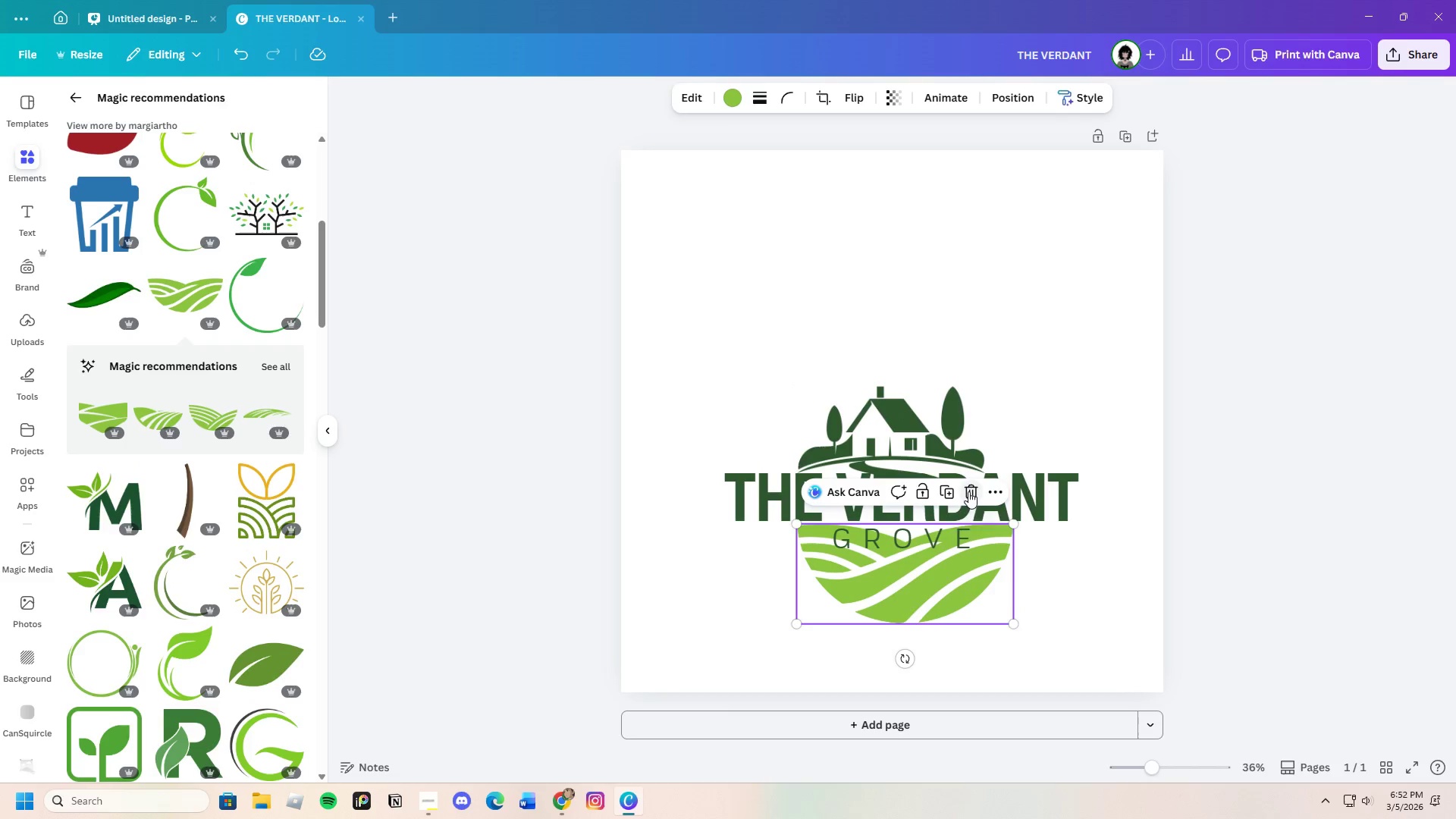 
left_click([969, 488])
 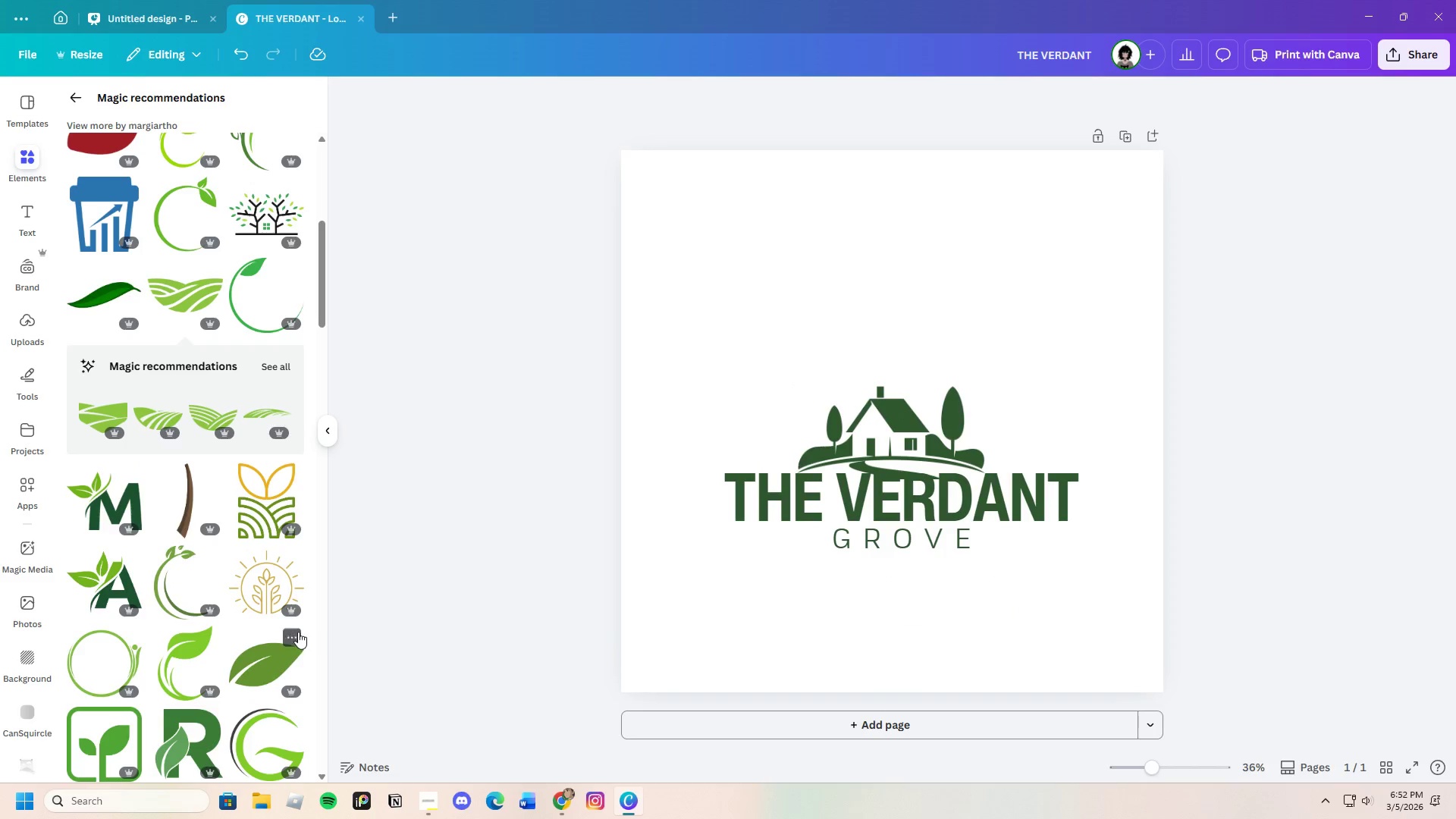 
scroll: coordinate [297, 632], scroll_direction: down, amount: 4.0
 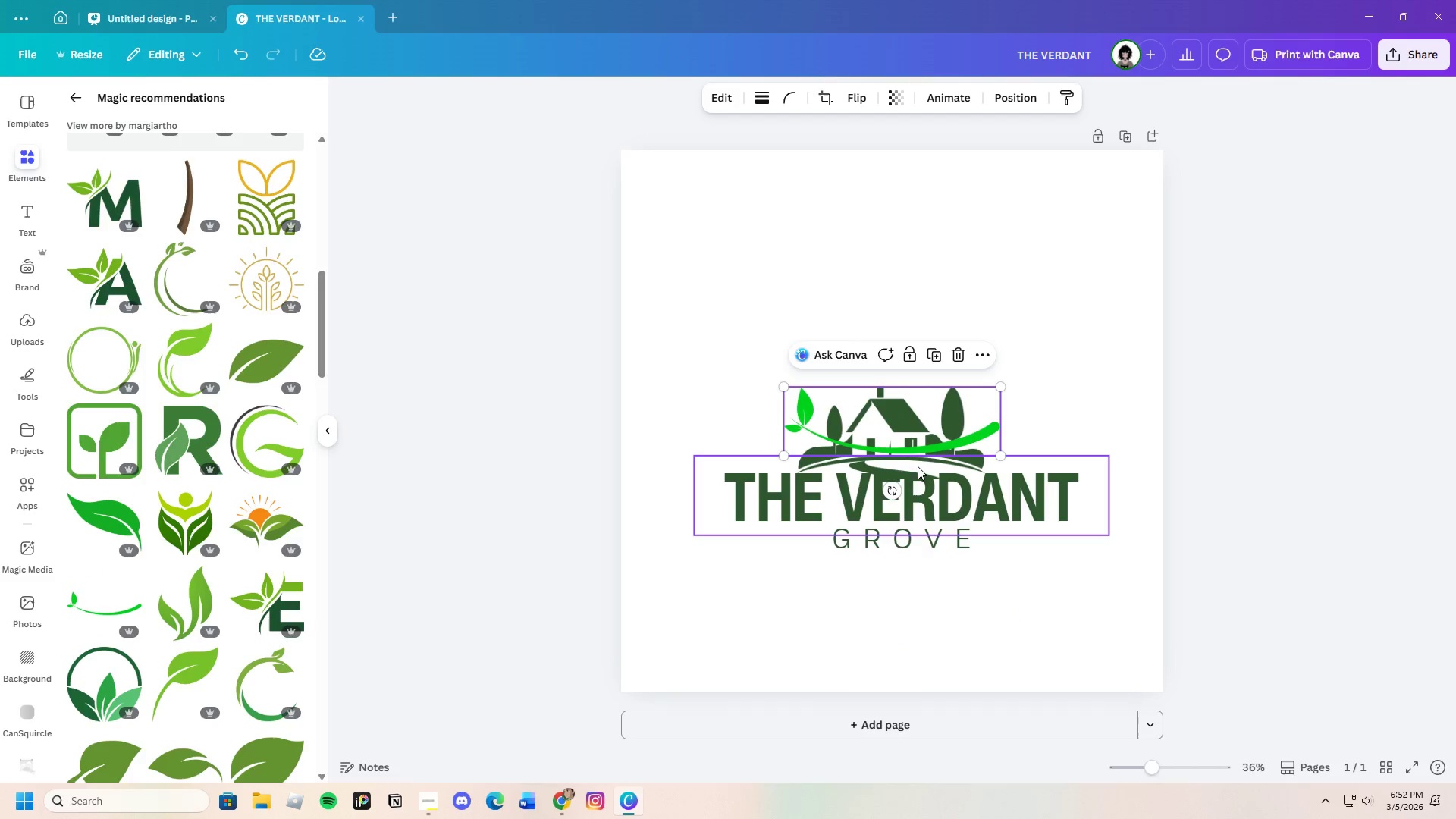 
left_click_drag(start_coordinate=[921, 446], to_coordinate=[921, 563])
 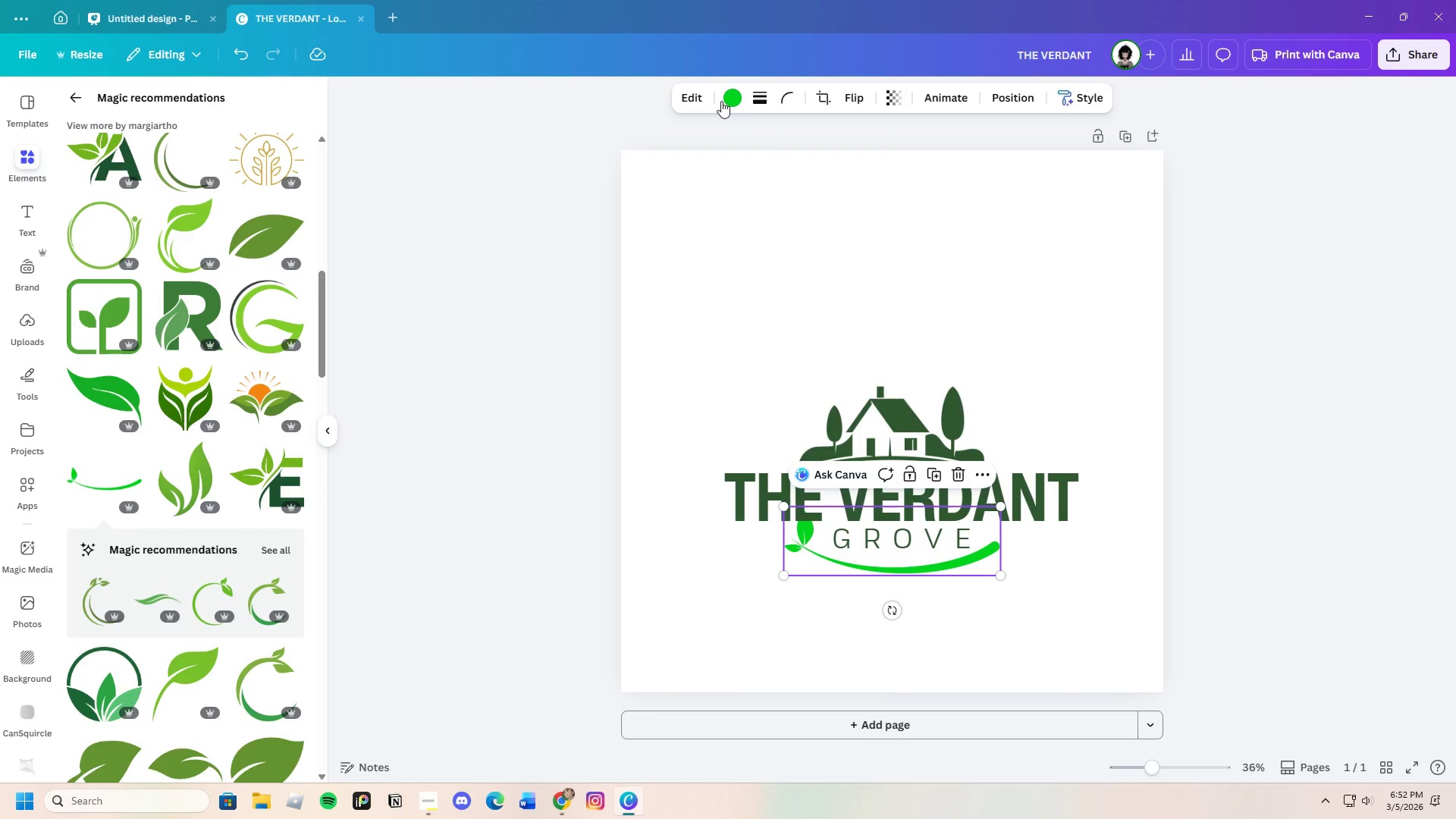 
left_click([721, 101])
 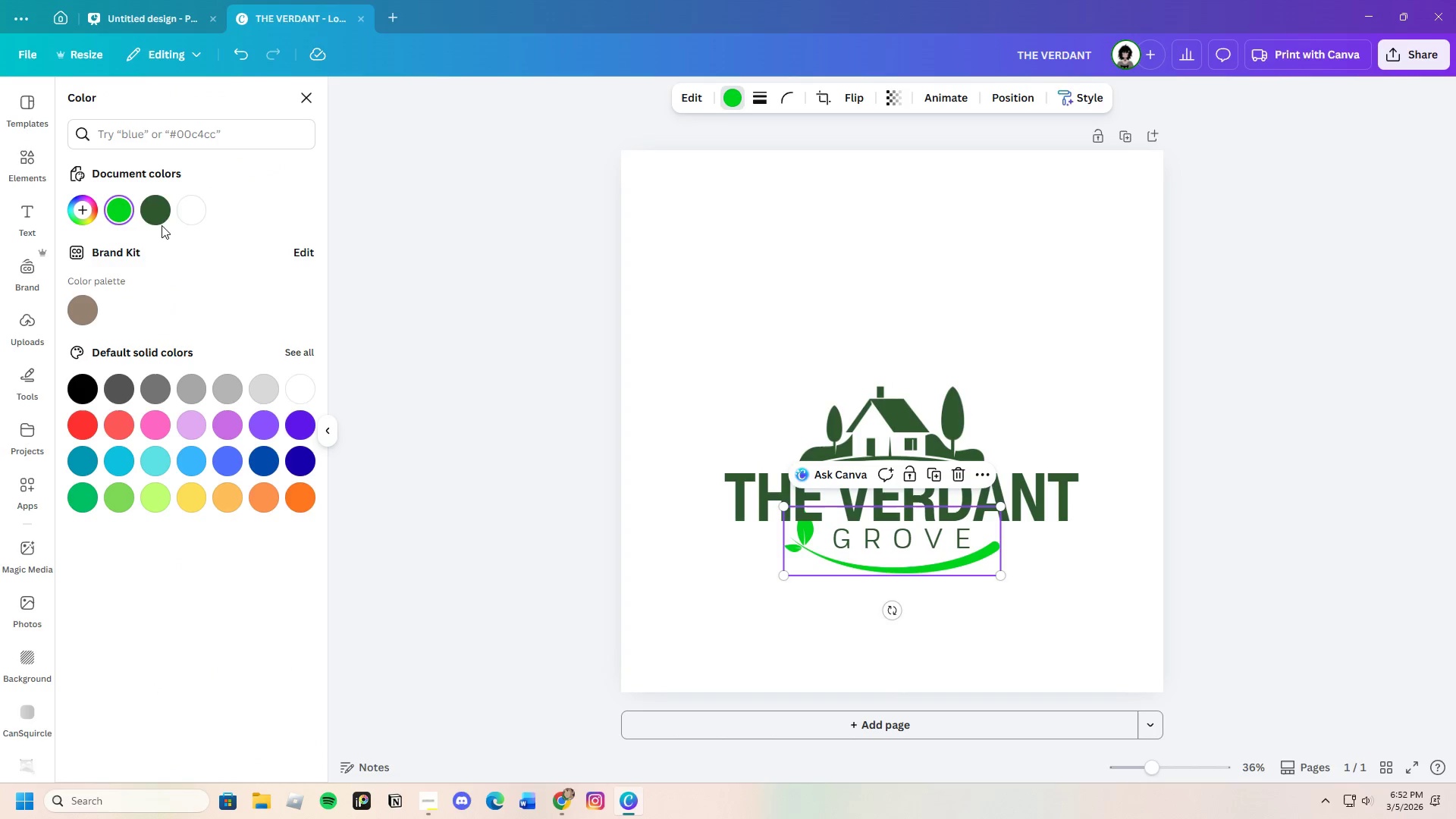 
left_click([158, 207])
 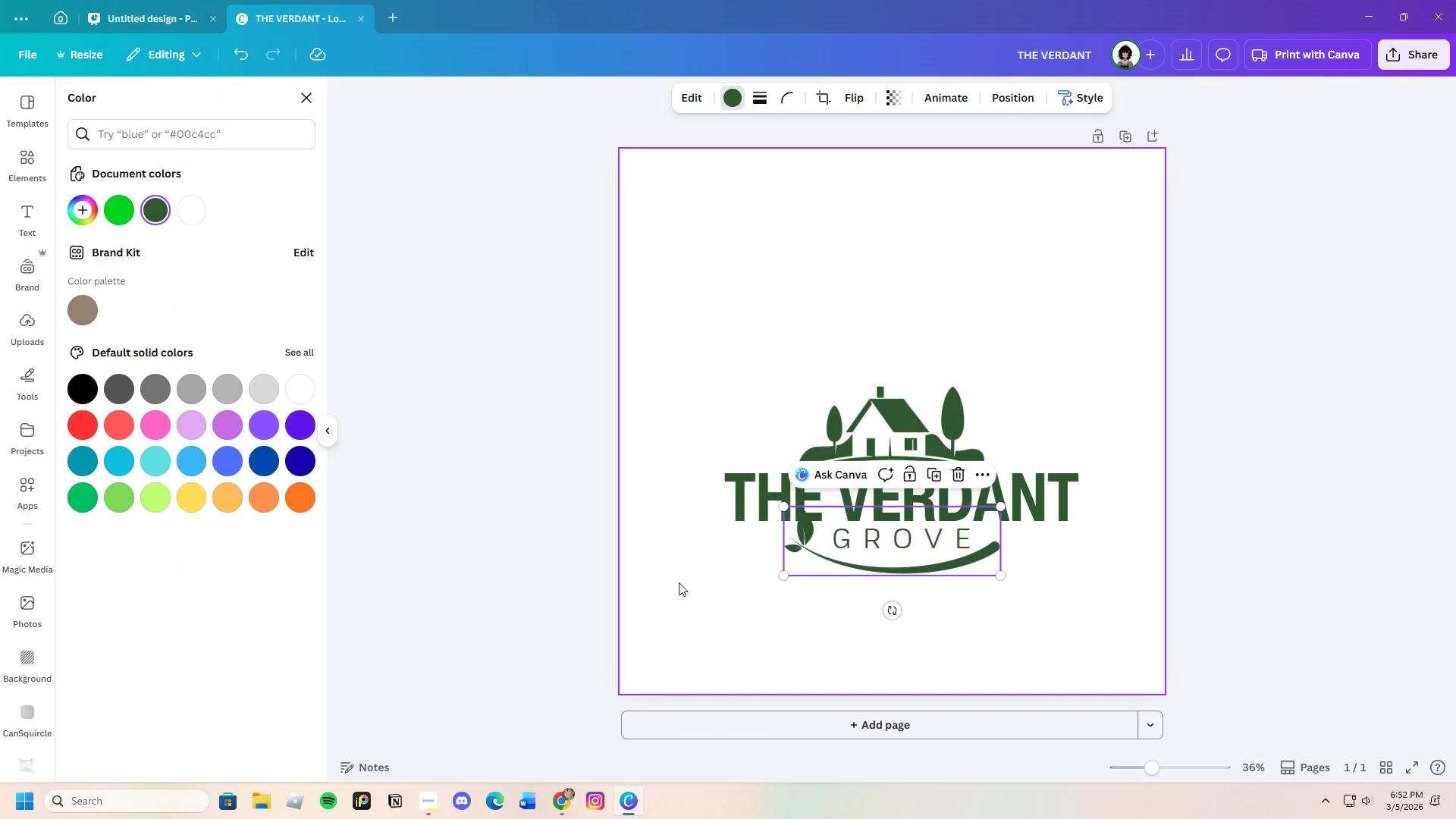 
left_click([709, 595])
 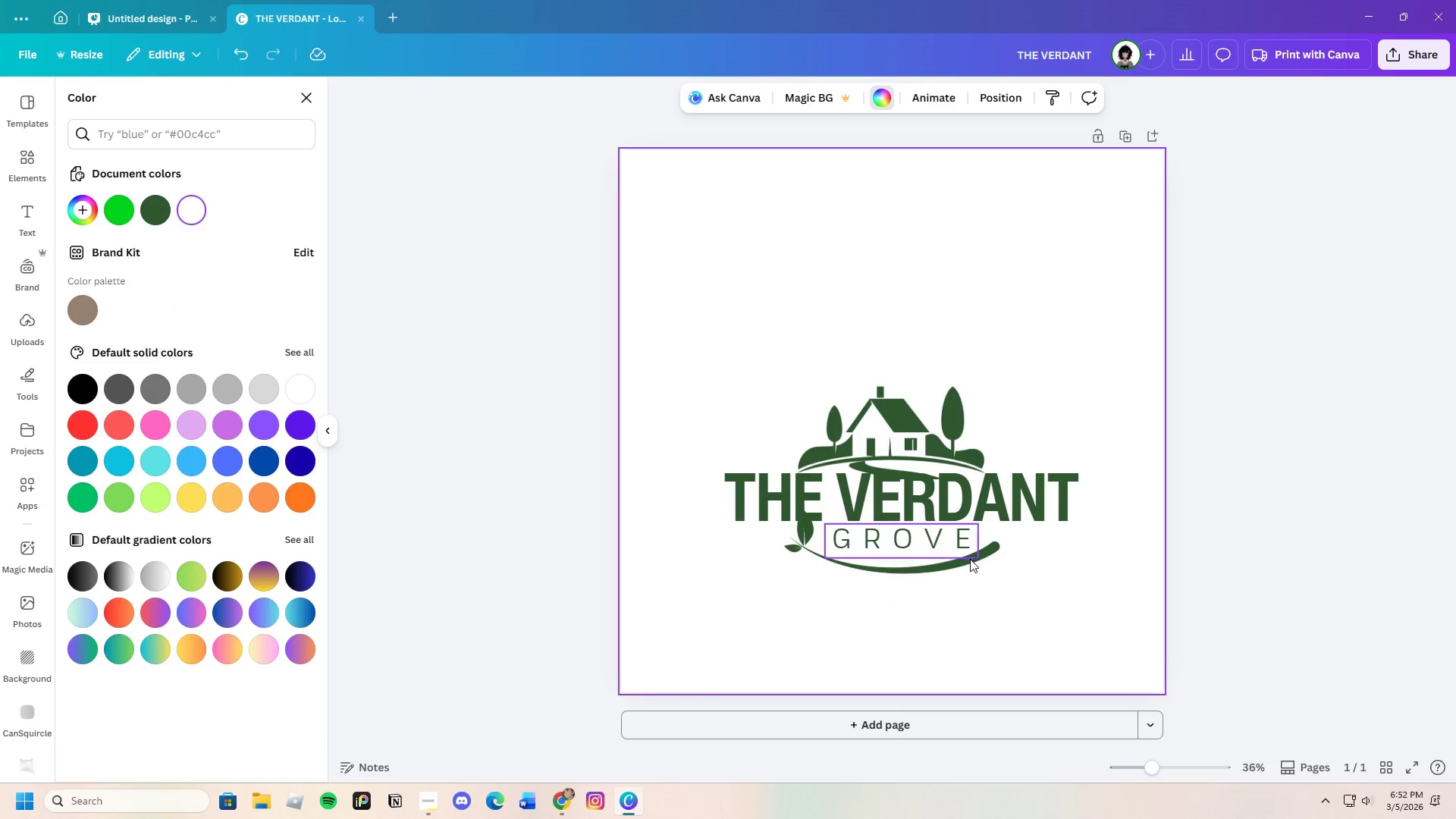 
left_click_drag(start_coordinate=[960, 562], to_coordinate=[955, 555])
 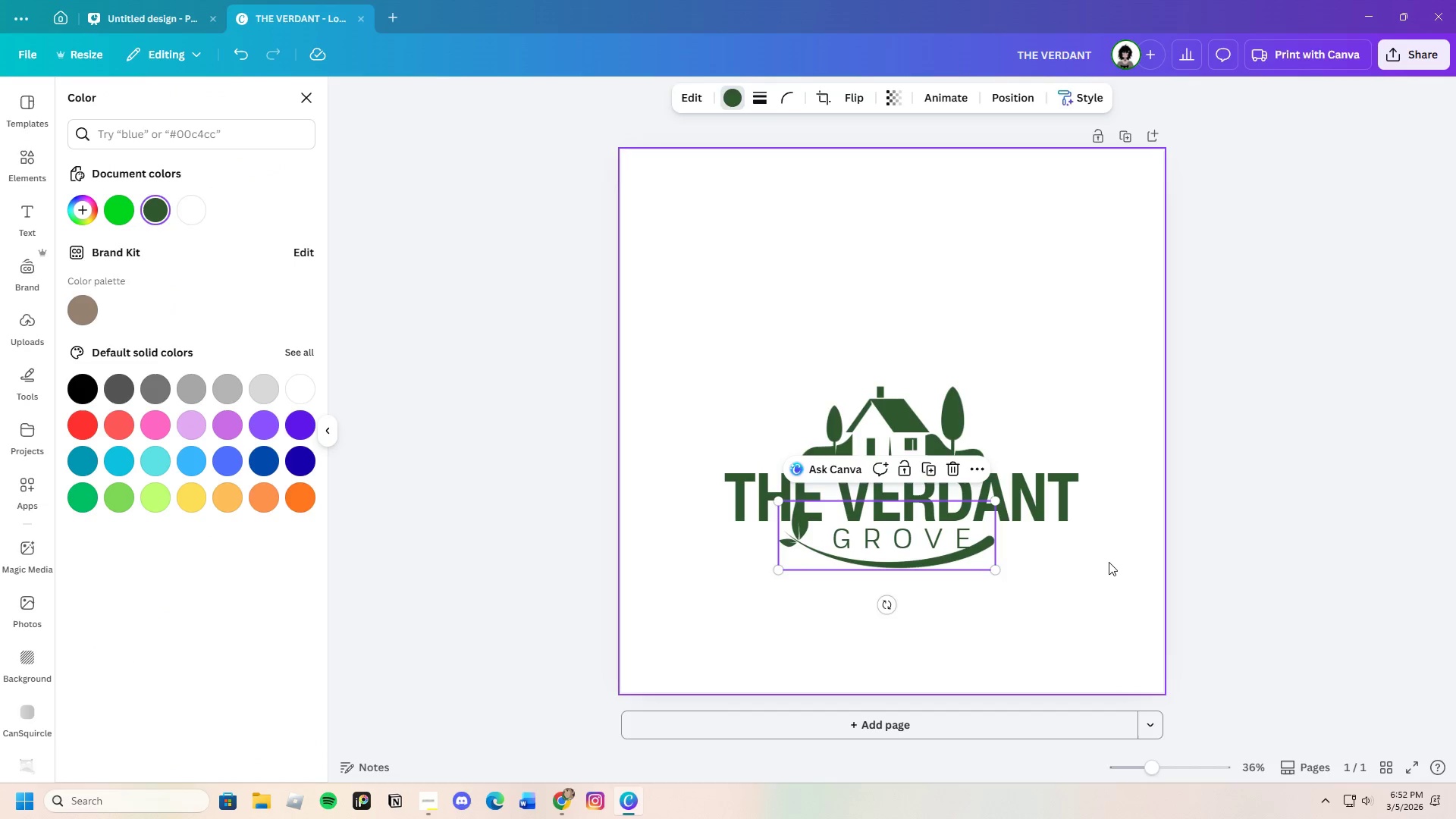 
left_click([1109, 562])
 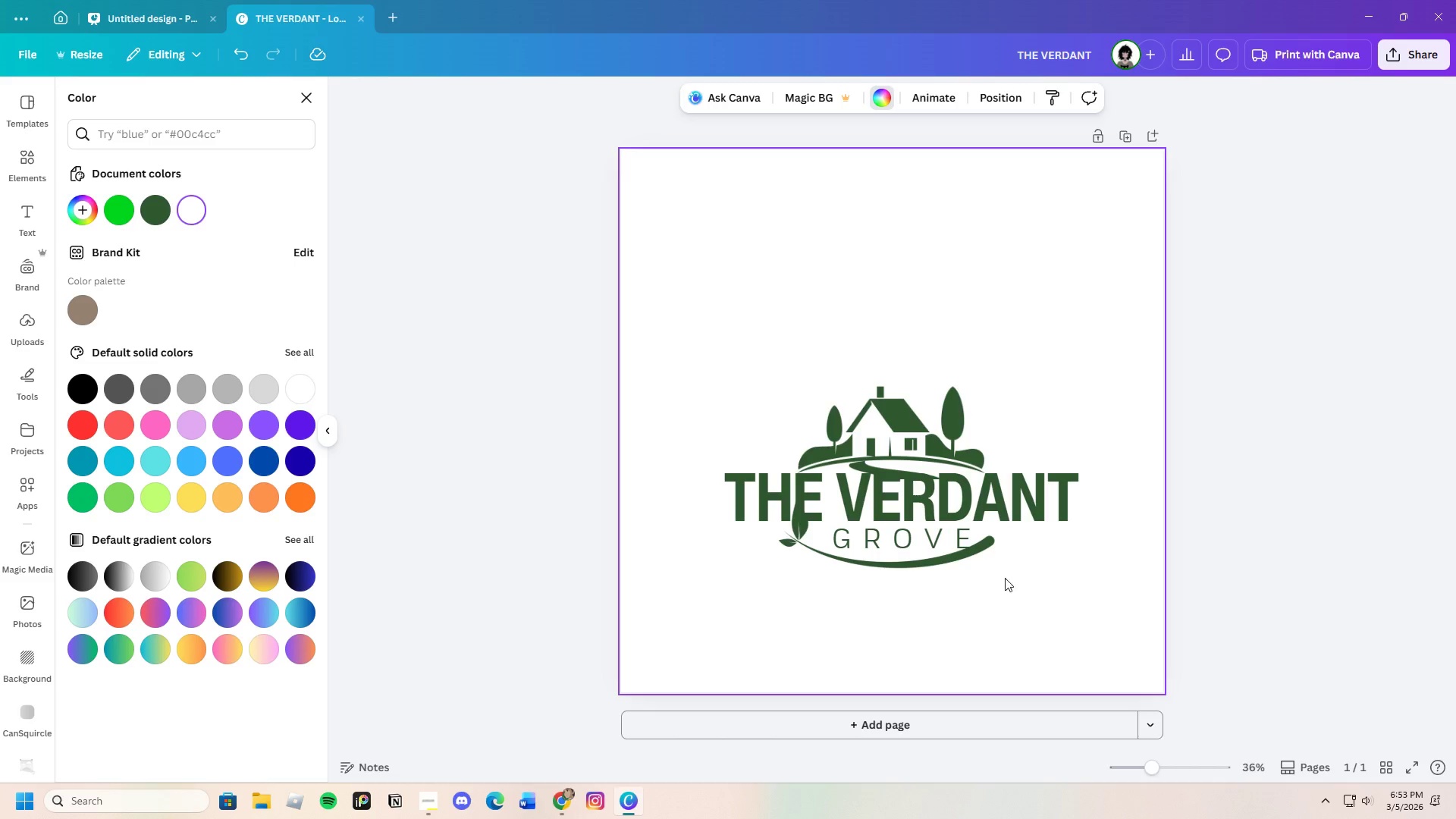 
left_click_drag(start_coordinate=[915, 566], to_coordinate=[918, 579])
 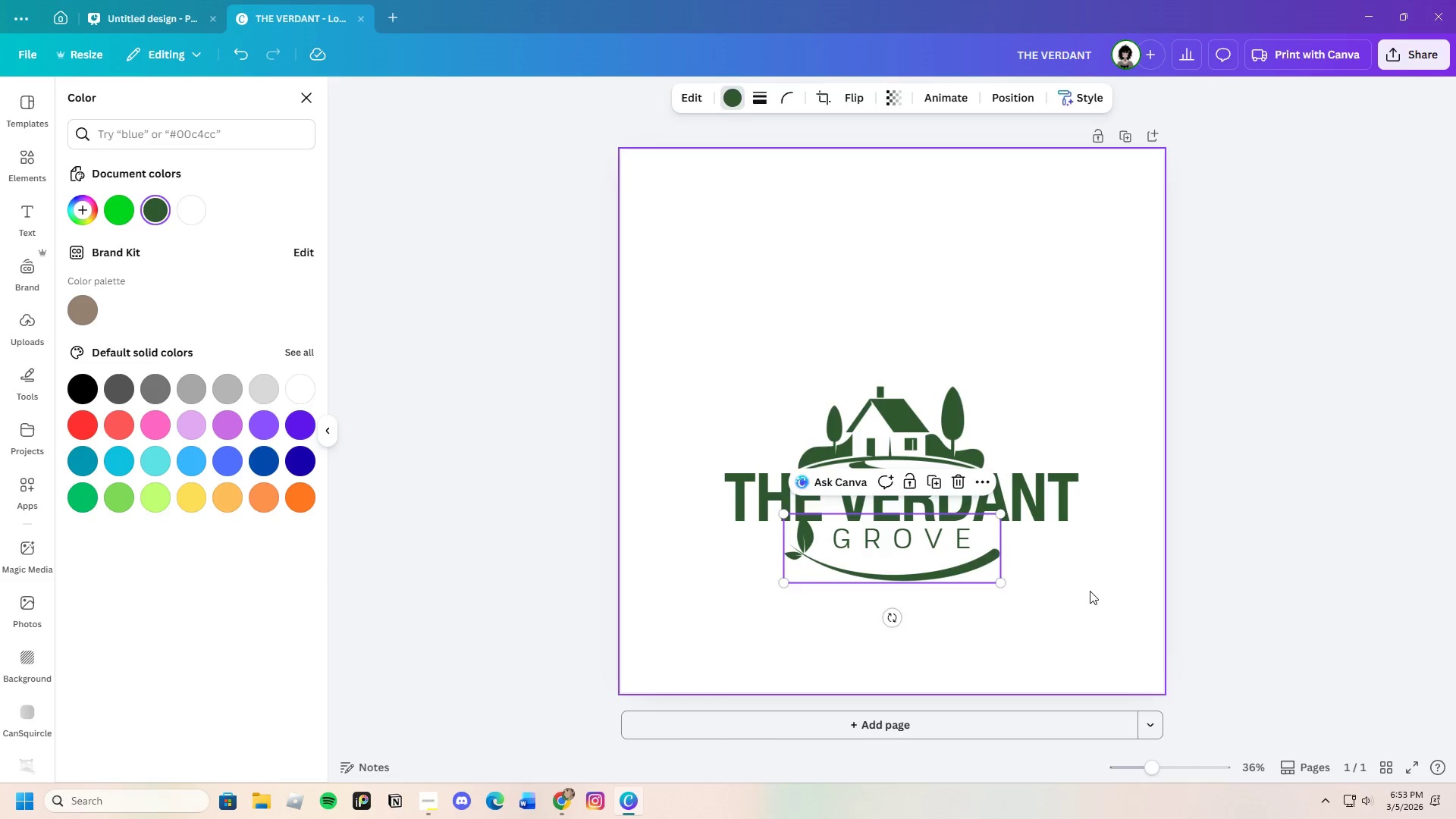 
left_click([1090, 591])
 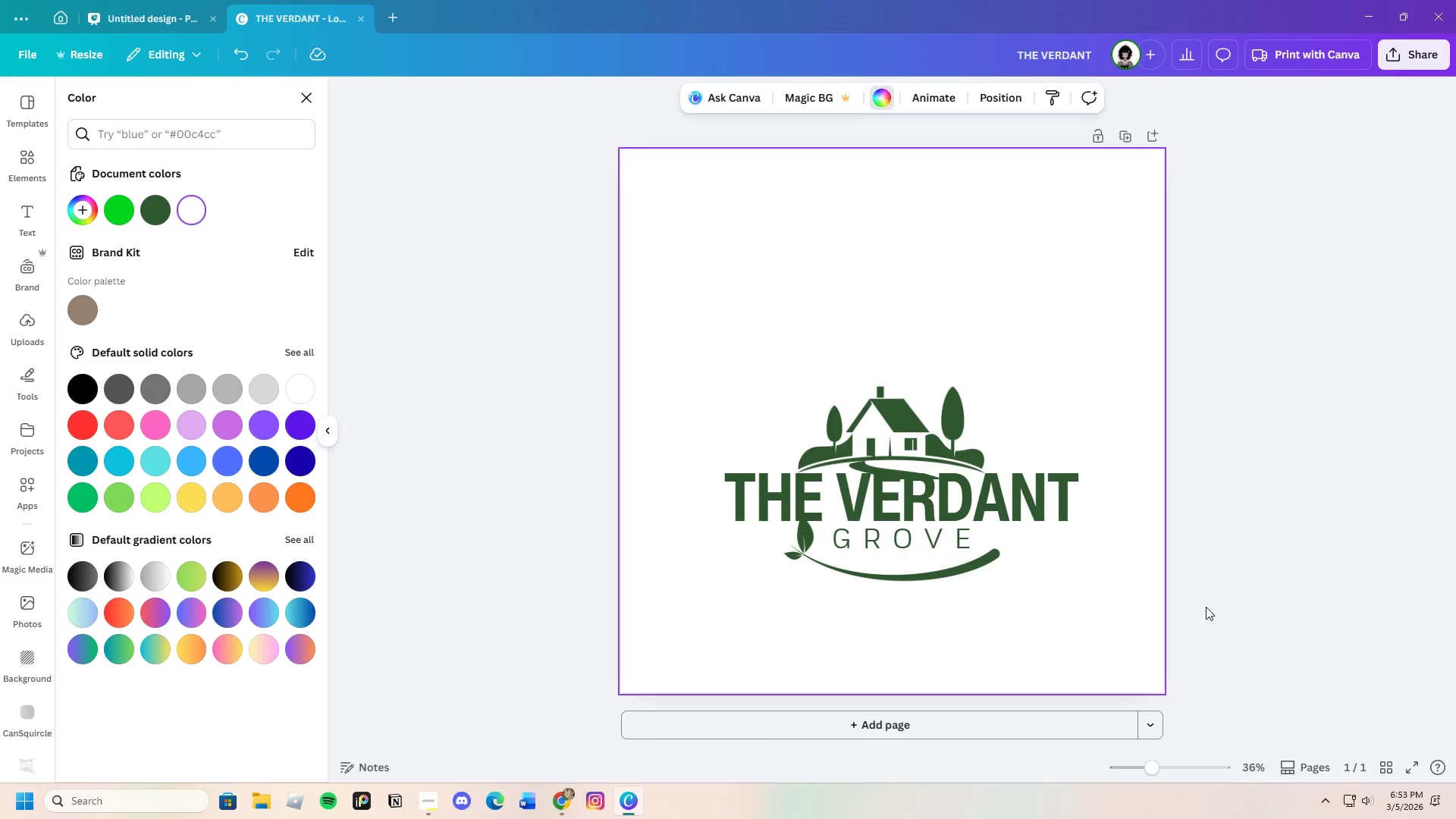 
wait(5.62)
 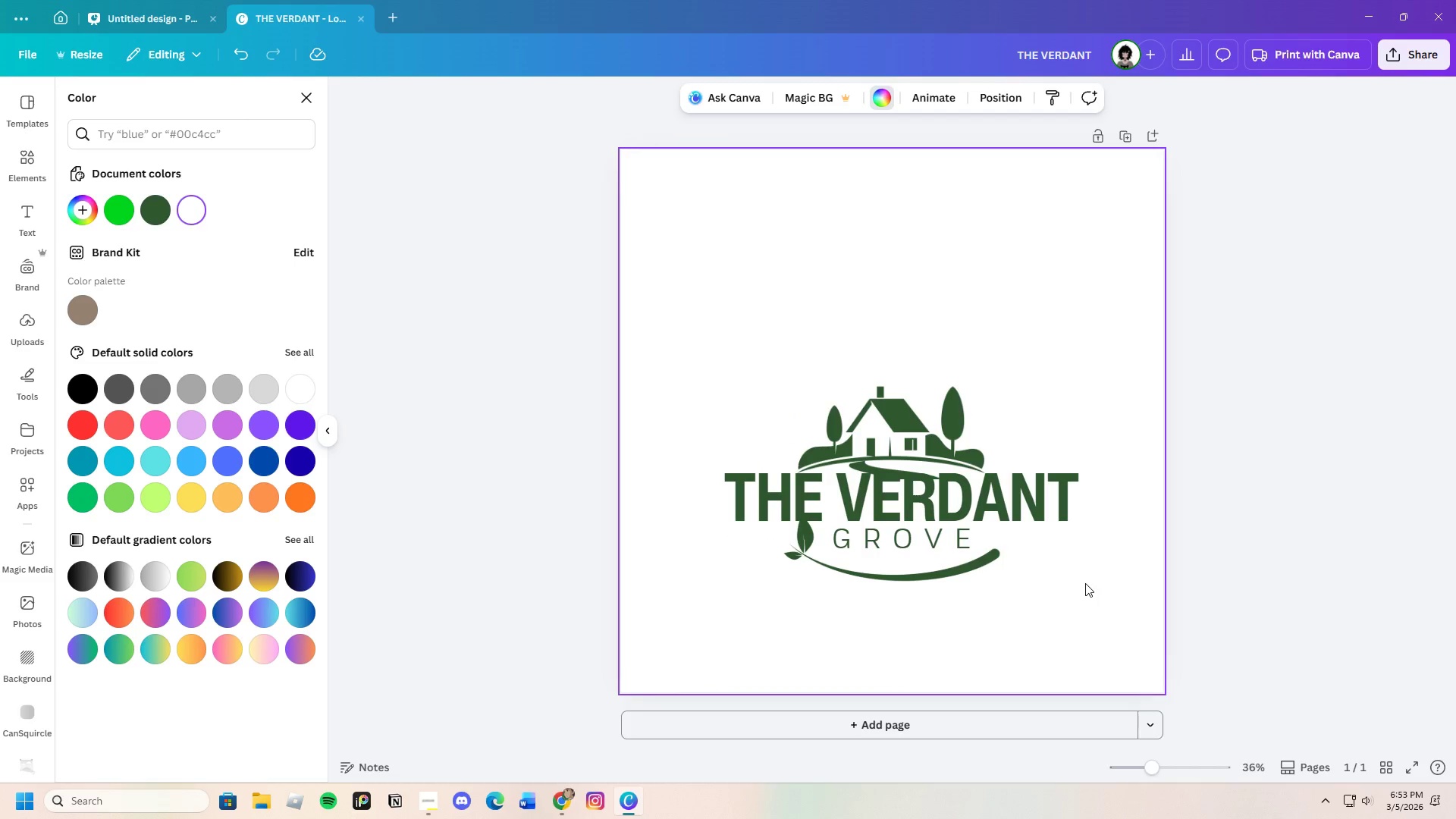 
left_click([418, 349])
 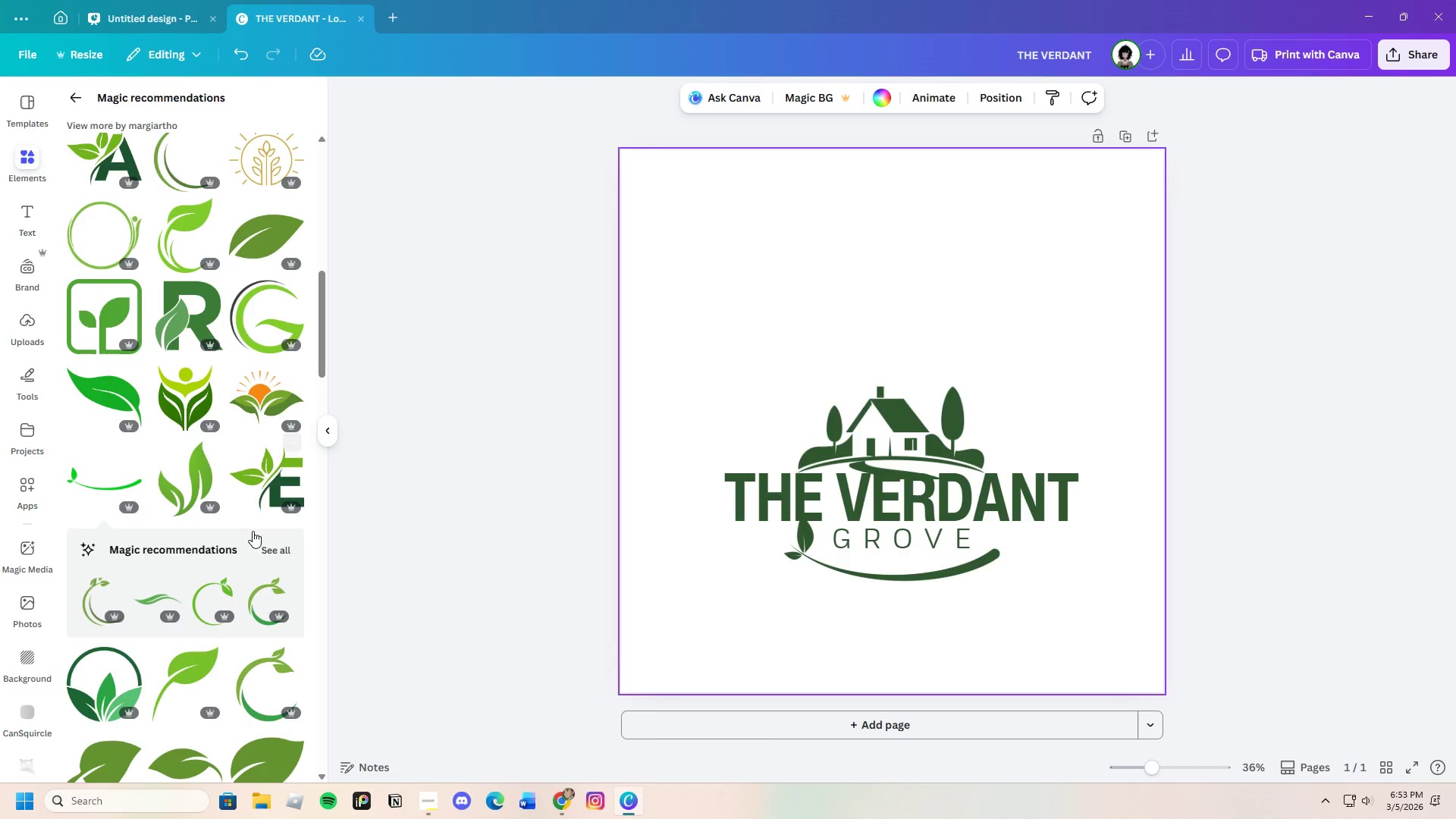 
scroll: coordinate [210, 667], scroll_direction: down, amount: 15.0
 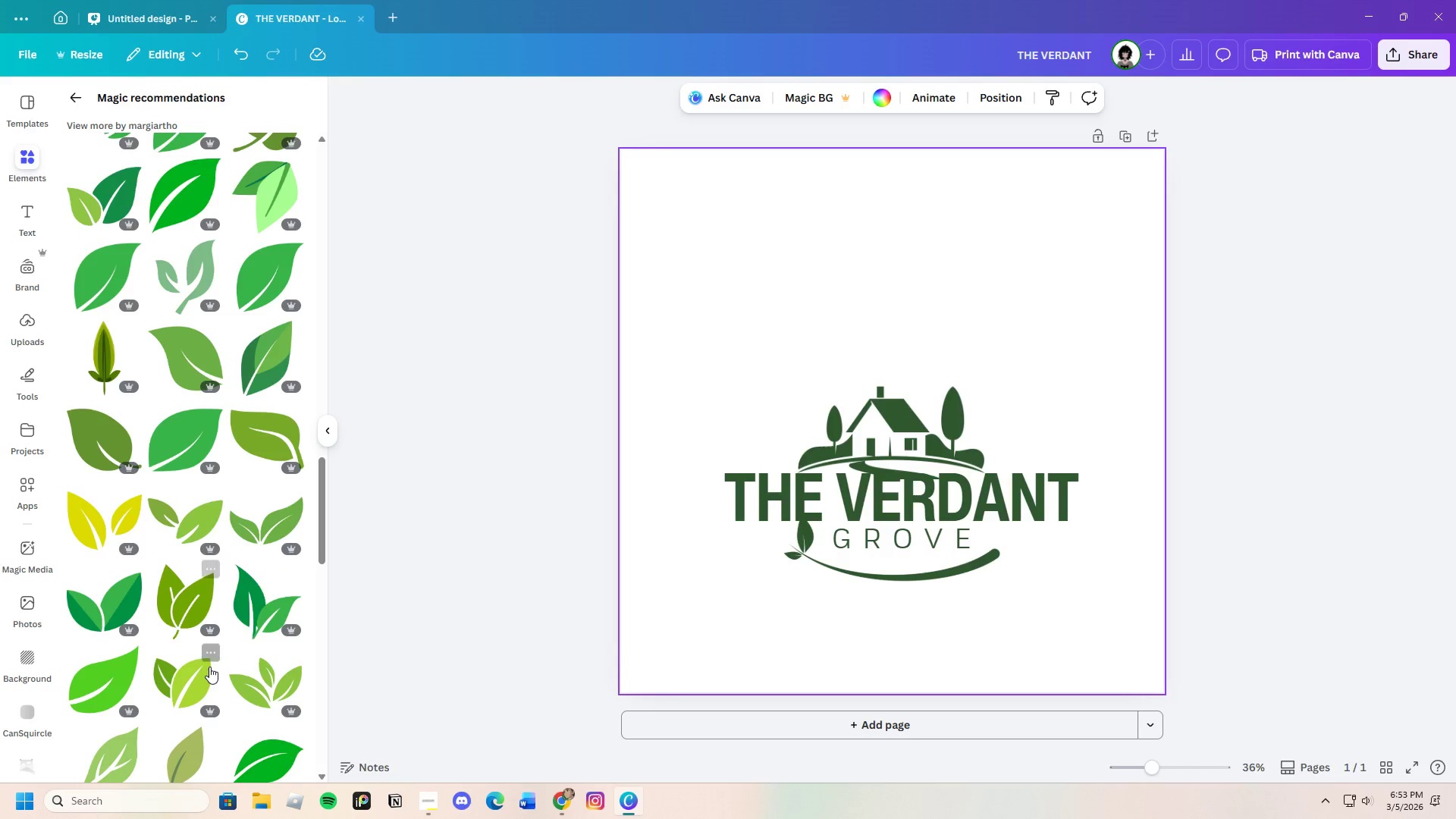 
scroll: coordinate [205, 667], scroll_direction: down, amount: 18.0
 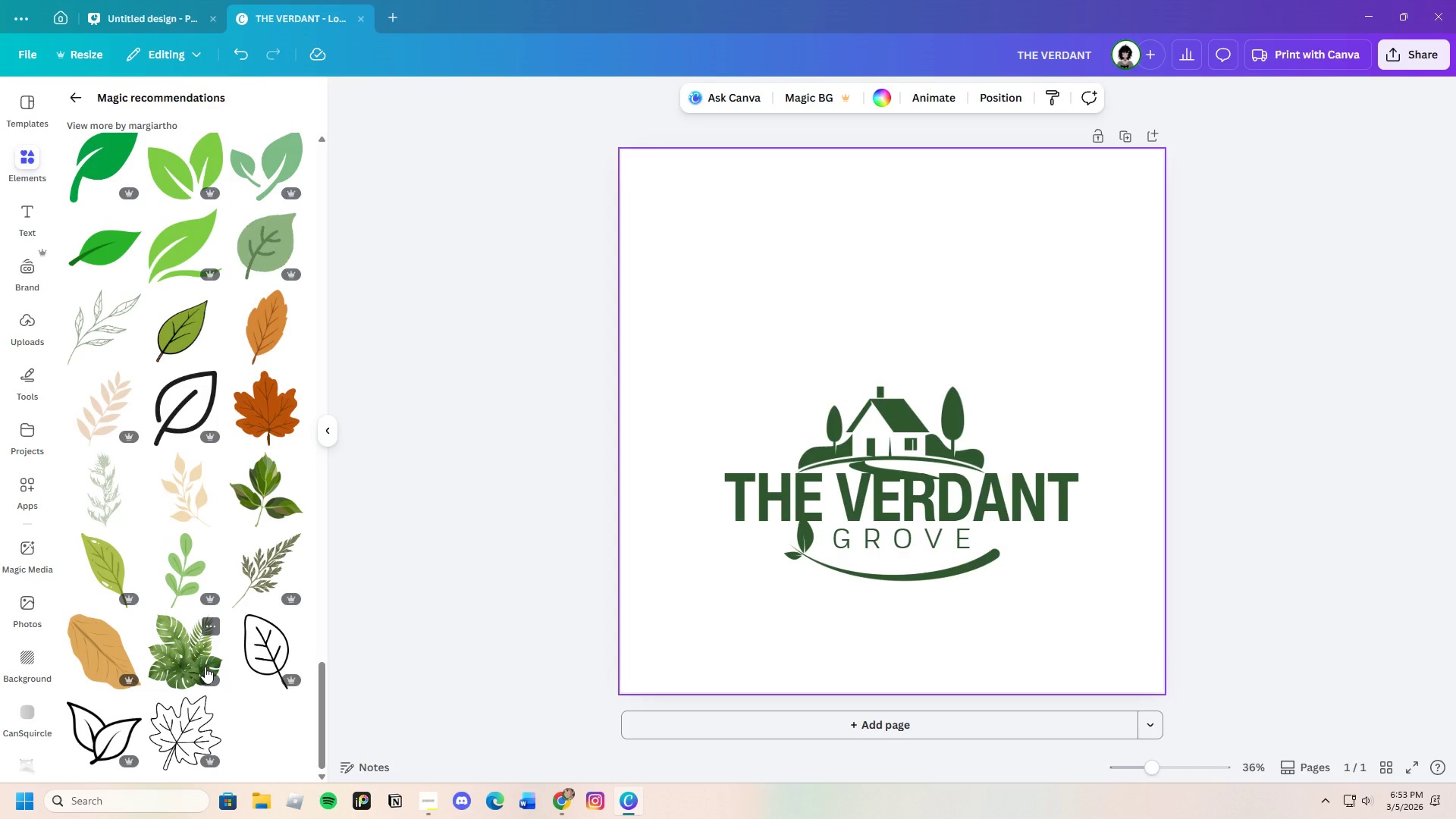 
scroll: coordinate [205, 667], scroll_direction: none, amount: 0.0
 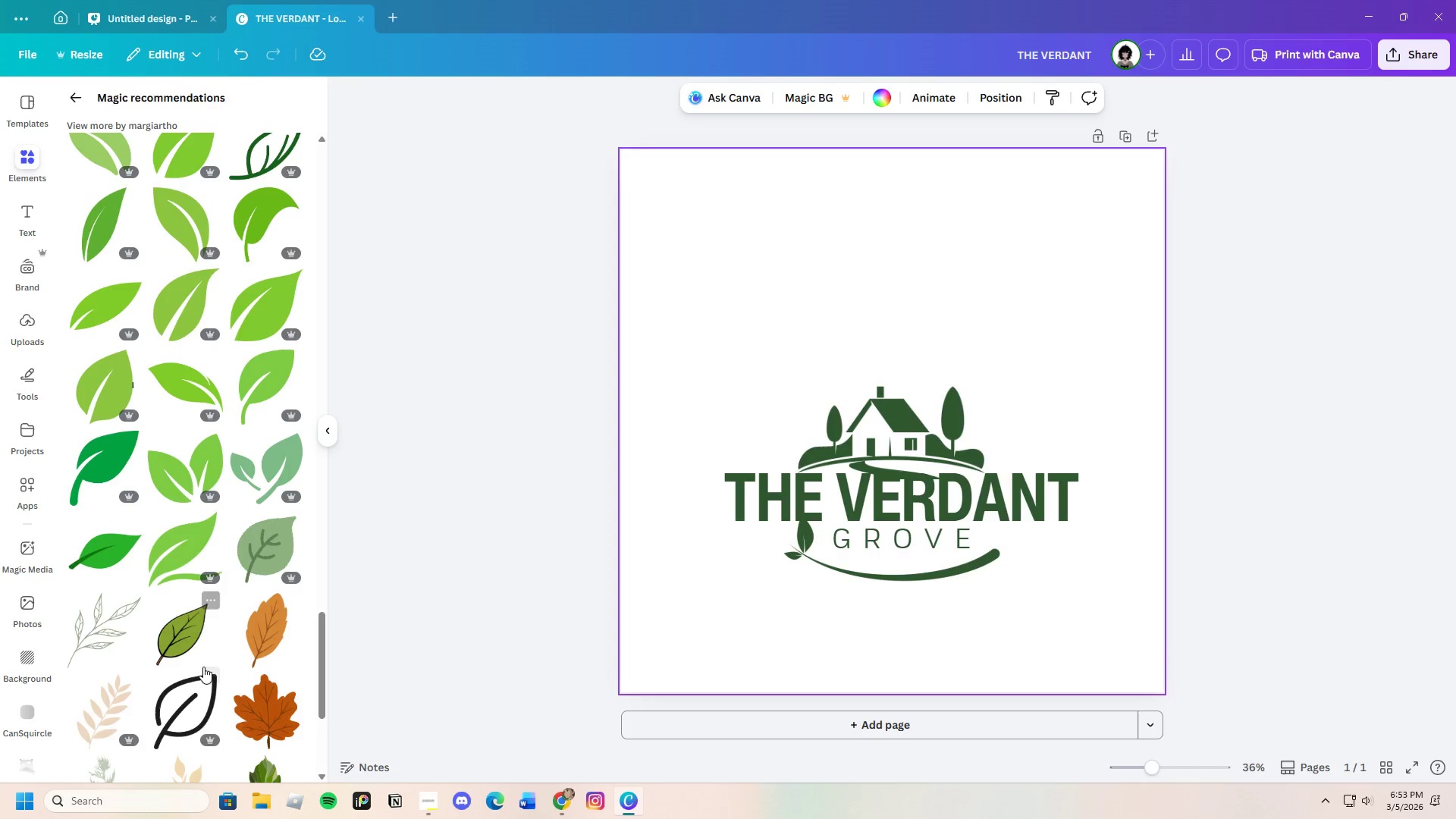 
scroll: coordinate [203, 667], scroll_direction: up, amount: 19.0
 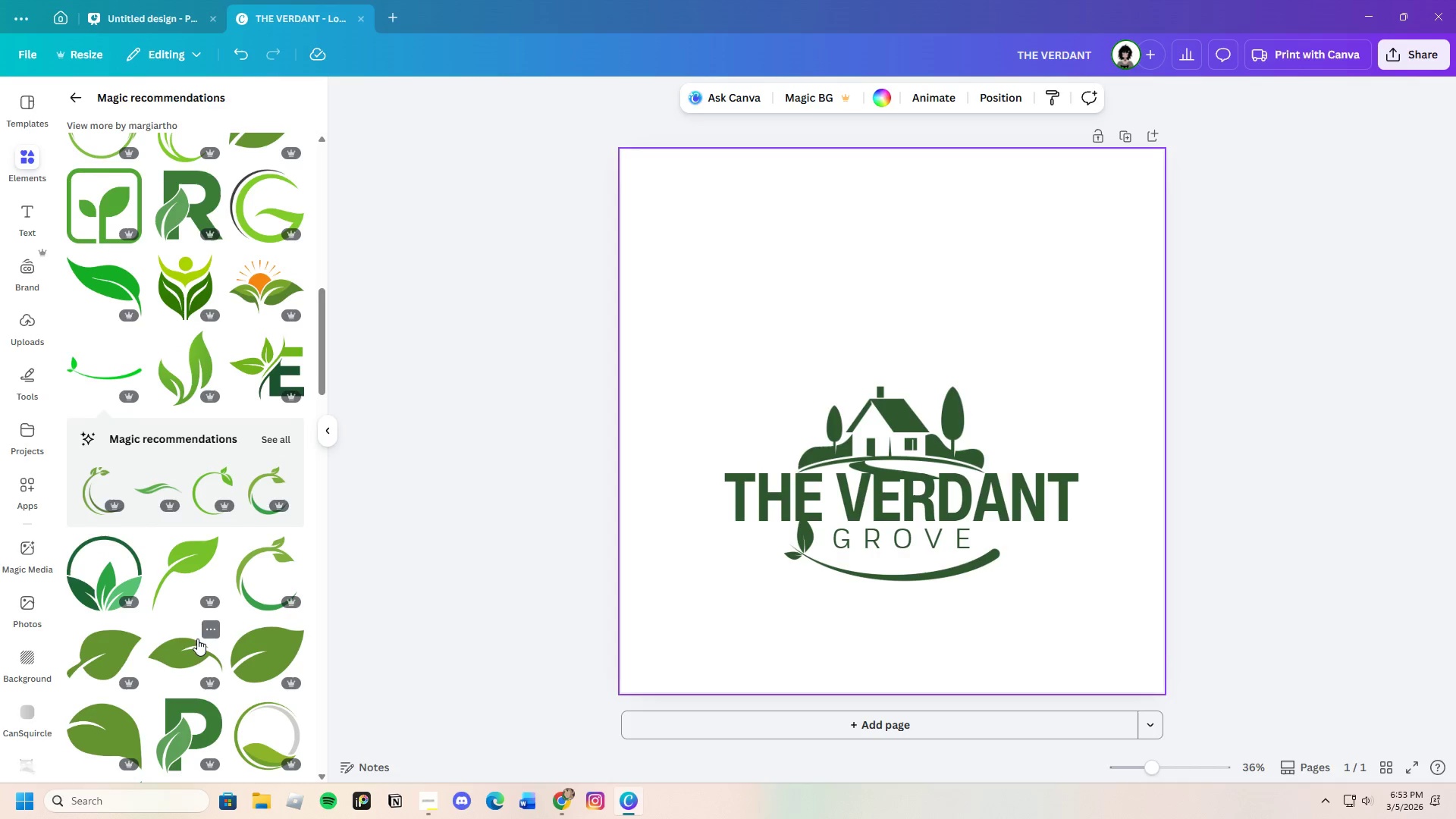 
left_click([281, 436])
 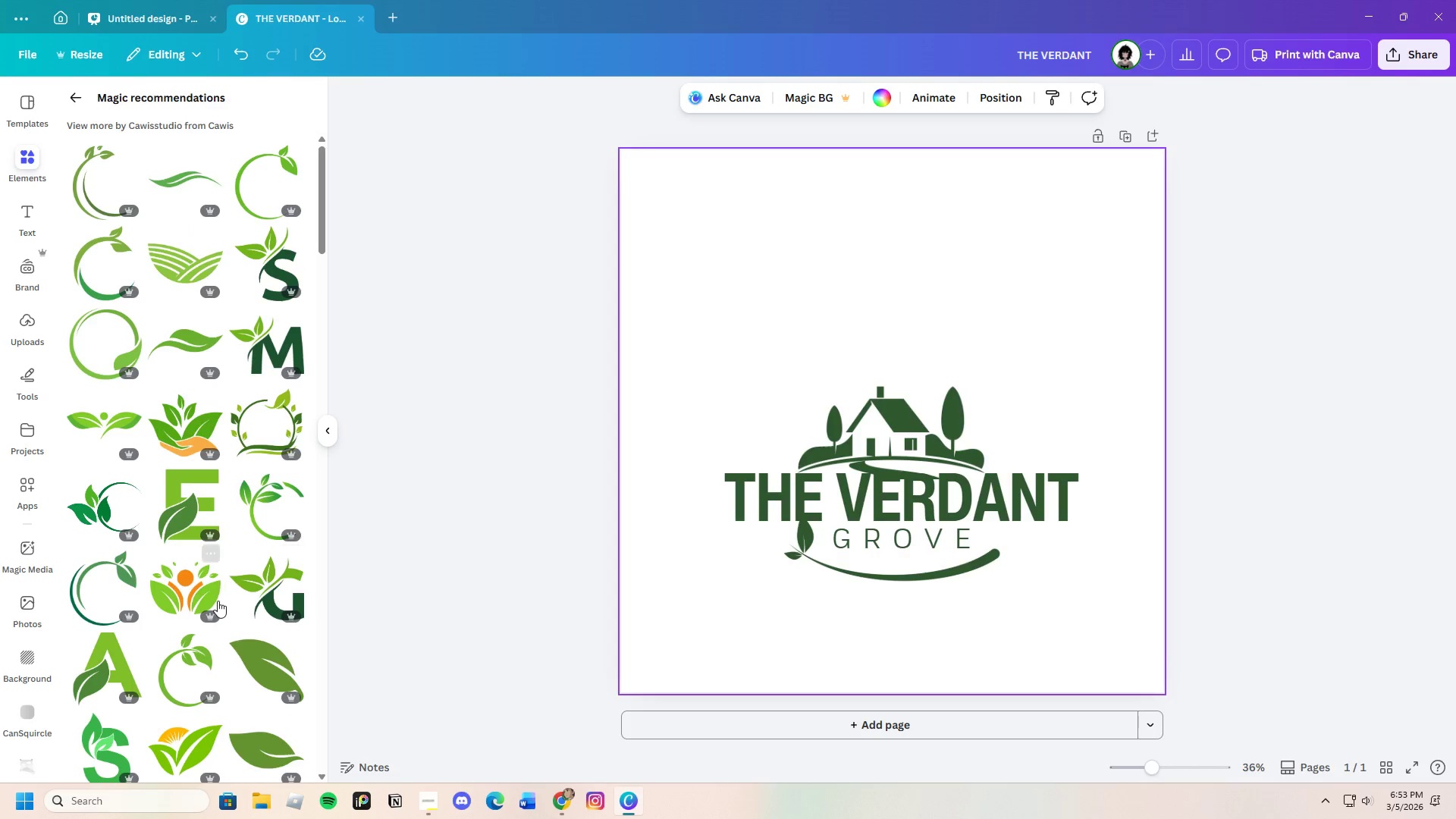 
scroll: coordinate [210, 620], scroll_direction: down, amount: 15.0
 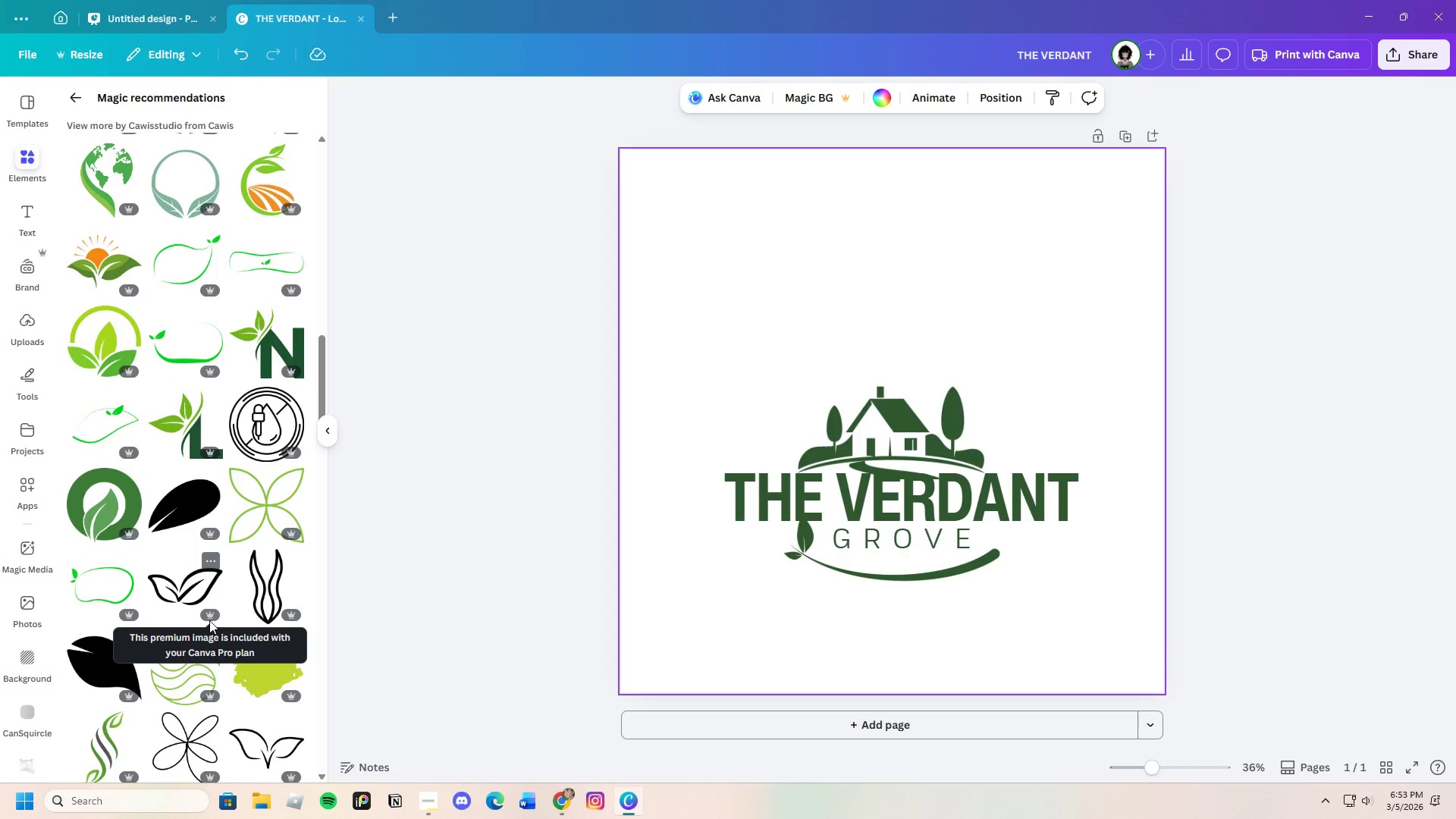 
scroll: coordinate [209, 620], scroll_direction: down, amount: 8.0
 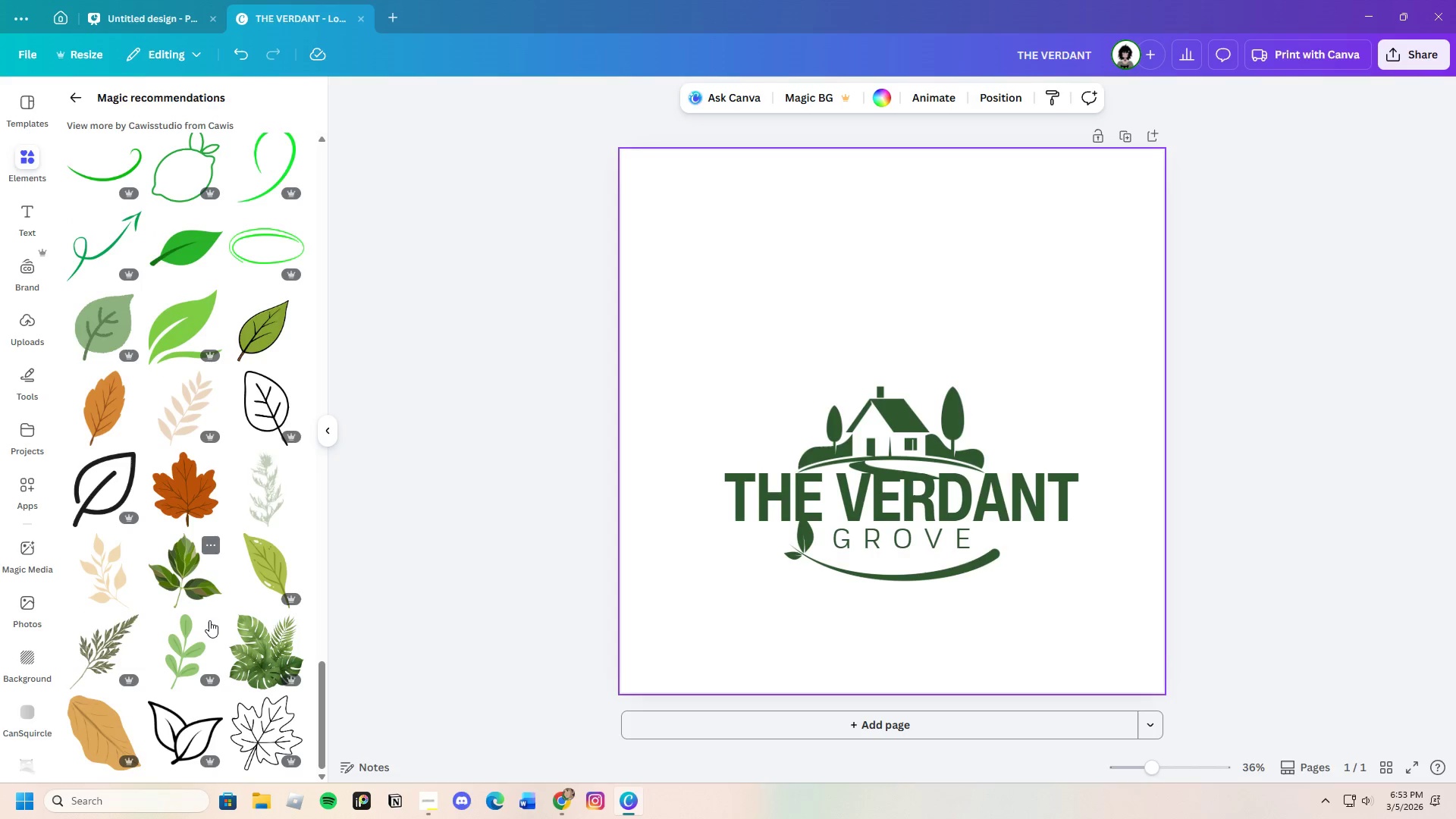 
left_click([82, 85])
 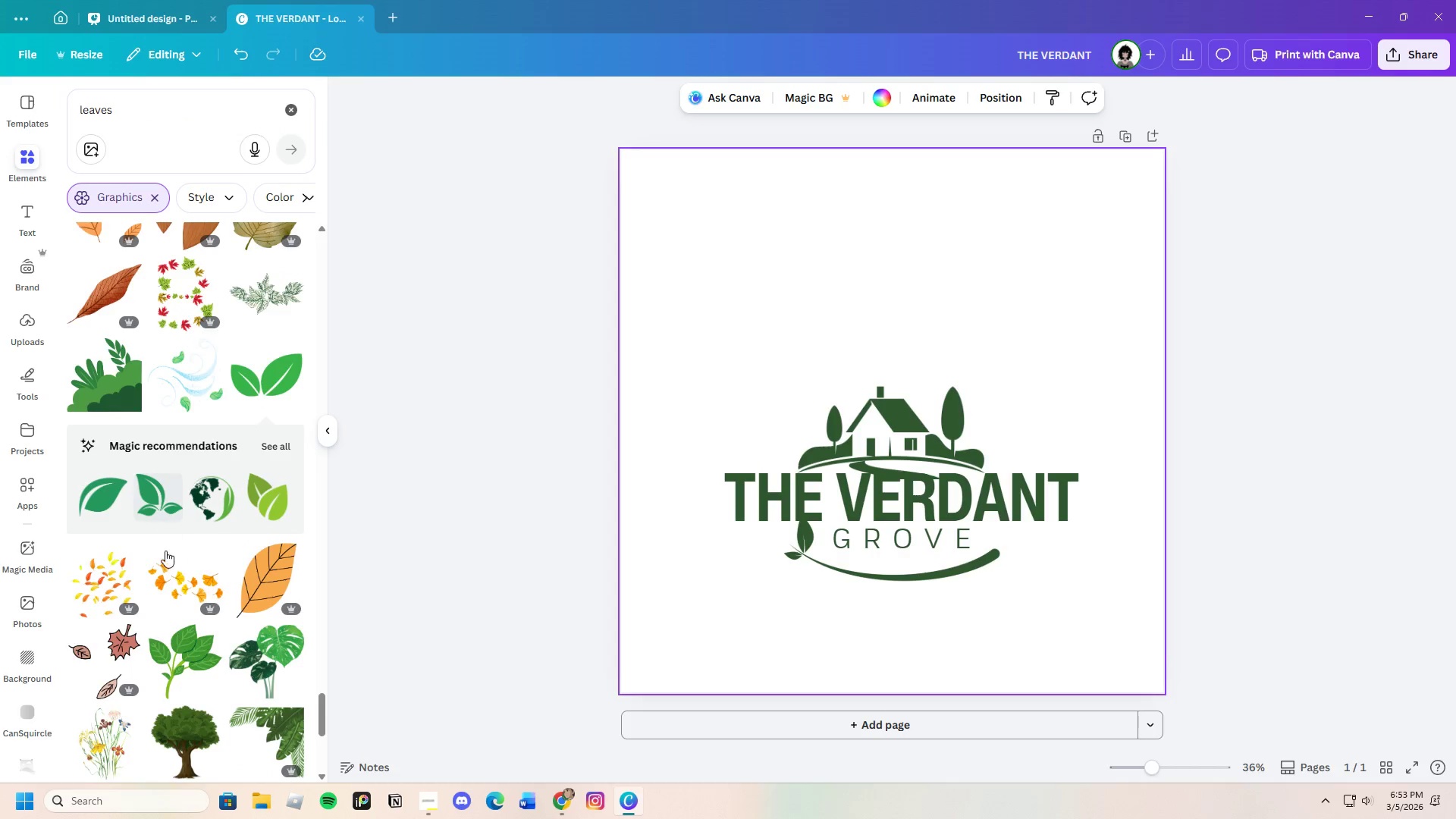 
scroll: coordinate [161, 557], scroll_direction: down, amount: 15.0
 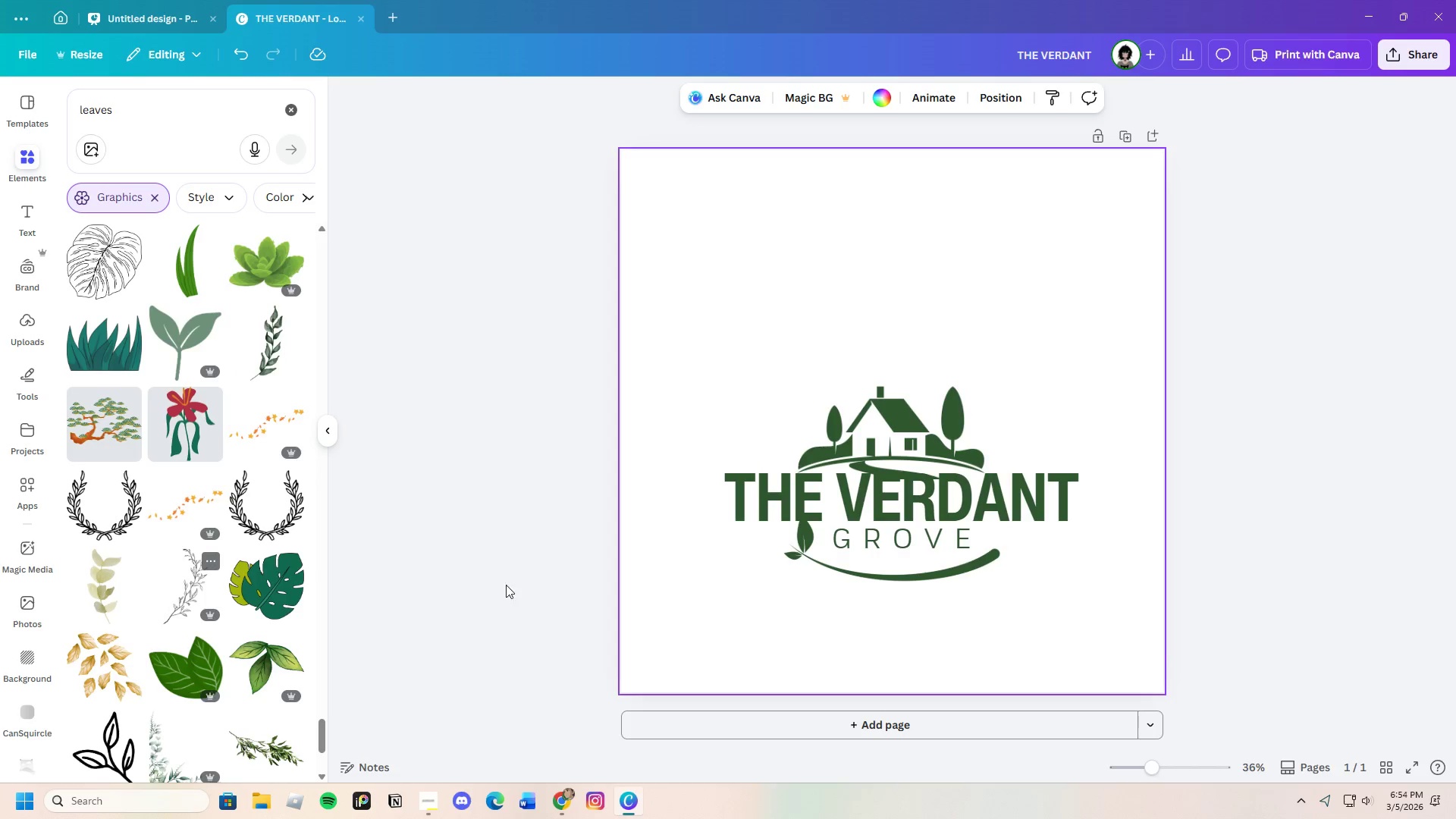 
left_click([824, 563])
 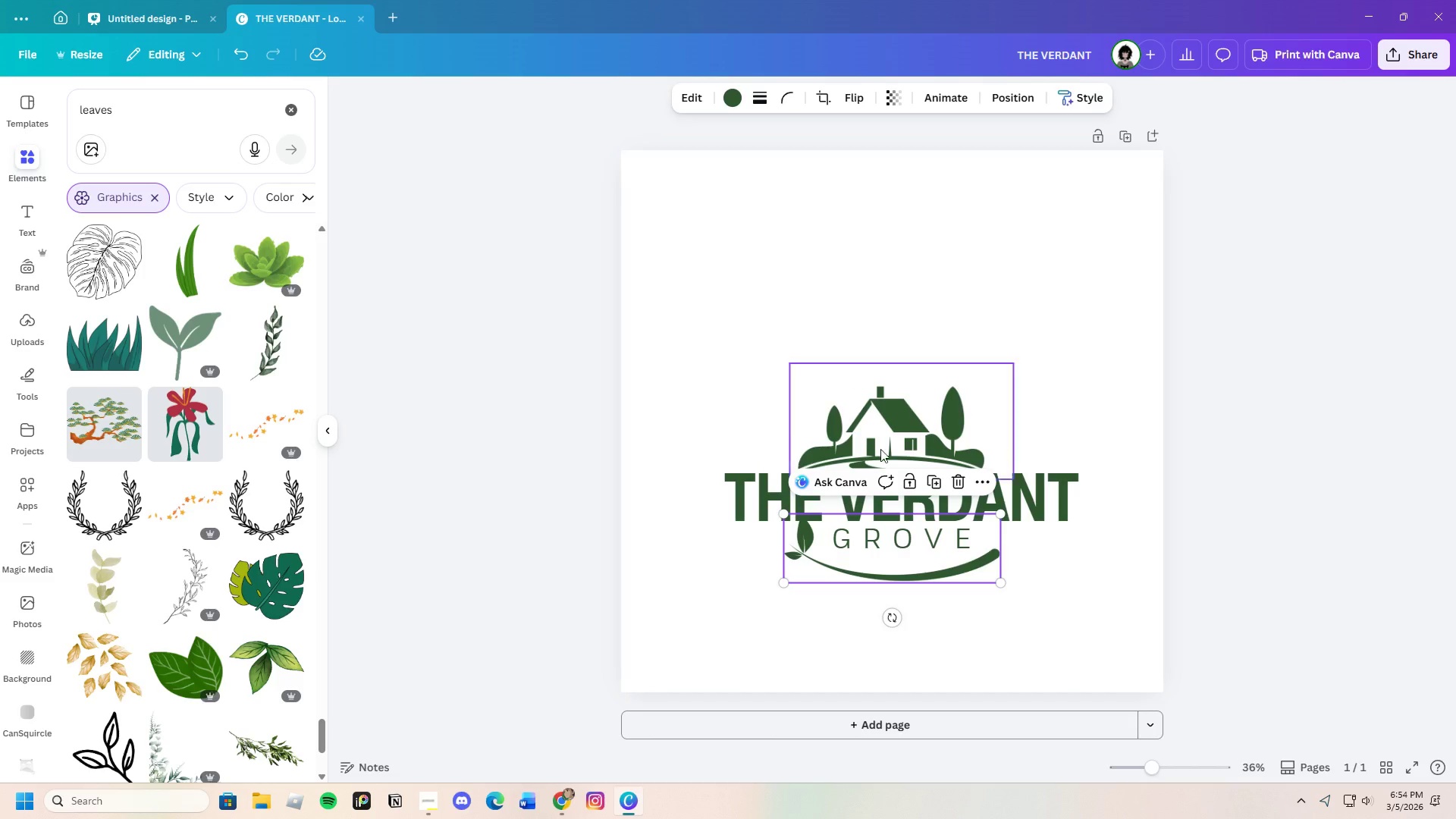 
left_click([959, 485])
 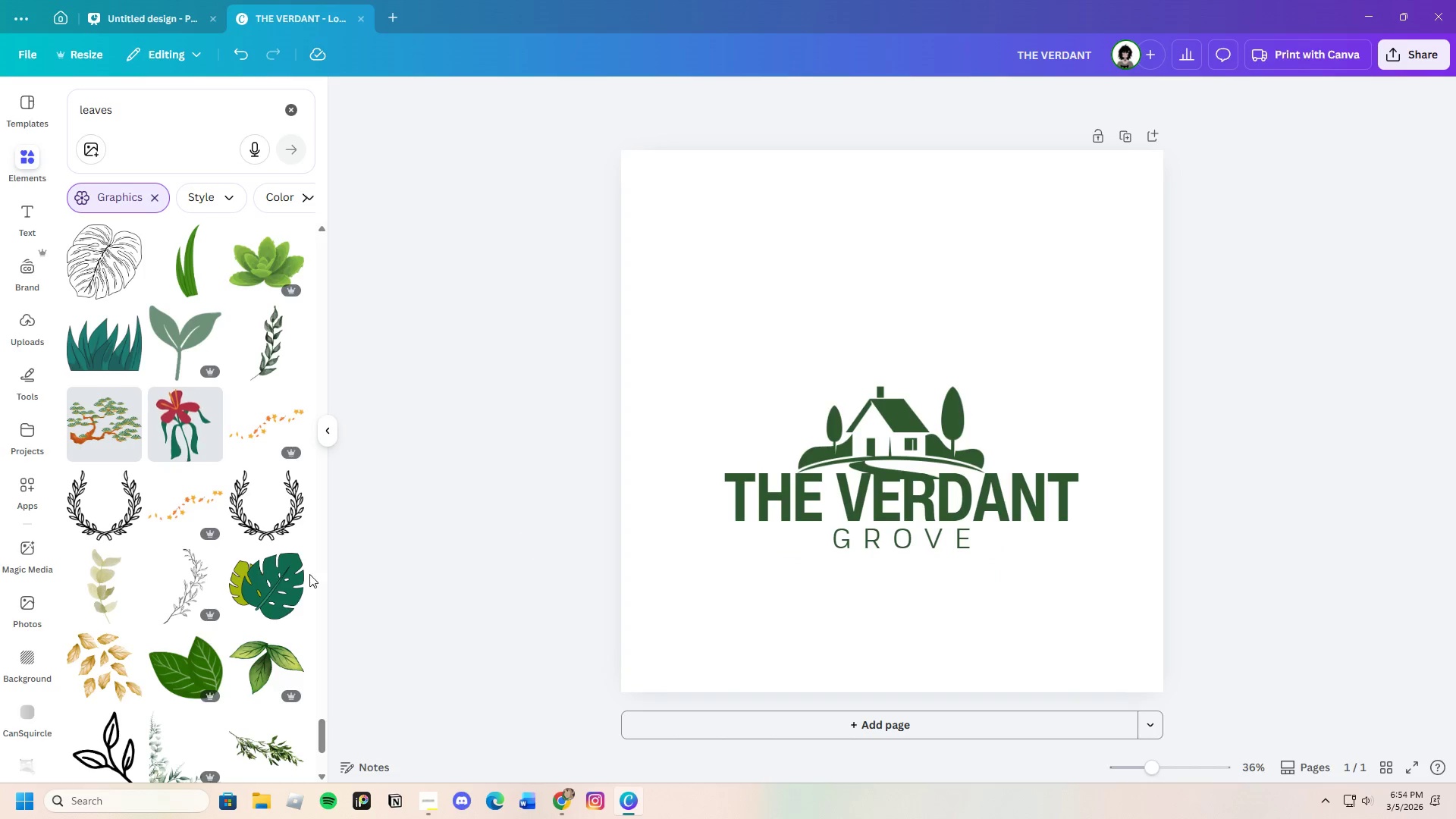 
scroll: coordinate [257, 629], scroll_direction: down, amount: 11.0
 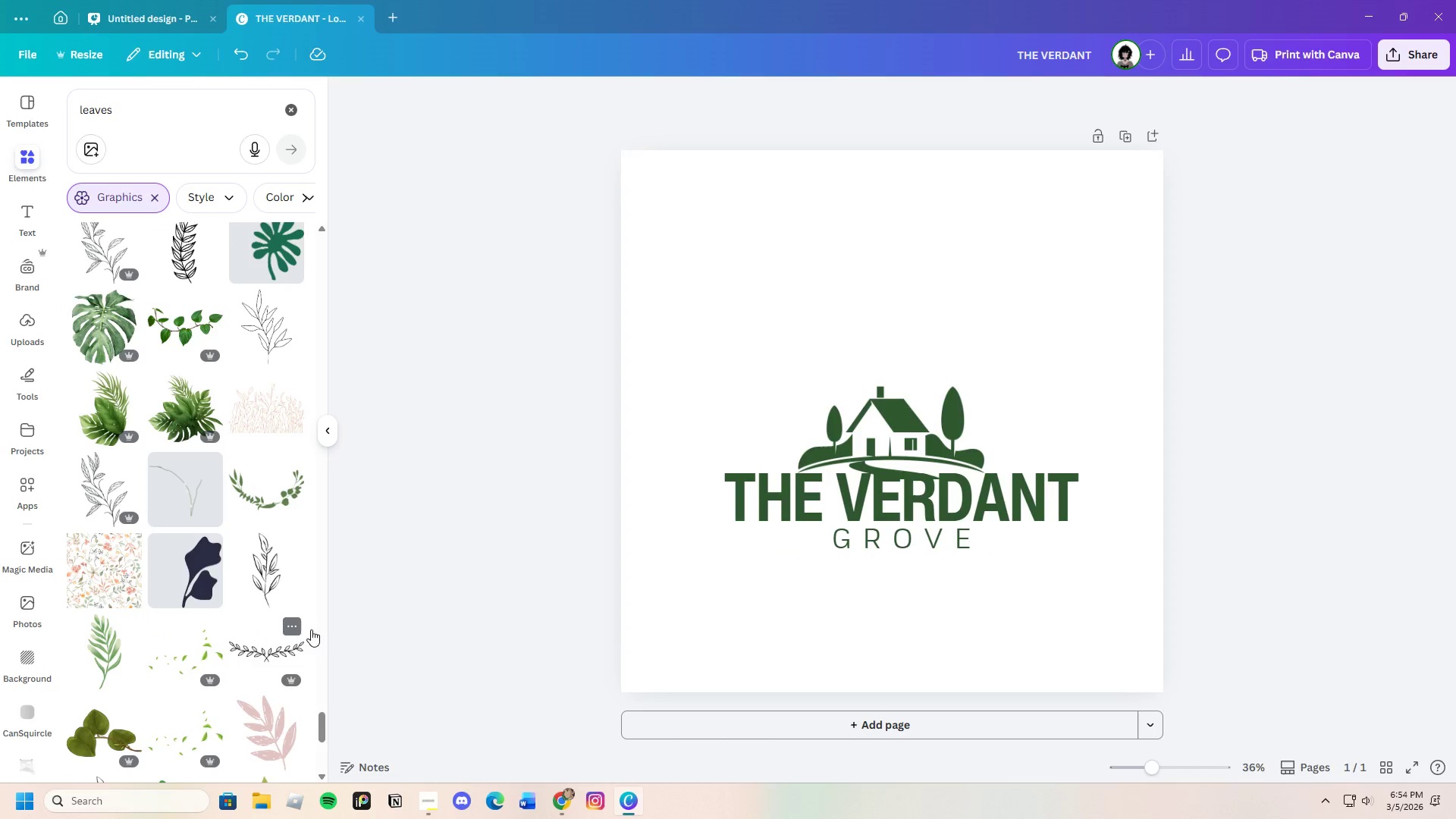 
left_click([804, 617])
 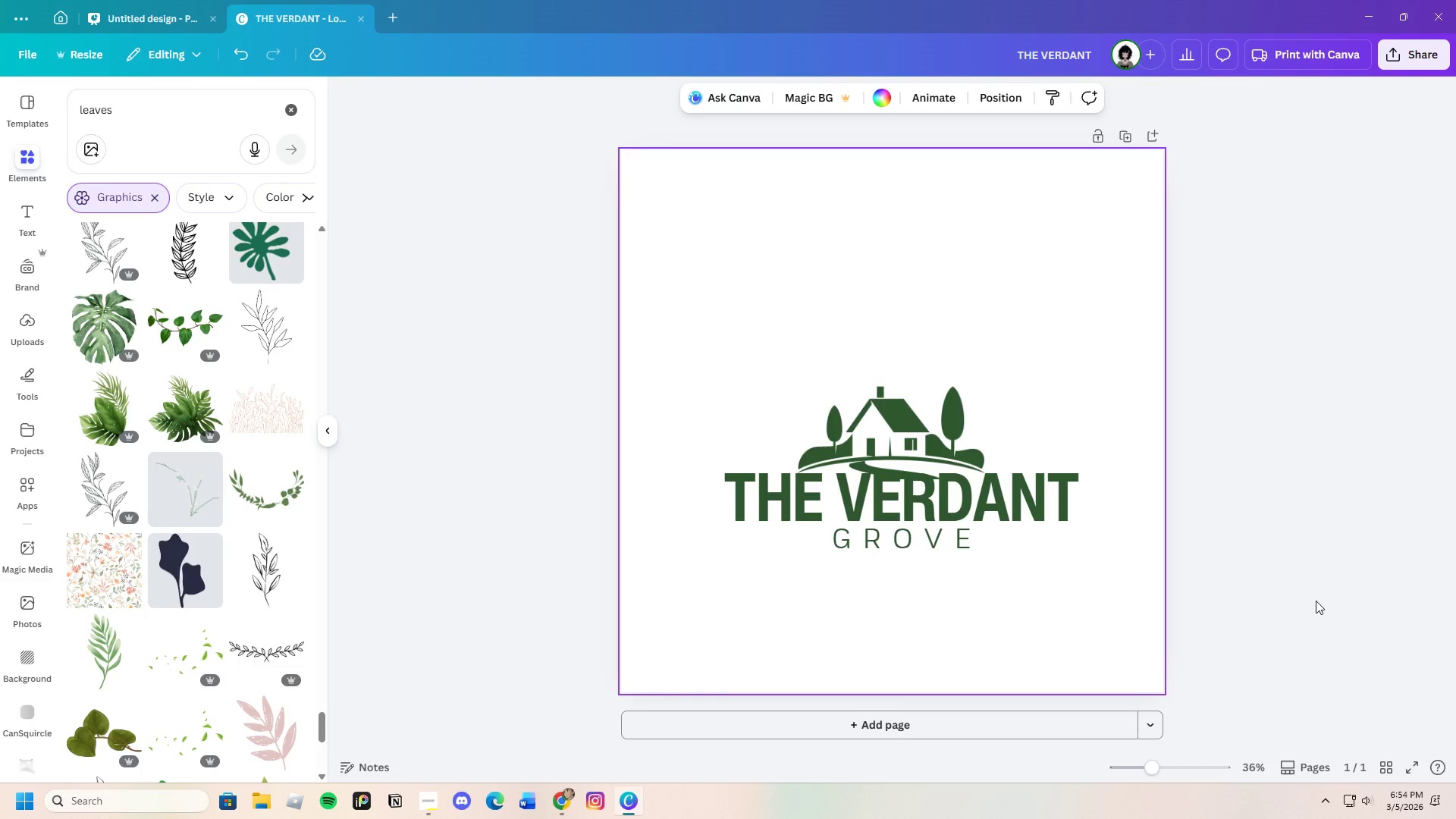 
left_click([1326, 598])
 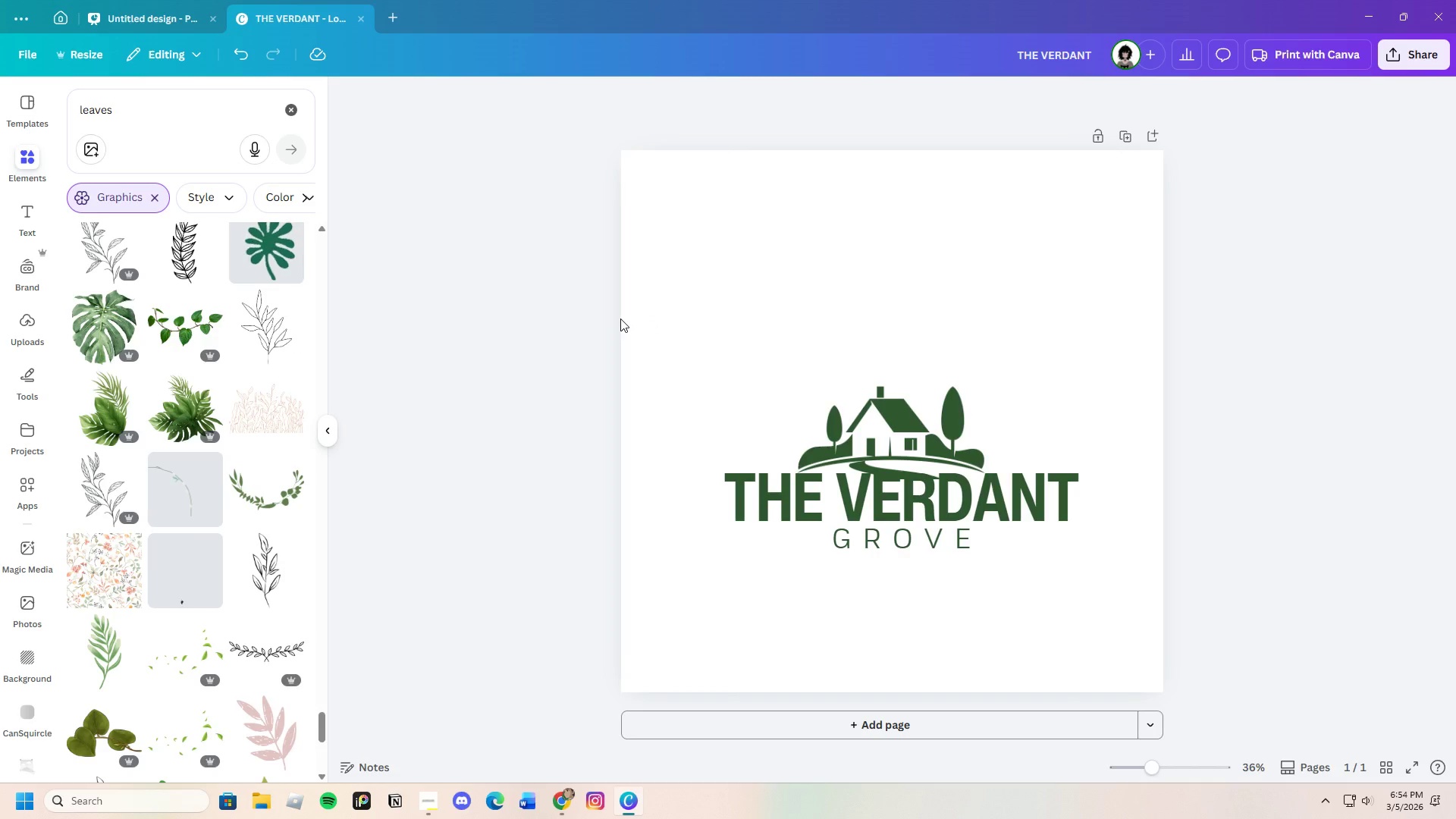 
wait(18.7)
 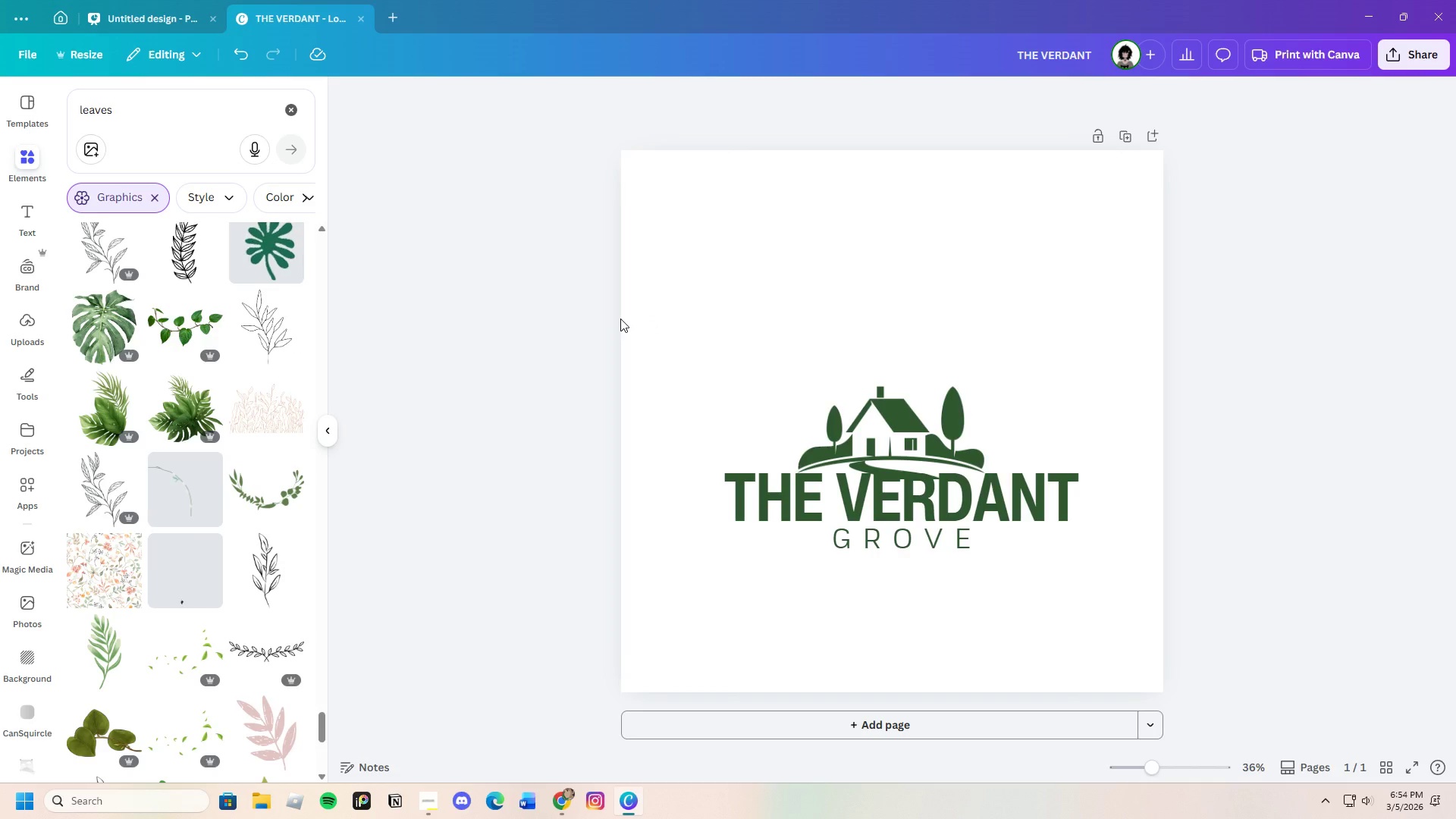 
left_click([1083, 552])
 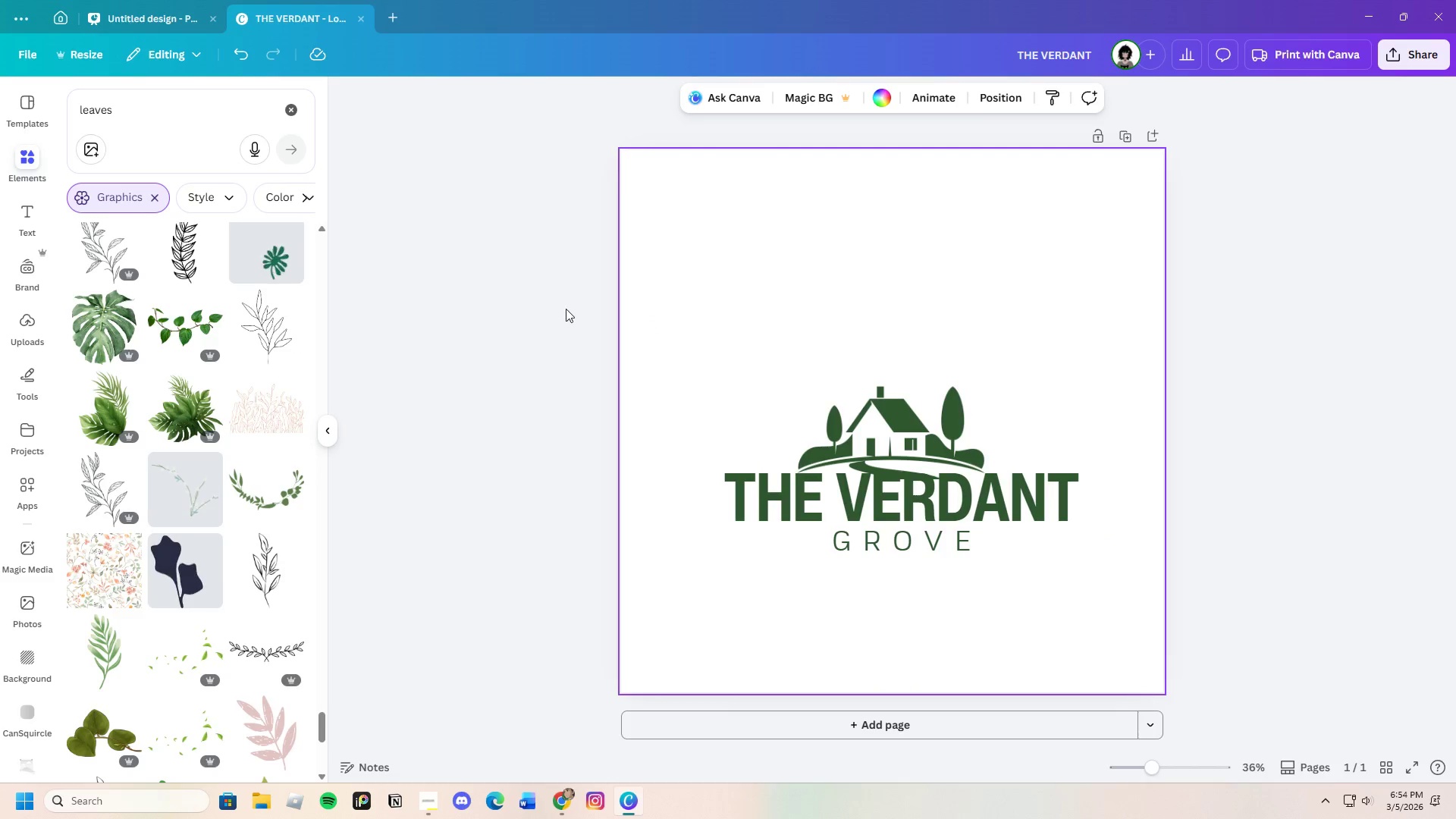 
left_click_drag(start_coordinate=[629, 285], to_coordinate=[1128, 595])
 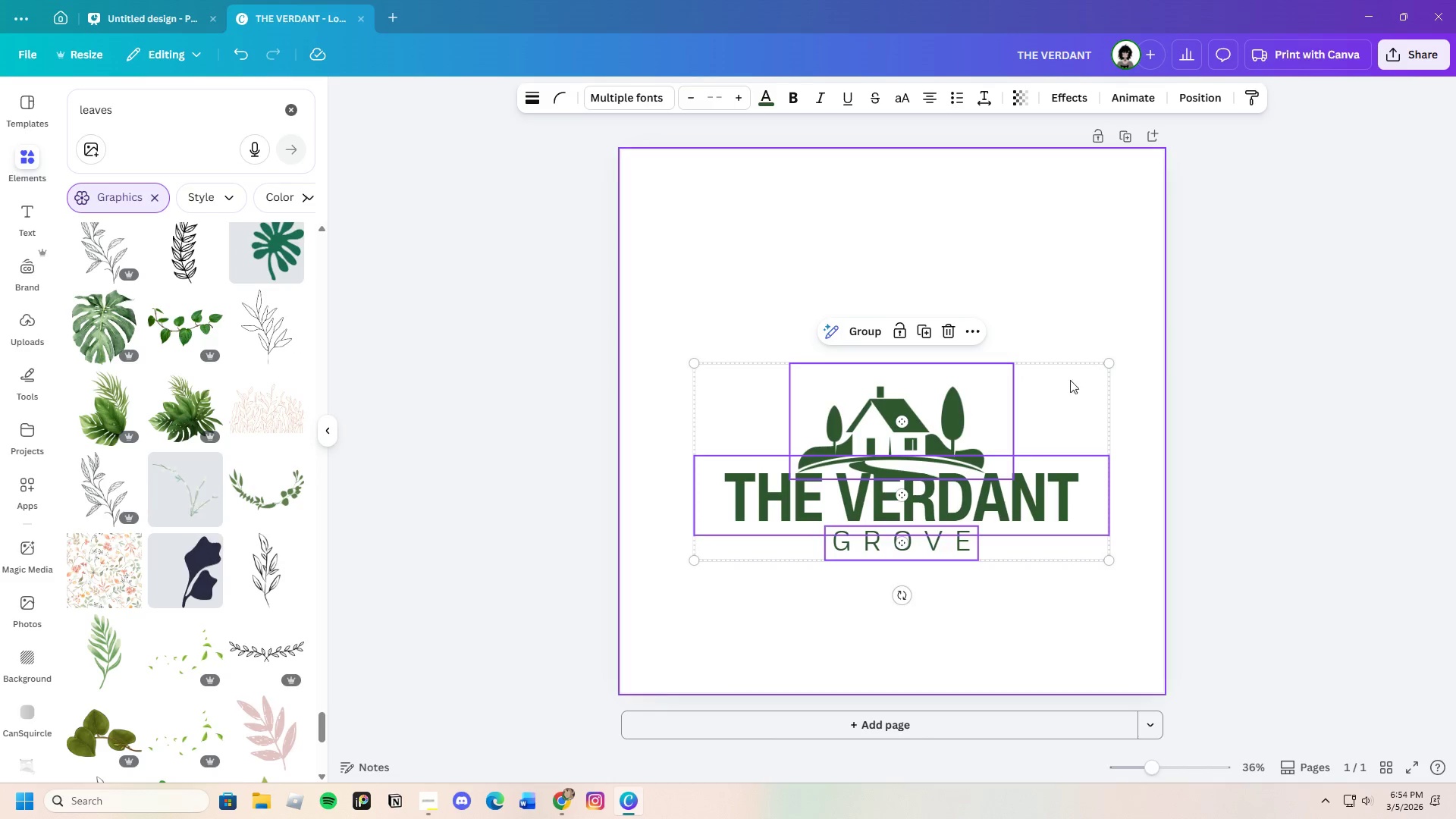 
left_click_drag(start_coordinate=[1109, 362], to_coordinate=[1186, 313])
 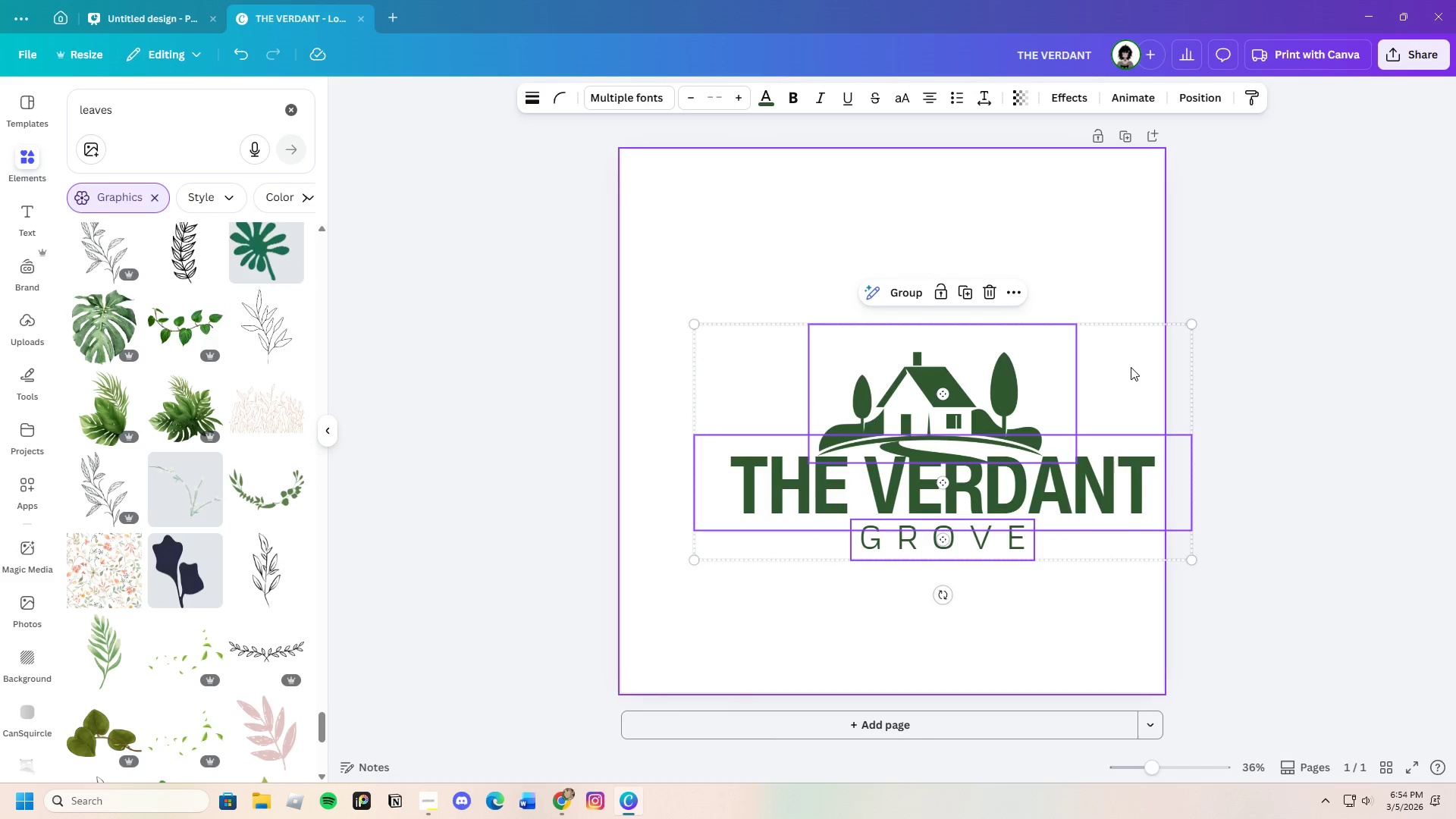 
left_click_drag(start_coordinate=[1131, 367], to_coordinate=[1109, 364])
 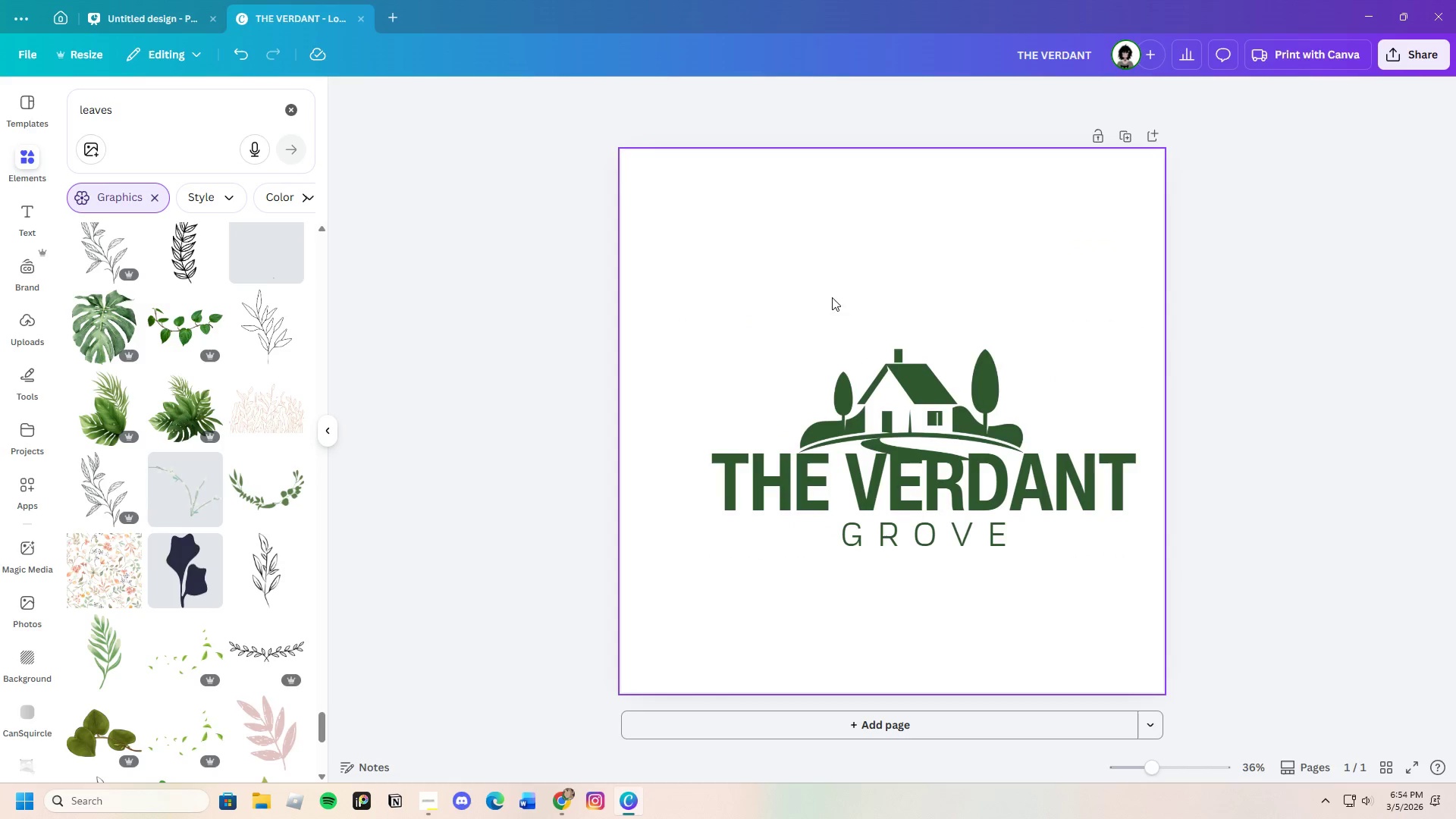 
left_click_drag(start_coordinate=[703, 275], to_coordinate=[1131, 579])
 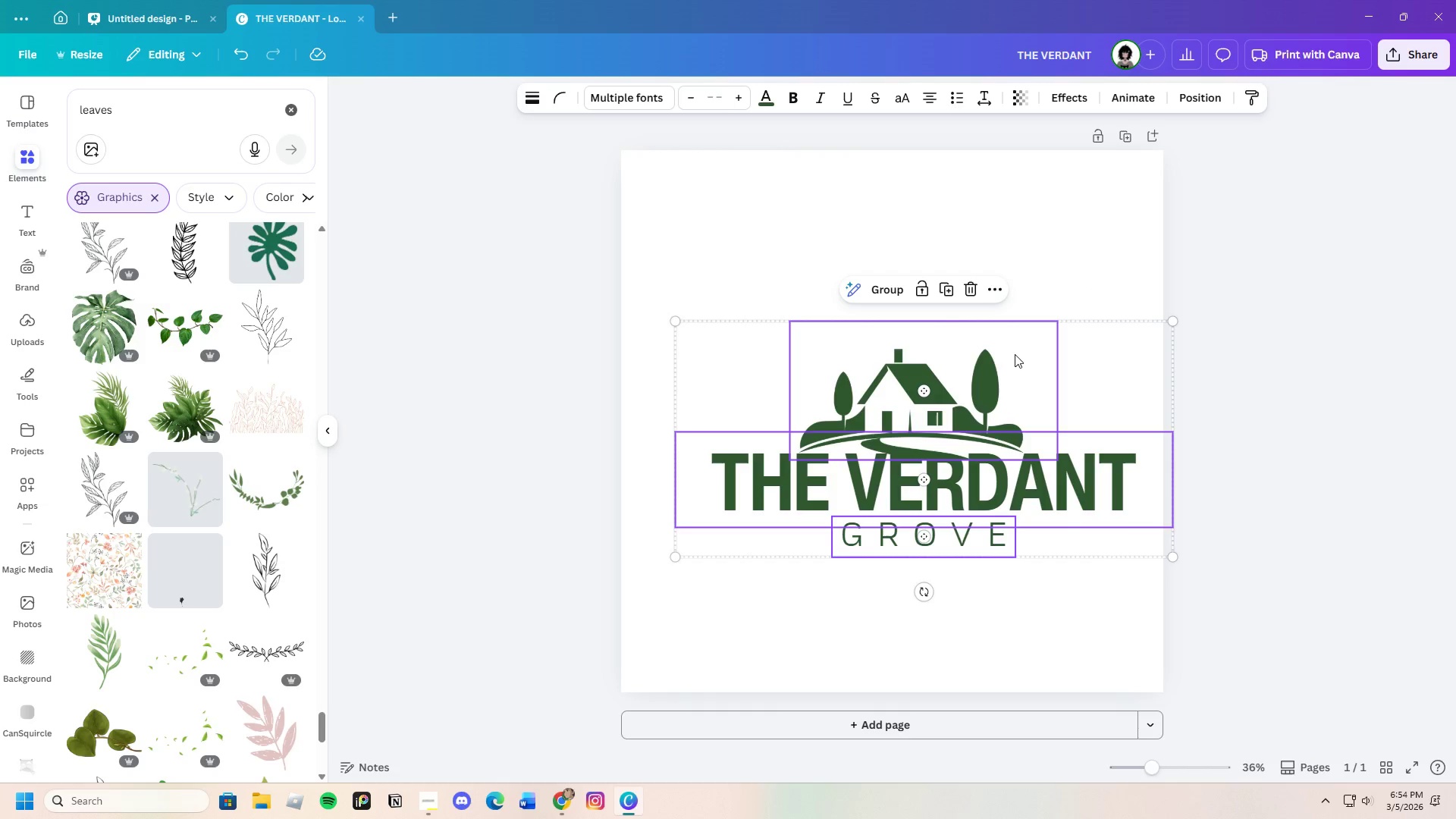 
left_click_drag(start_coordinate=[1015, 355], to_coordinate=[982, 349])
 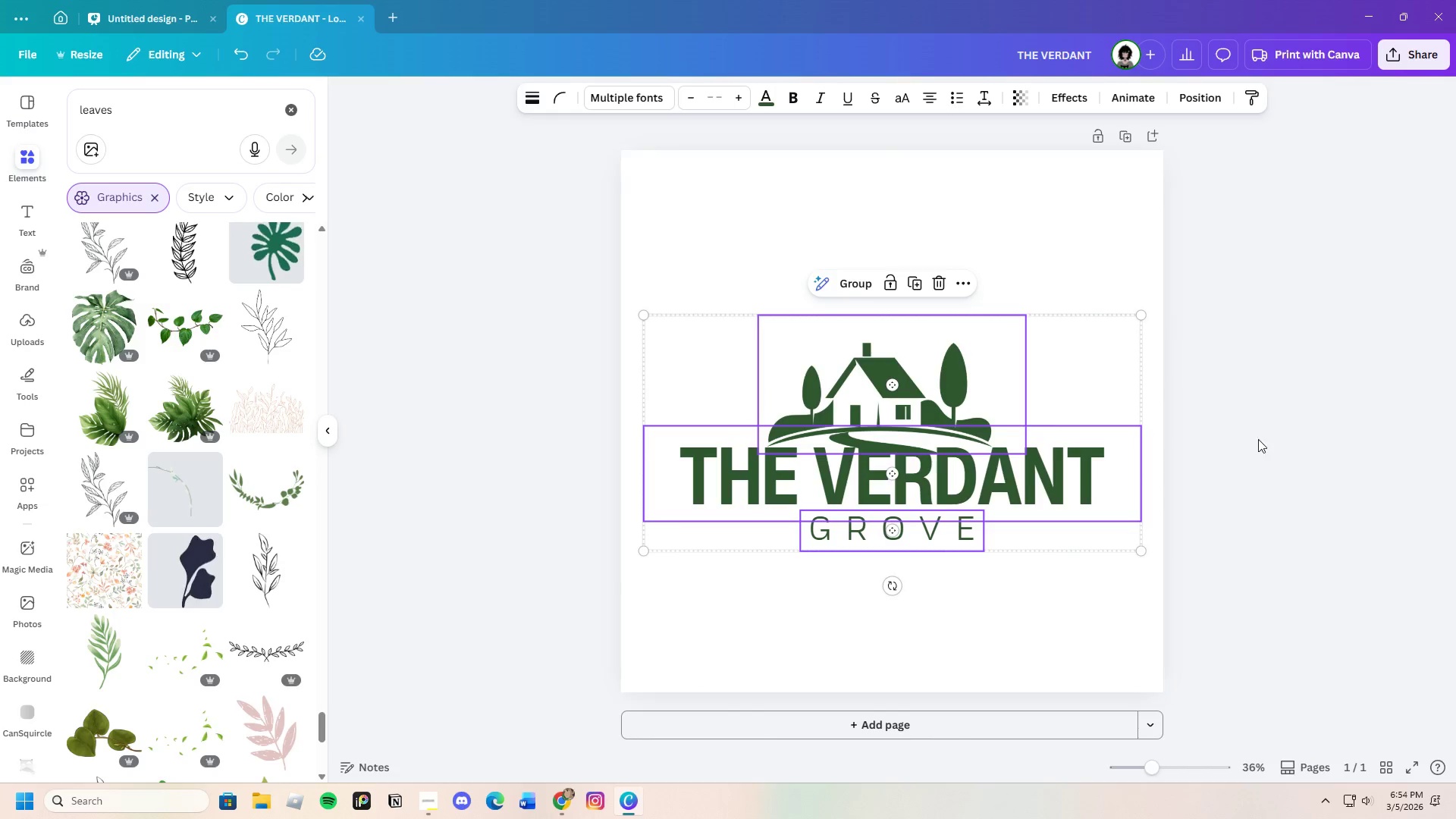 
left_click([1275, 441])
 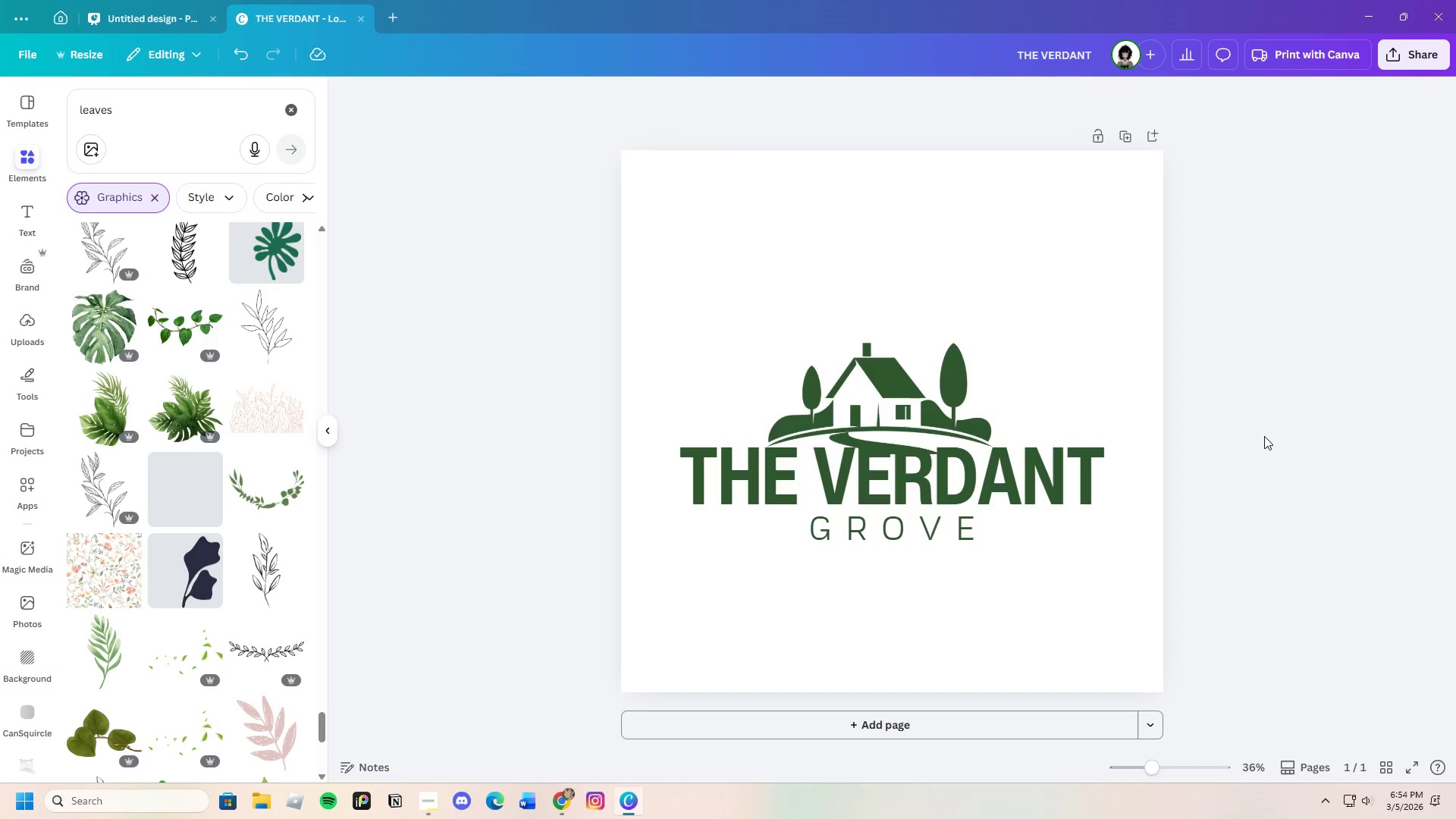 
wait(5.11)
 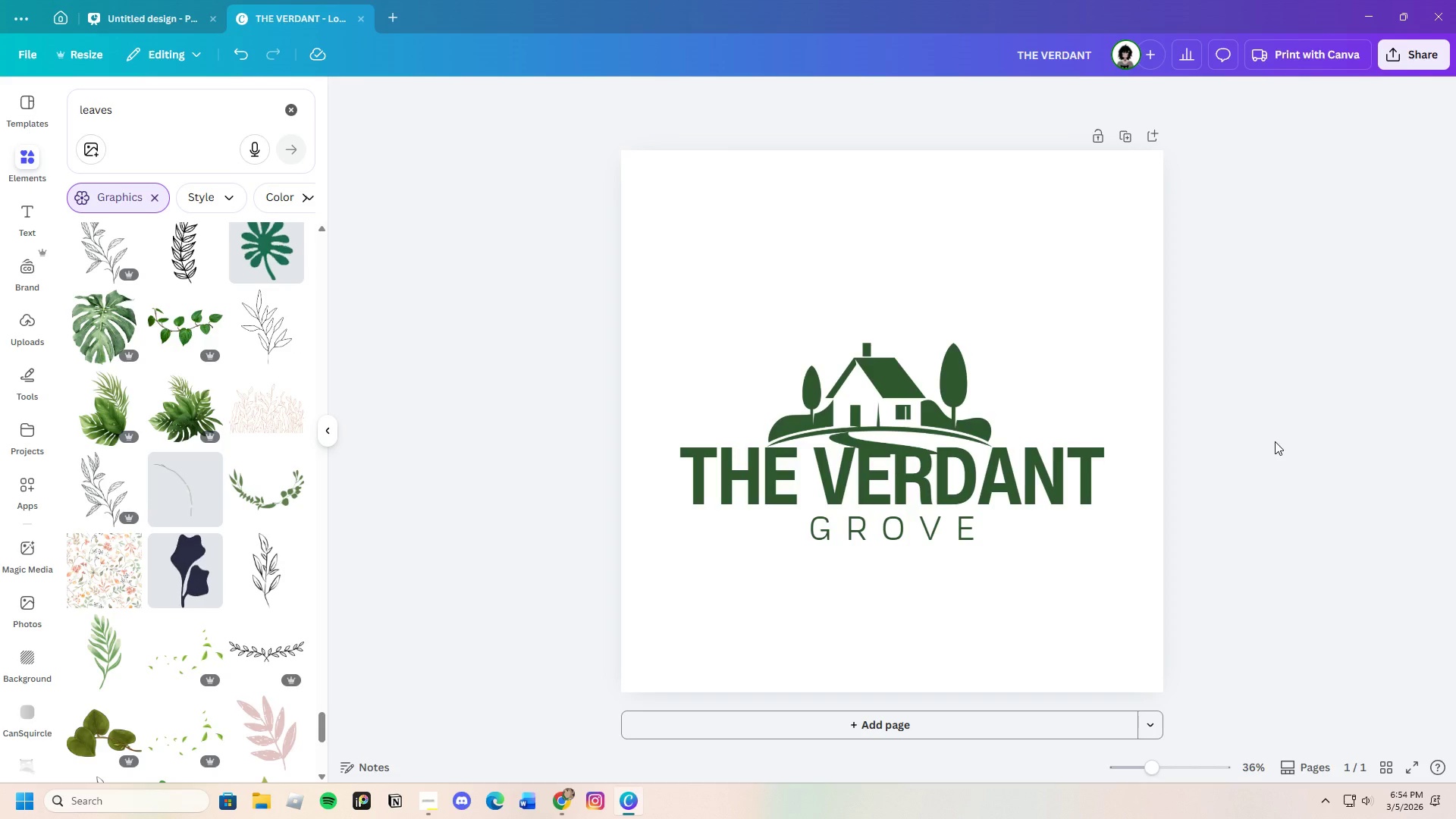 
left_click([1397, 61])
 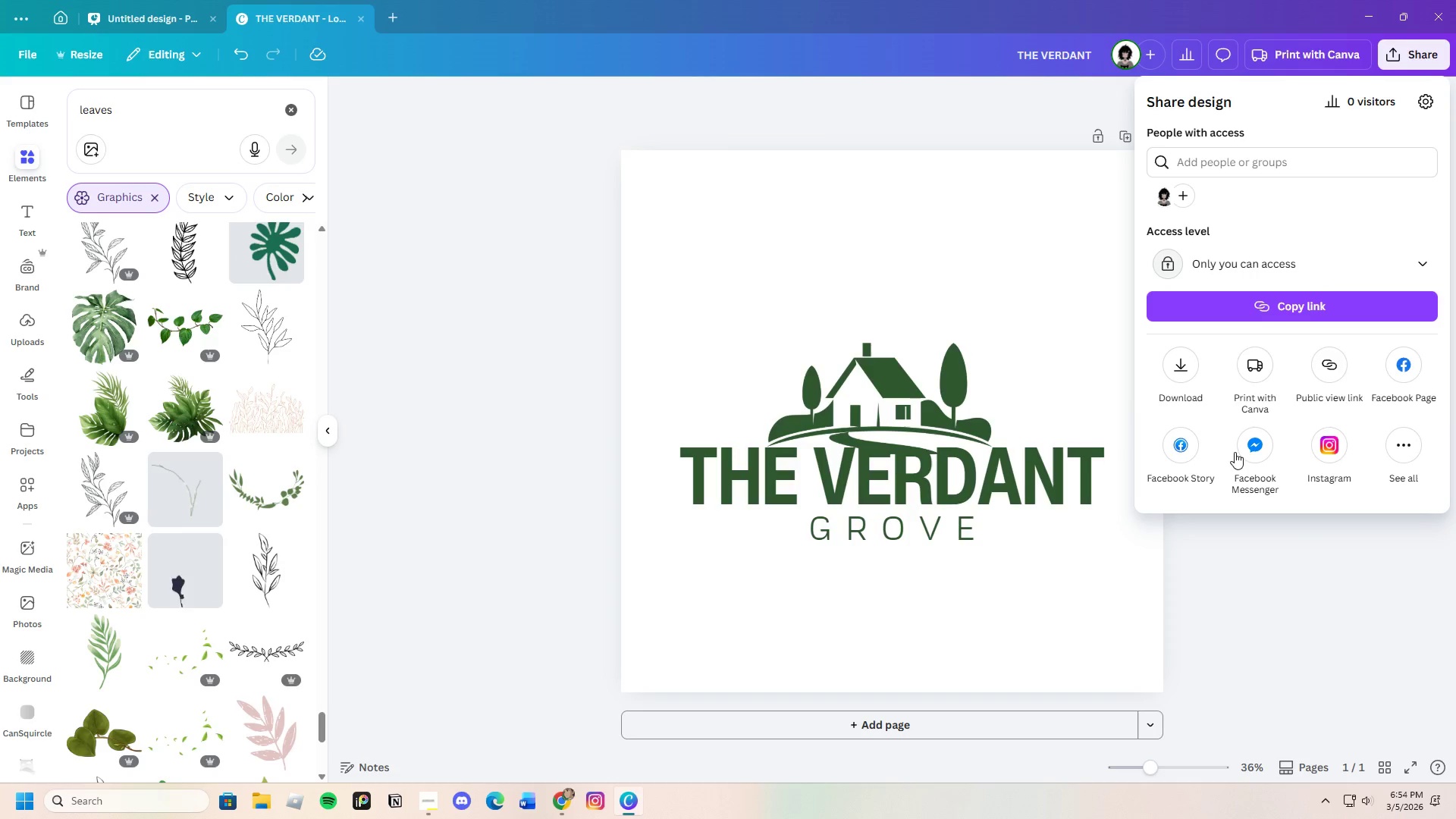 
mouse_move([1196, 388])
 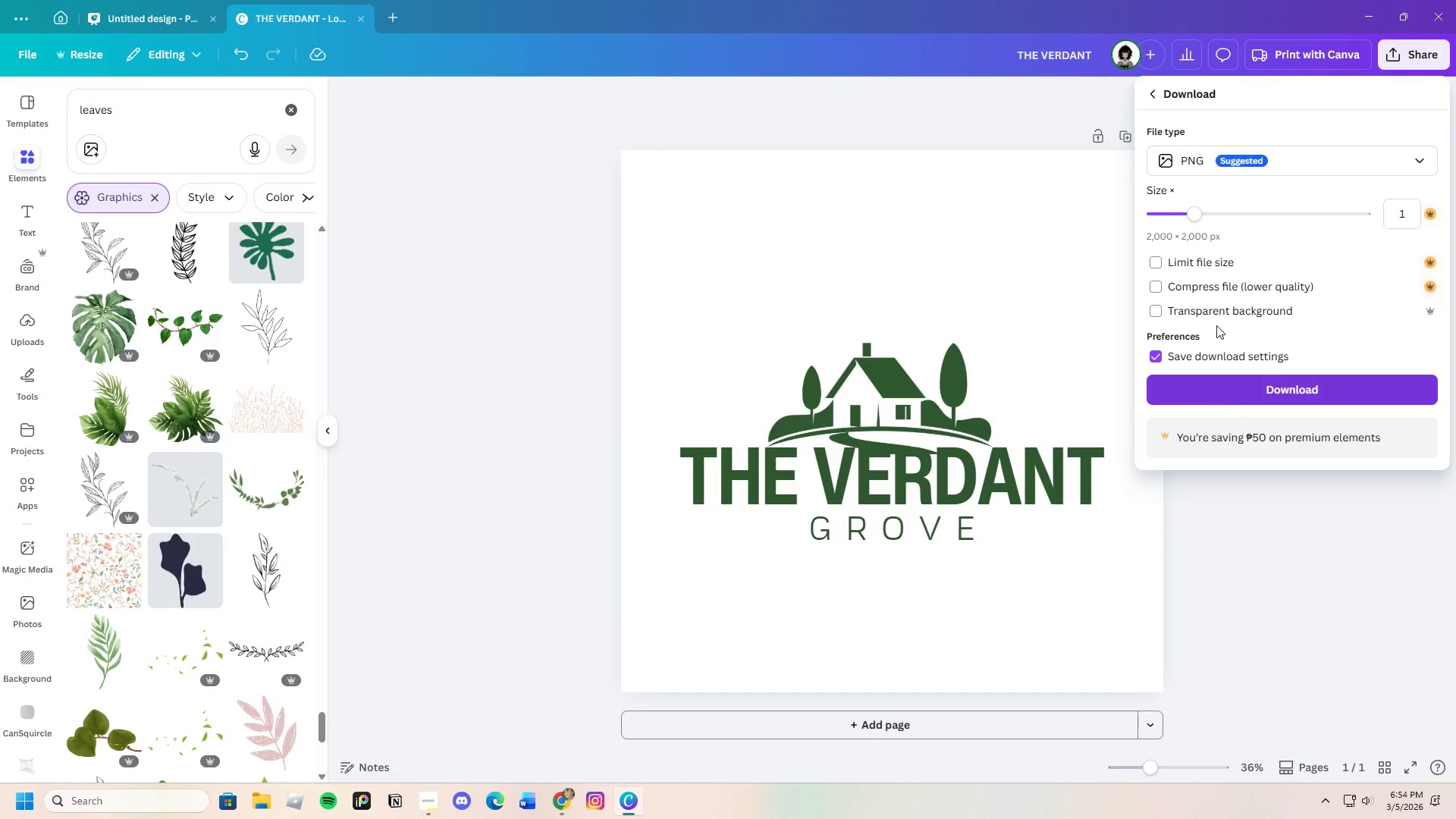 
left_click([1213, 316])
 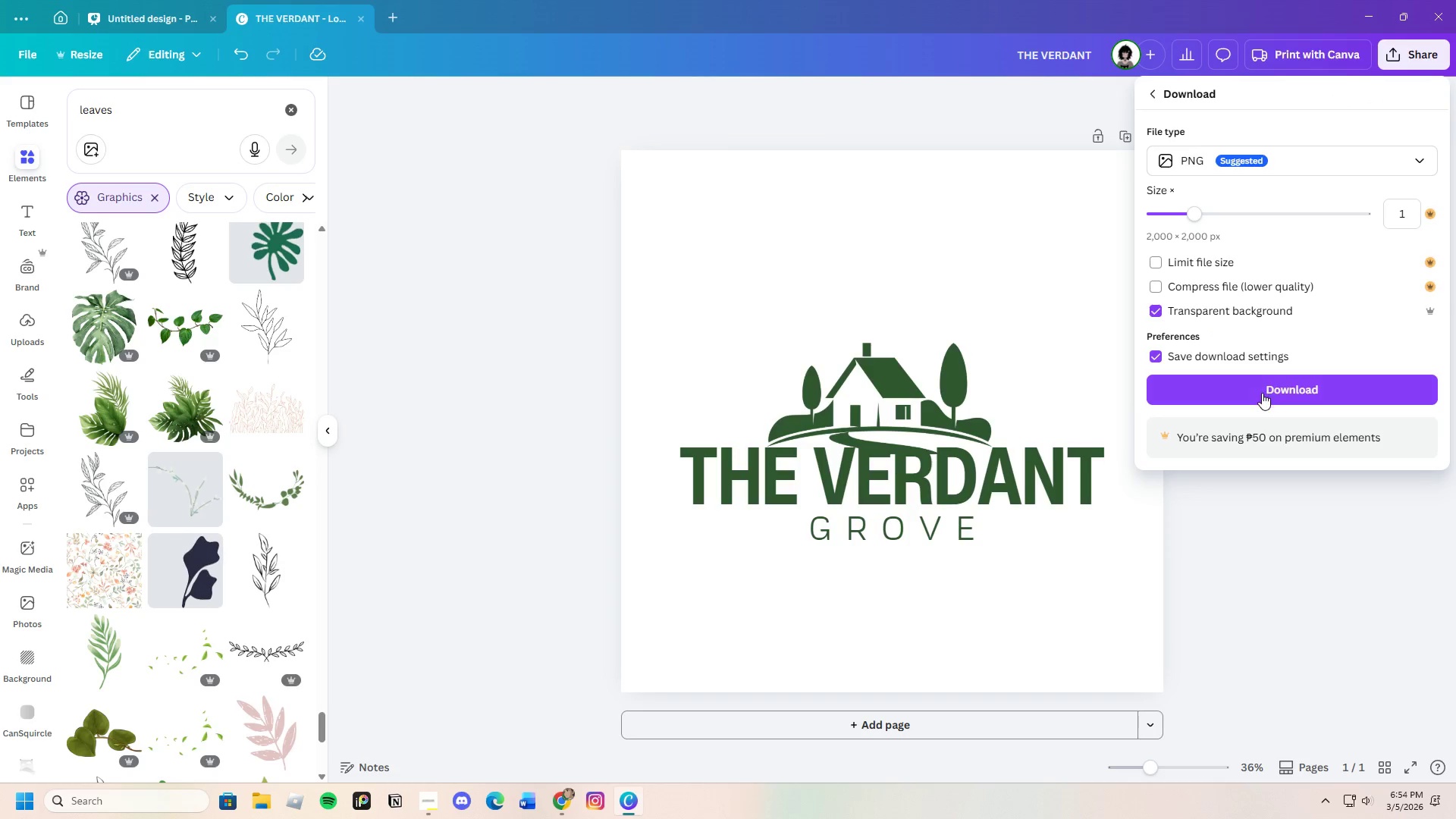 
left_click([1262, 393])
 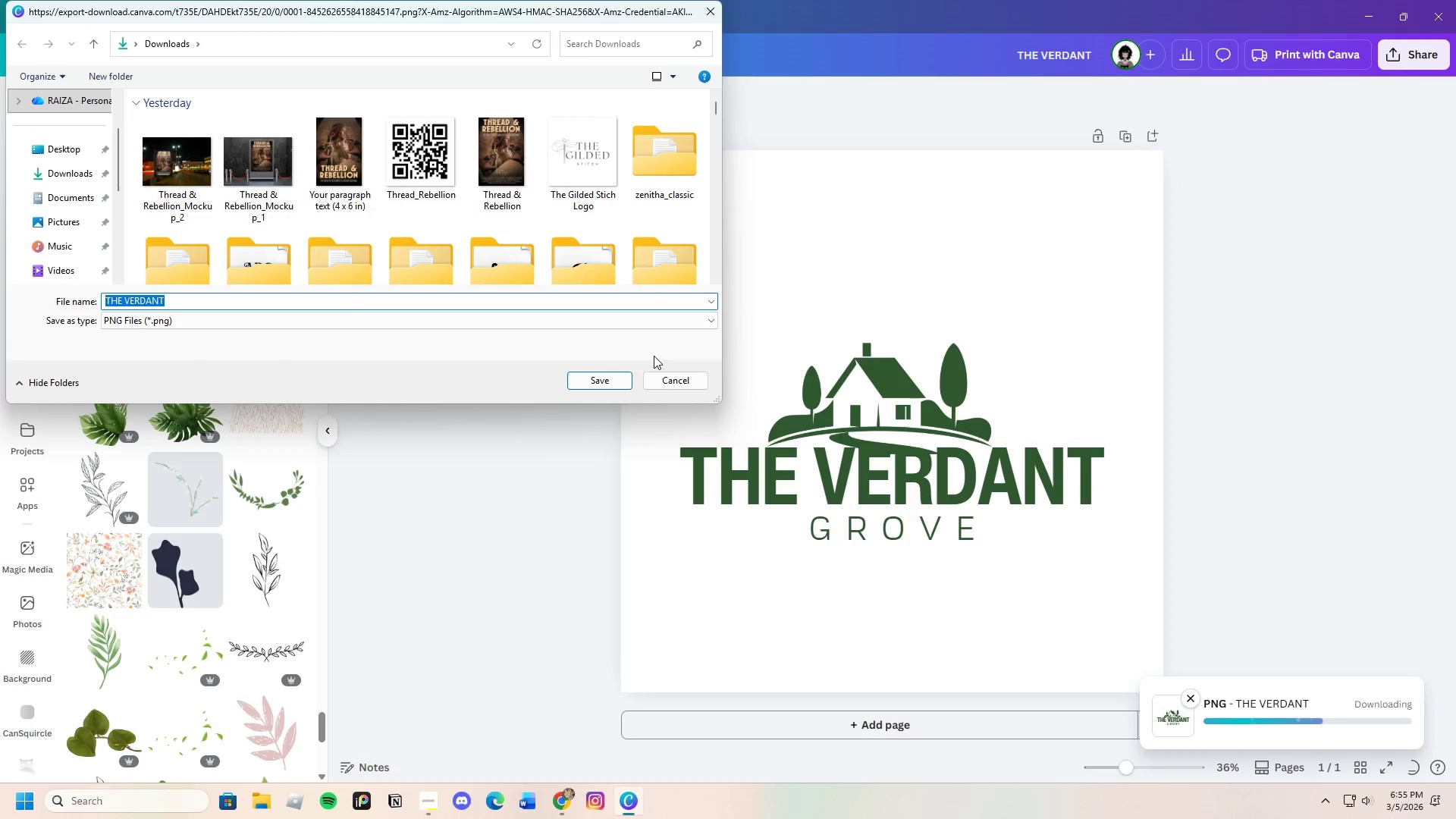 
wait(7.39)
 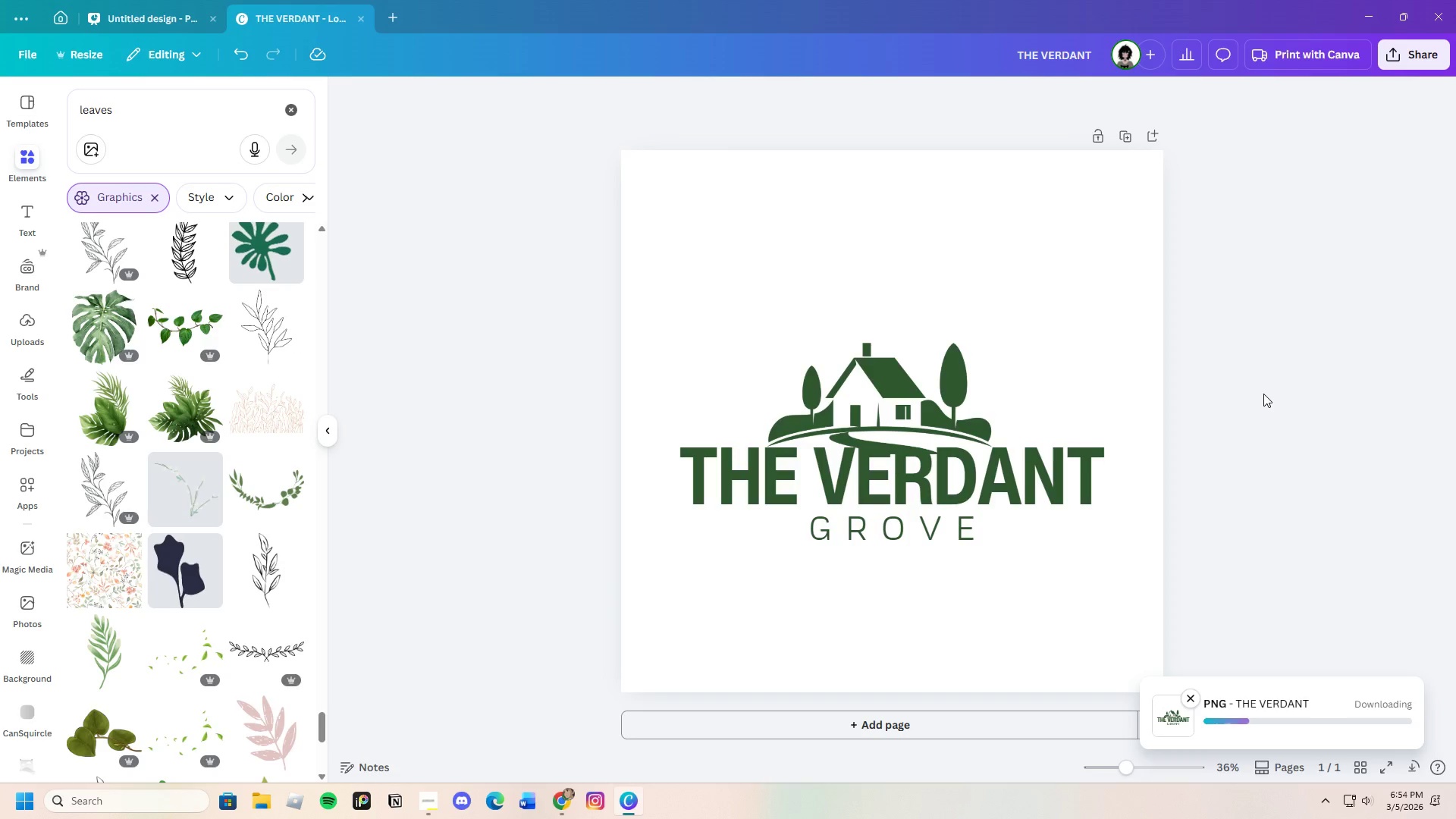 
left_click([287, 300])
 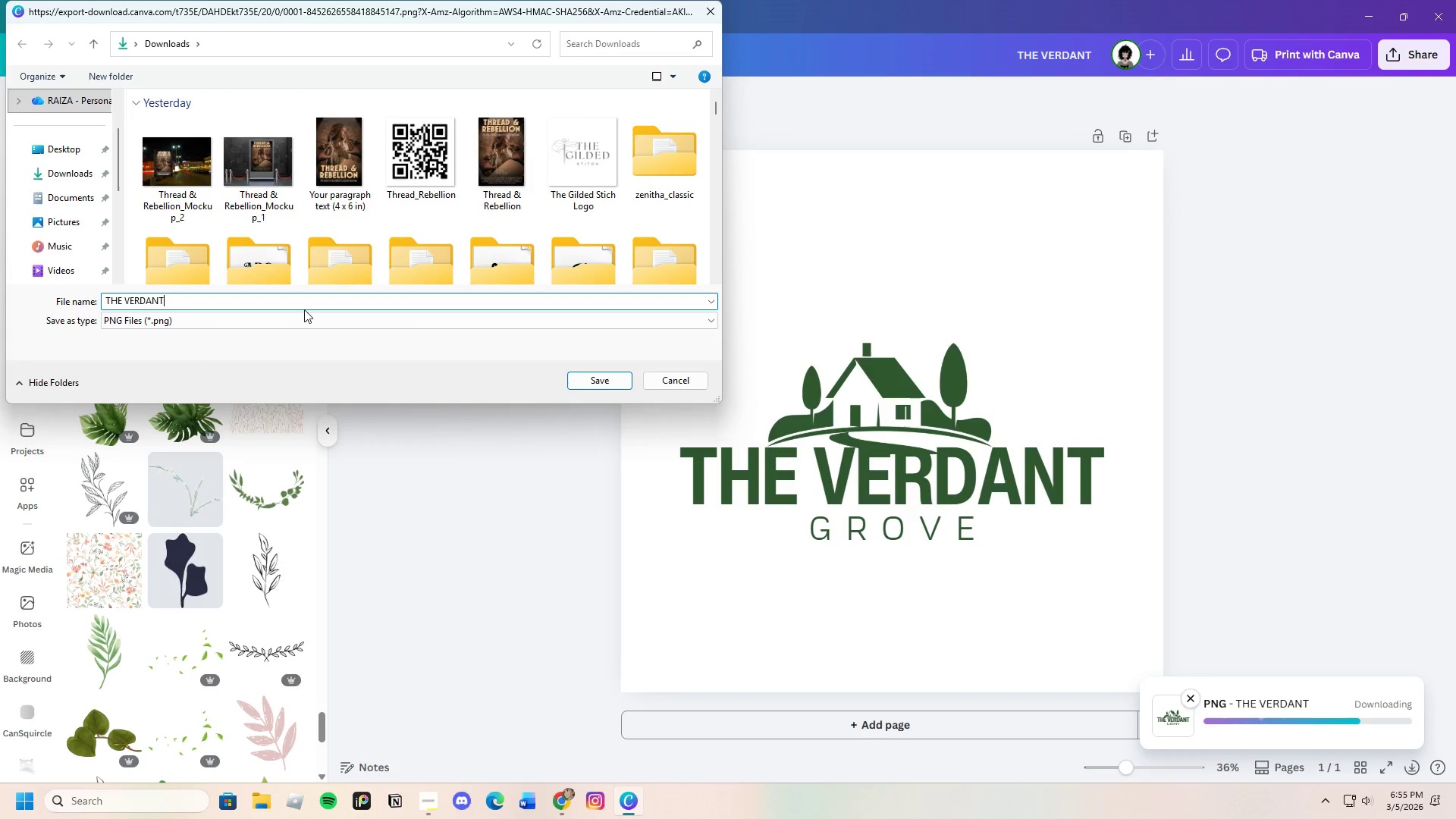 
type( Gr)
key(Backspace)
type(ROVE LOGO)
 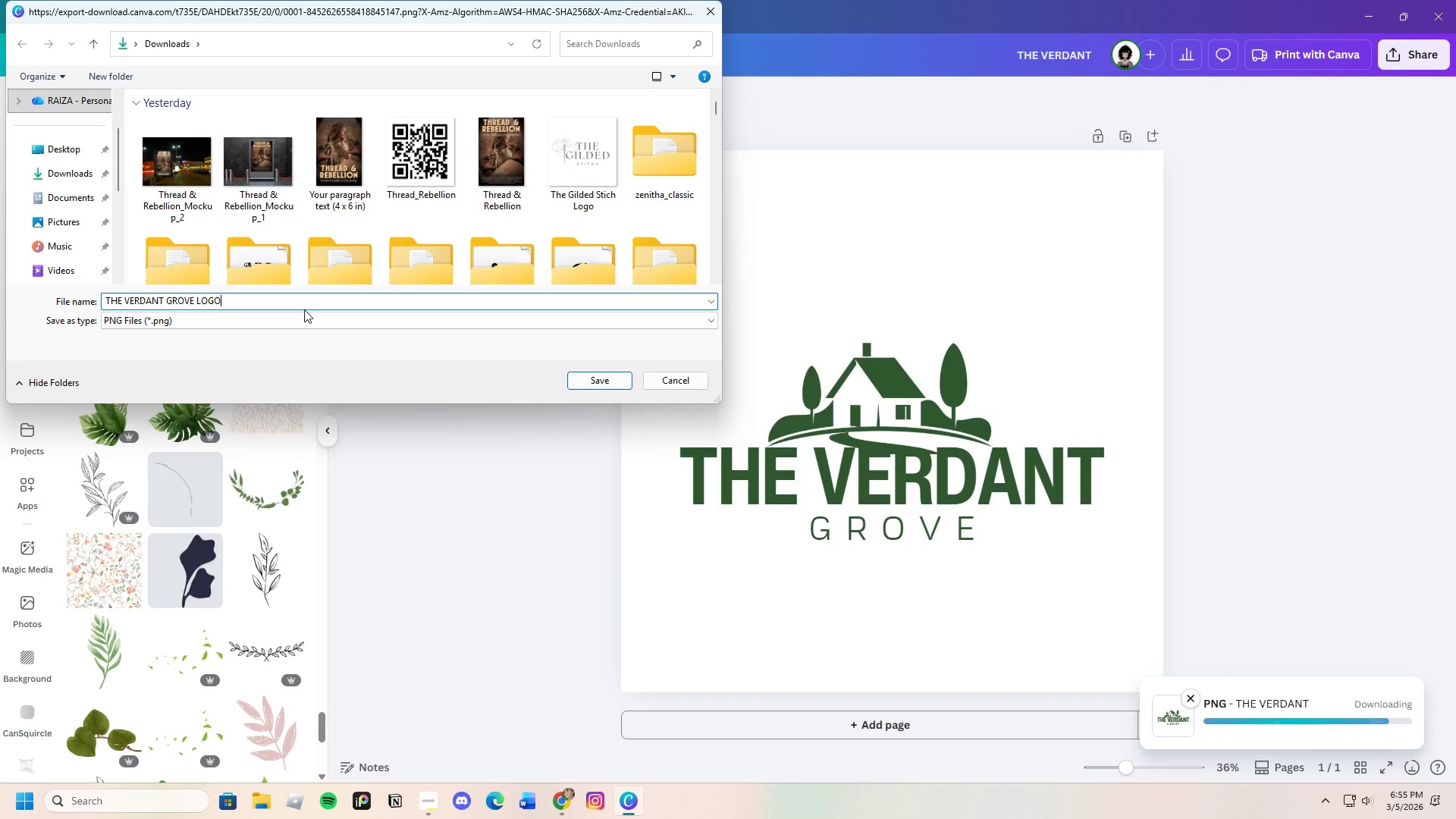 
left_click([597, 374])
 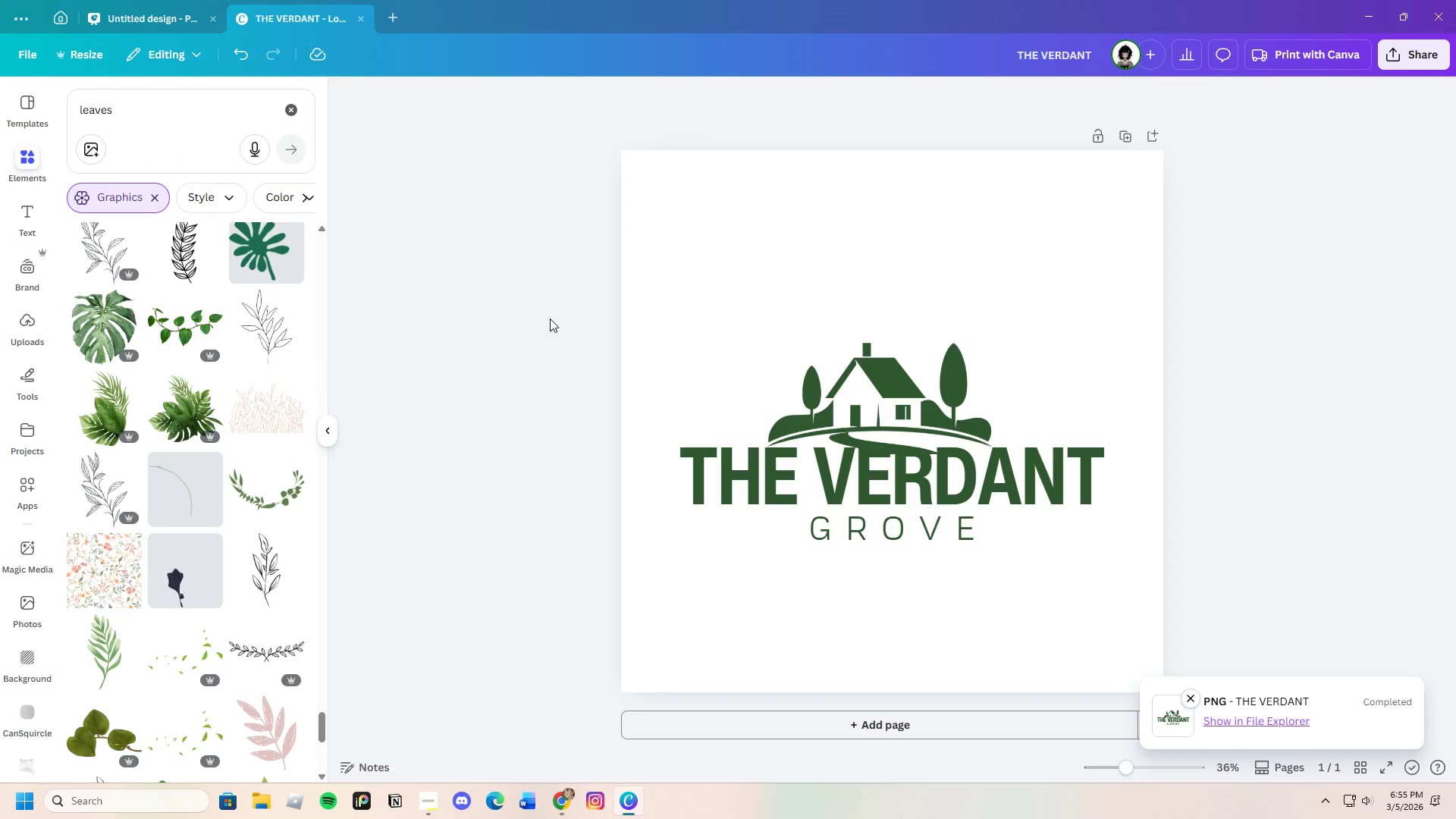 
left_click([114, 12])
 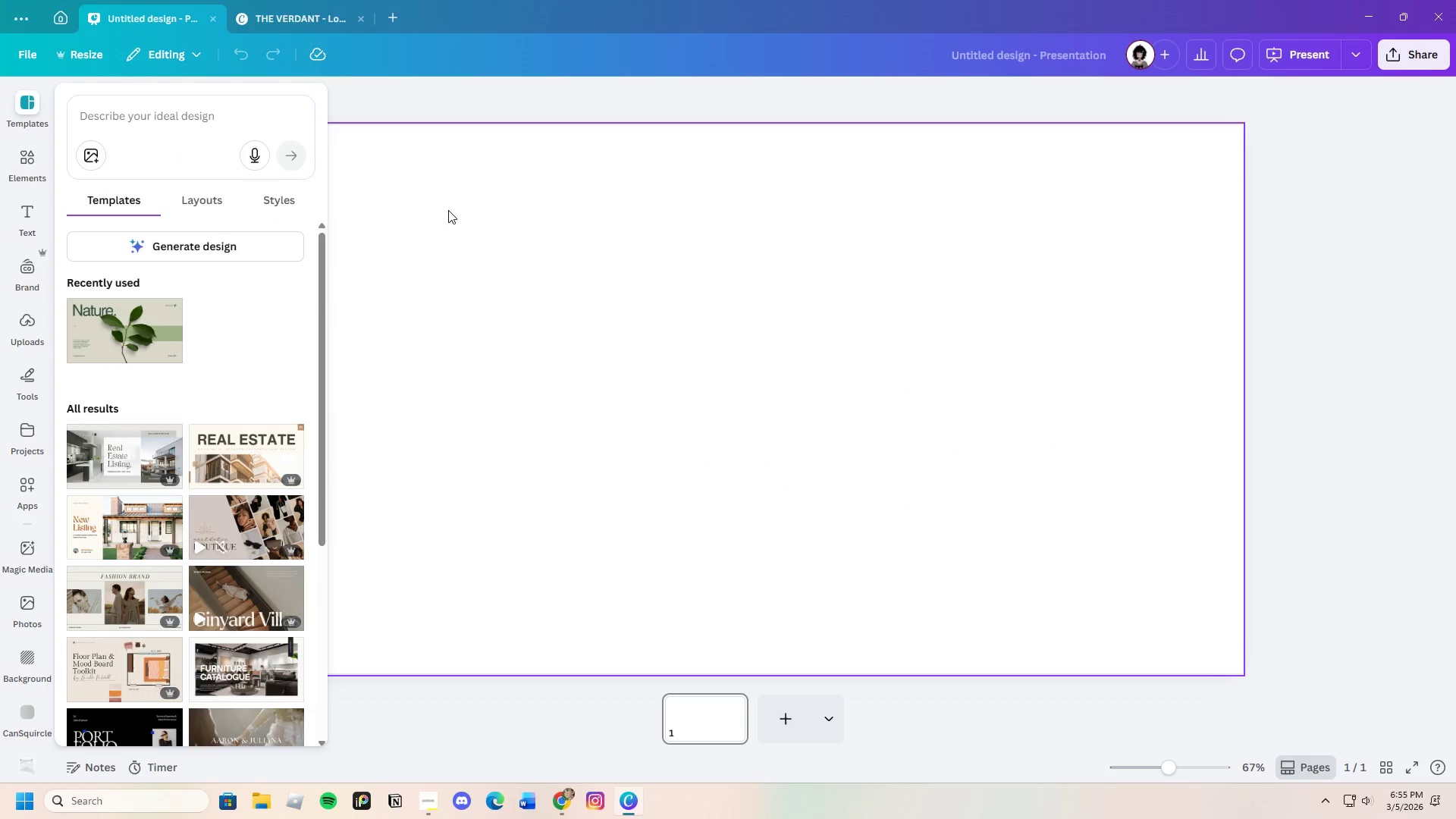 
wait(8.61)
 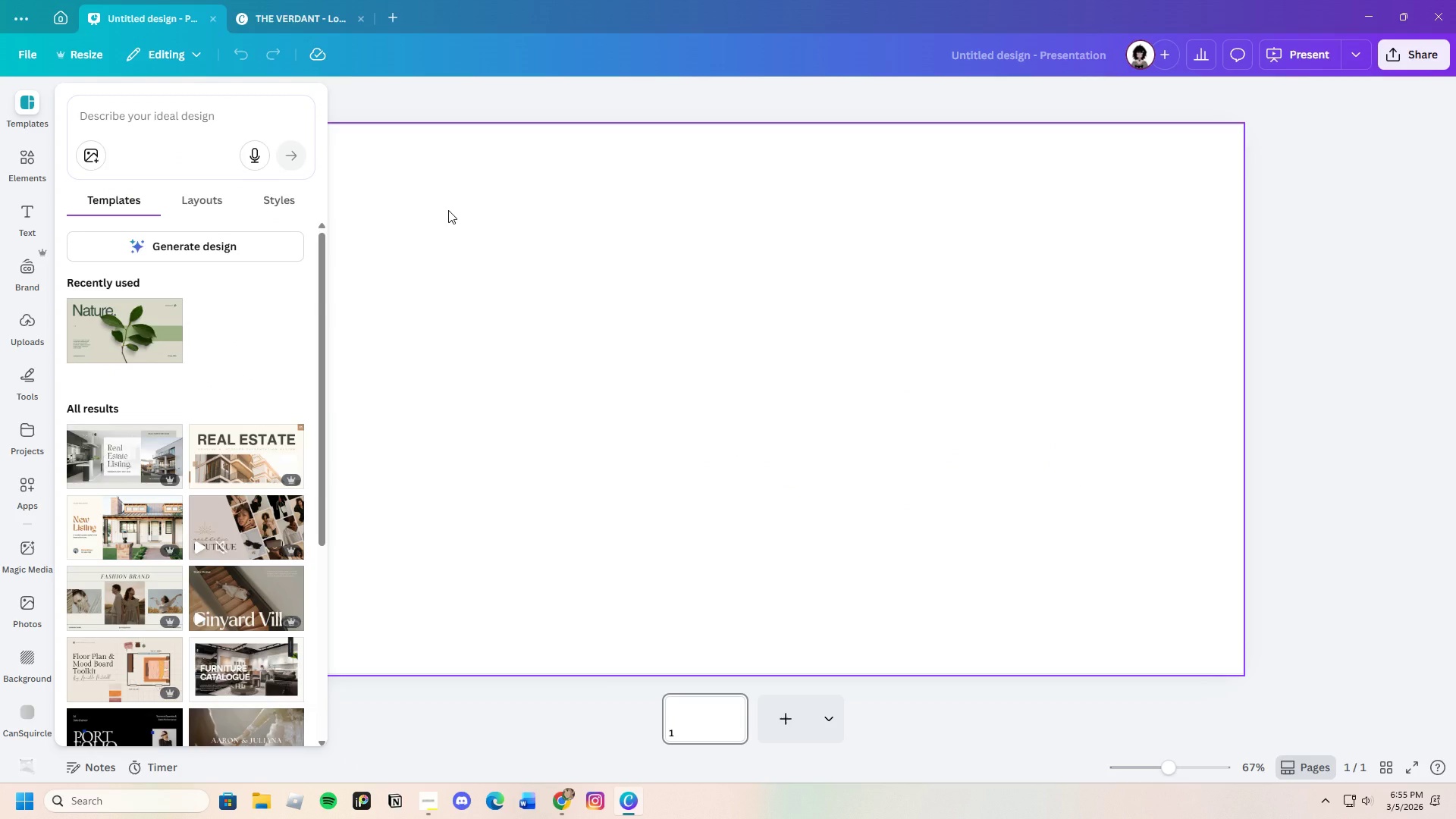 
left_click([20, 327])
 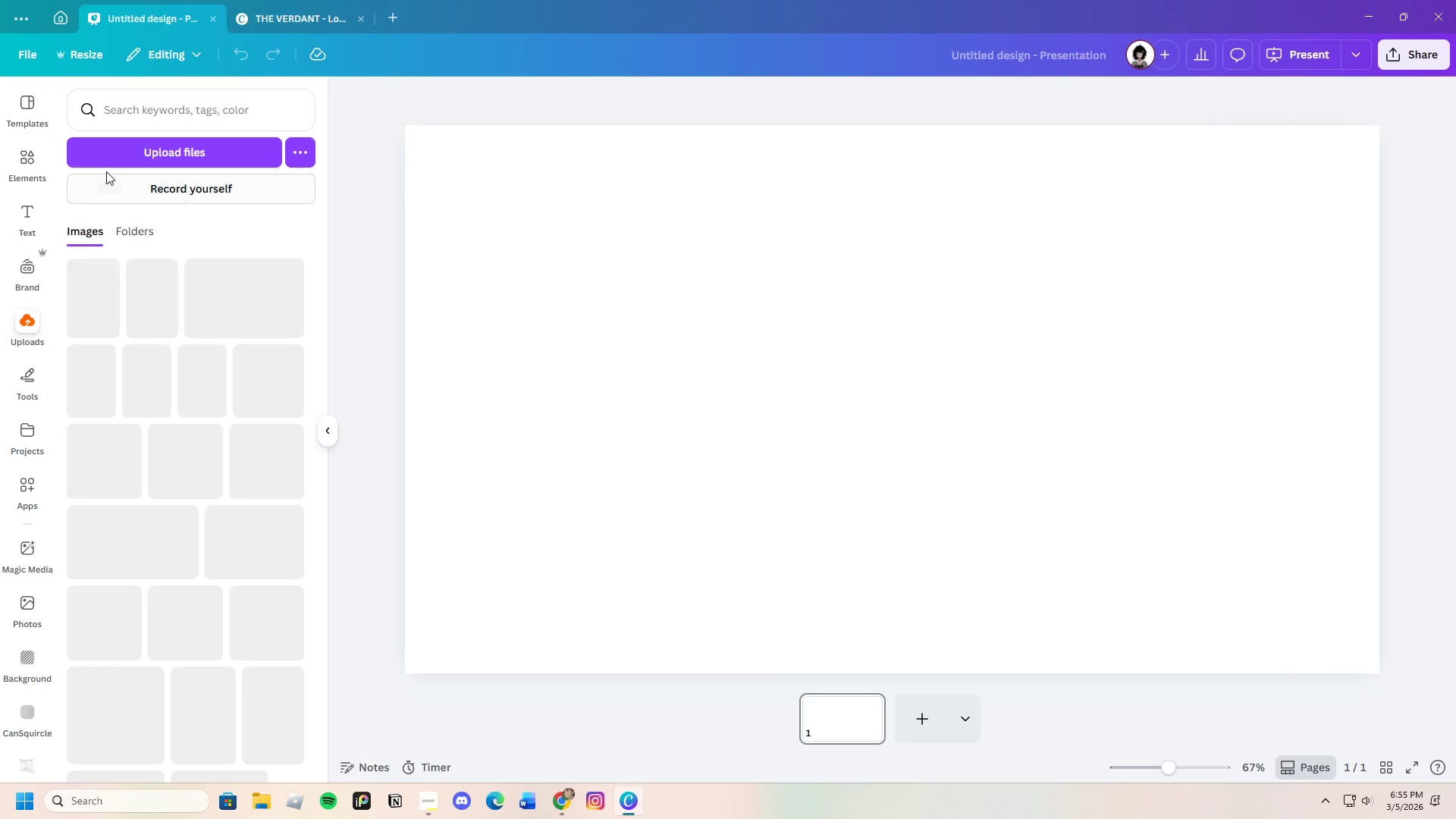 
left_click([110, 150])
 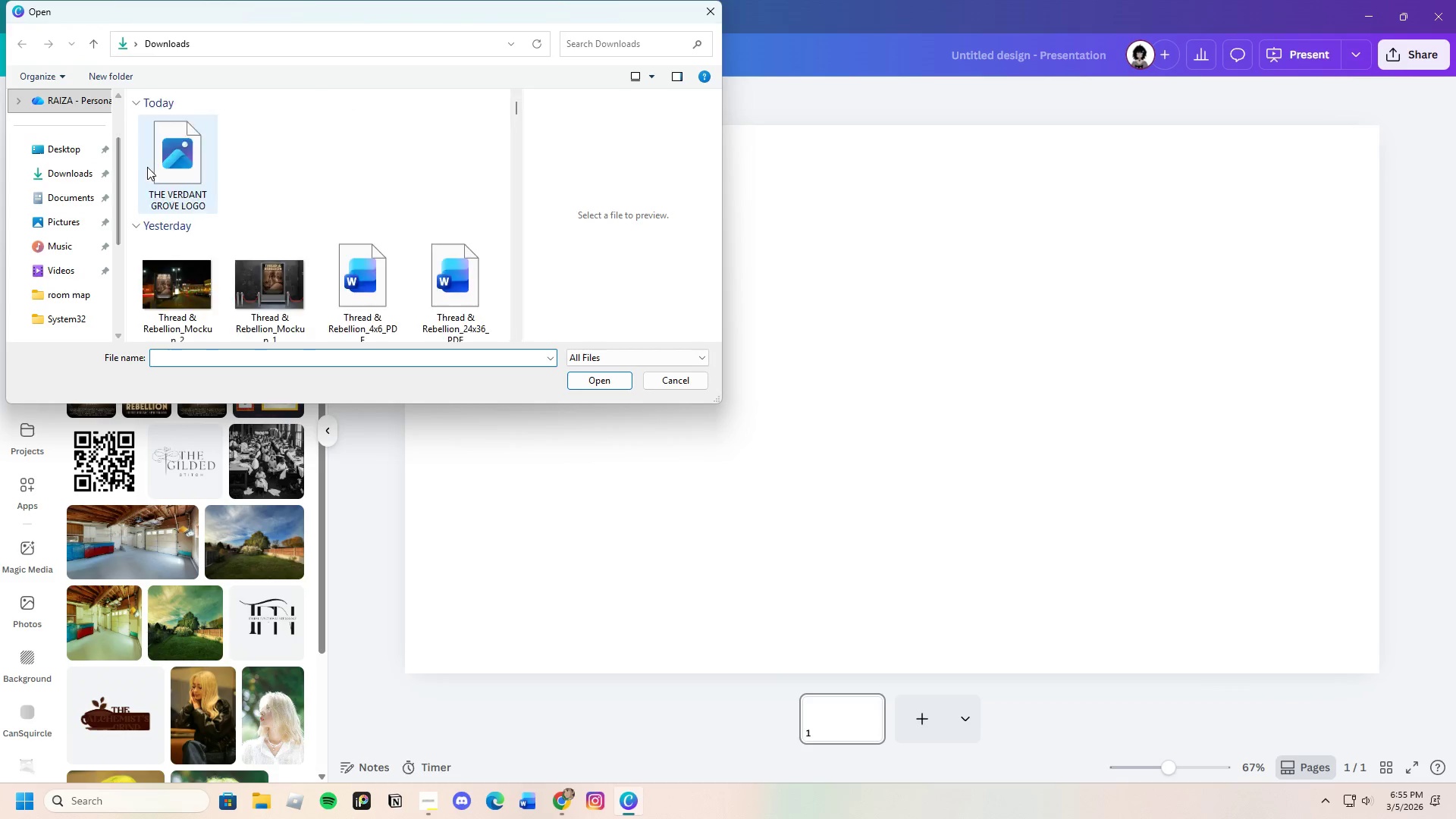 
left_click([162, 161])
 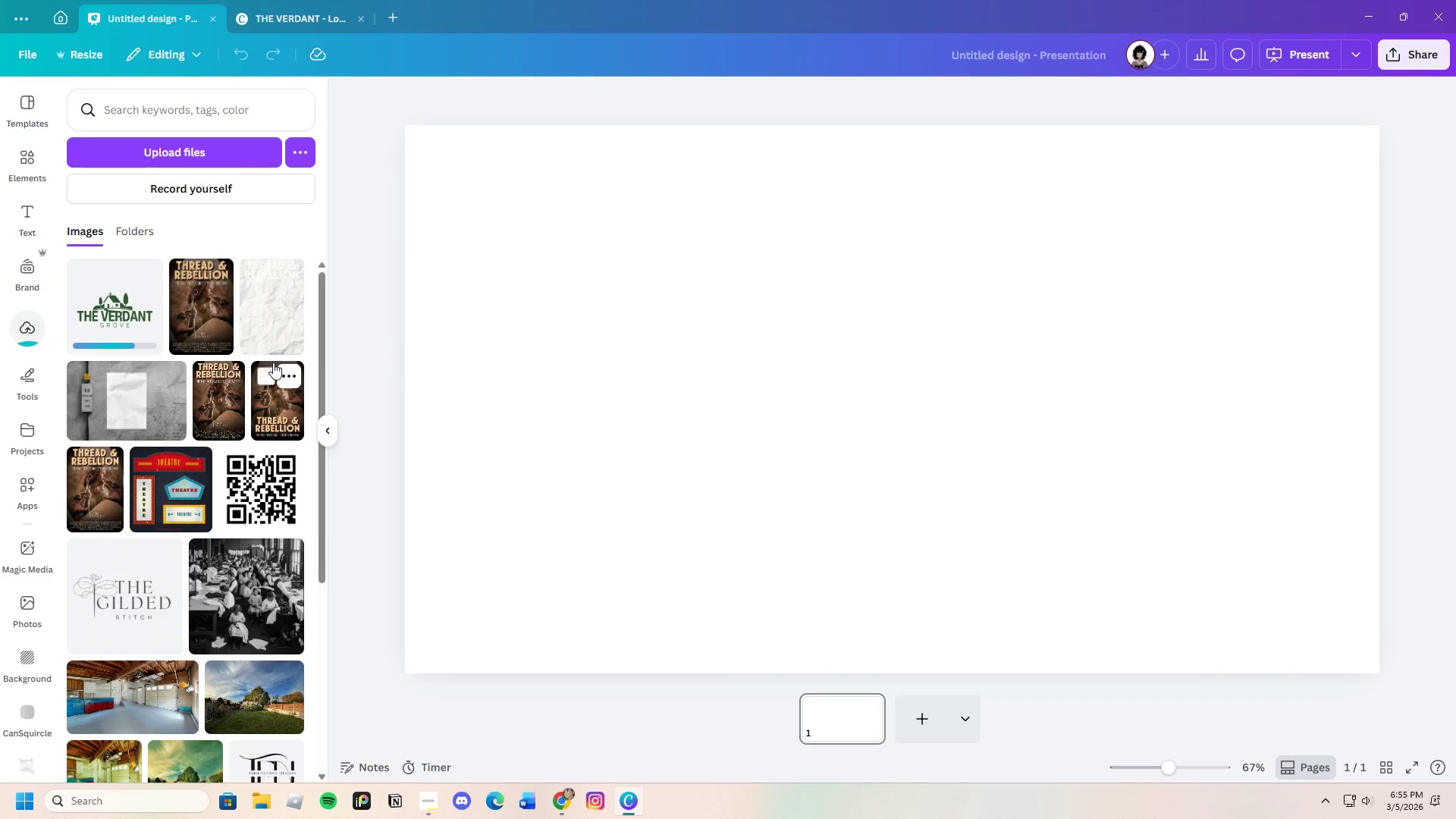 
mouse_move([135, 317])
 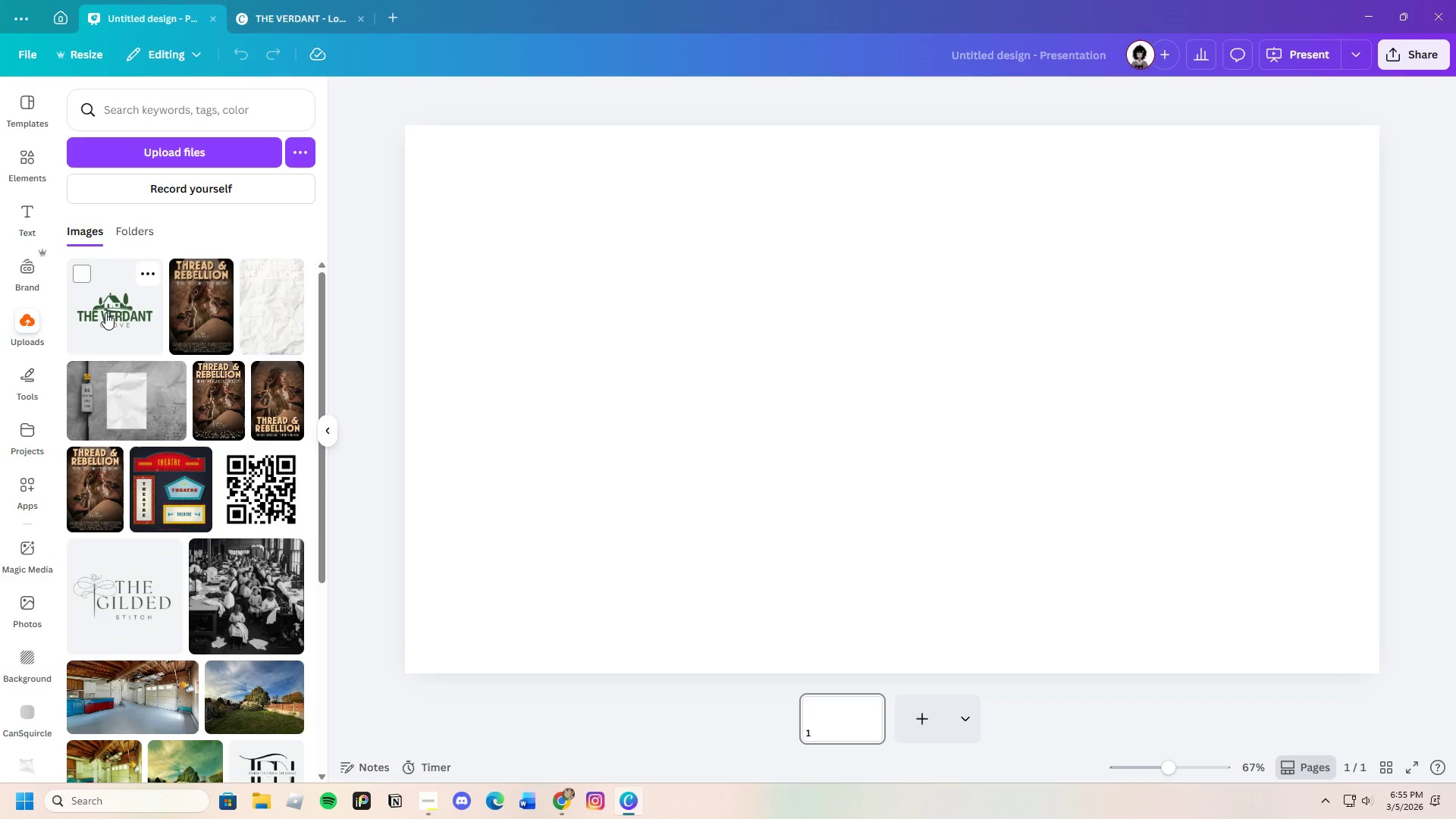 
left_click([105, 312])
 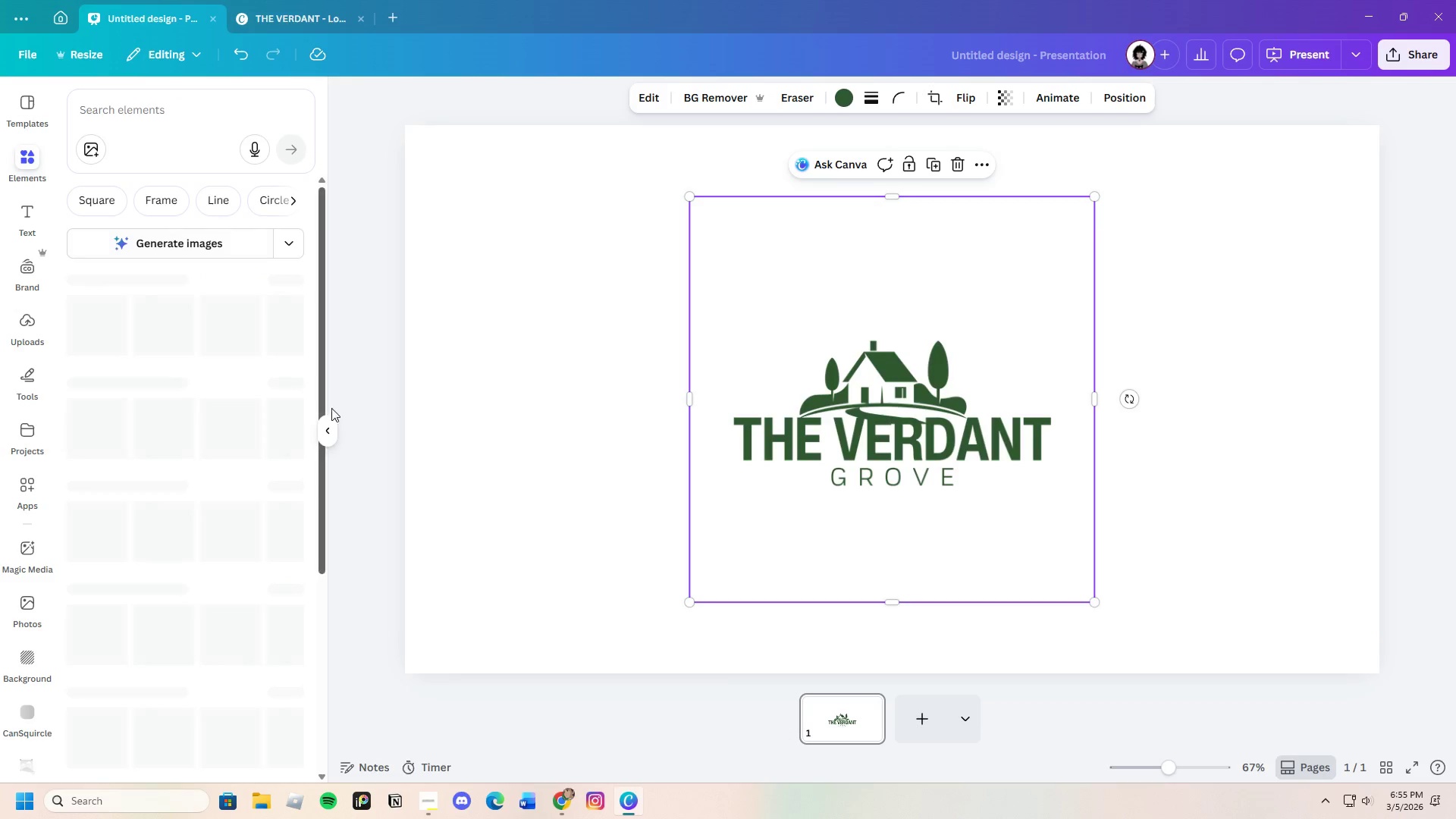 
left_click([324, 432])
 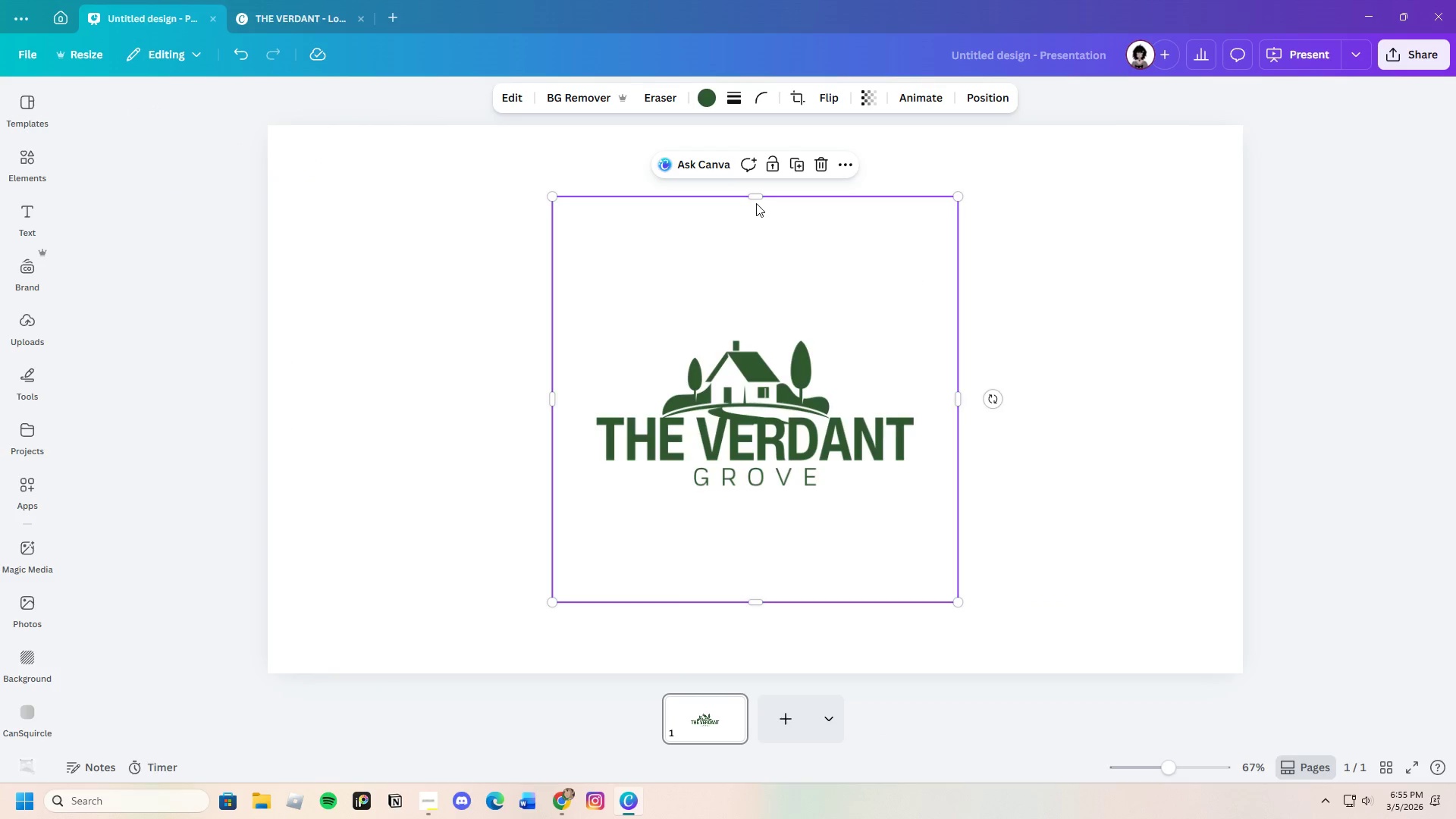 
left_click_drag(start_coordinate=[753, 198], to_coordinate=[790, 330])
 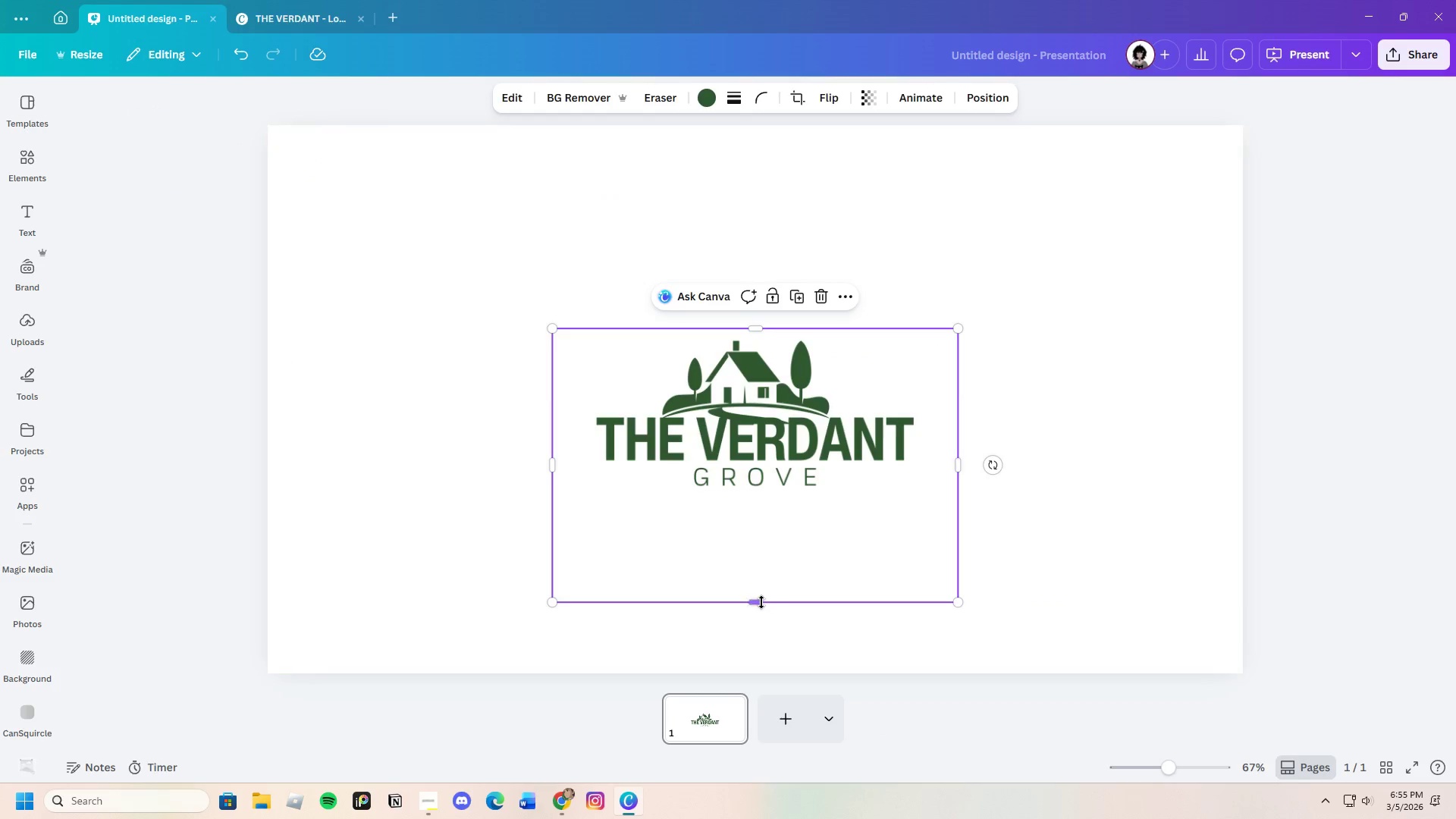 
left_click_drag(start_coordinate=[761, 602], to_coordinate=[754, 493])
 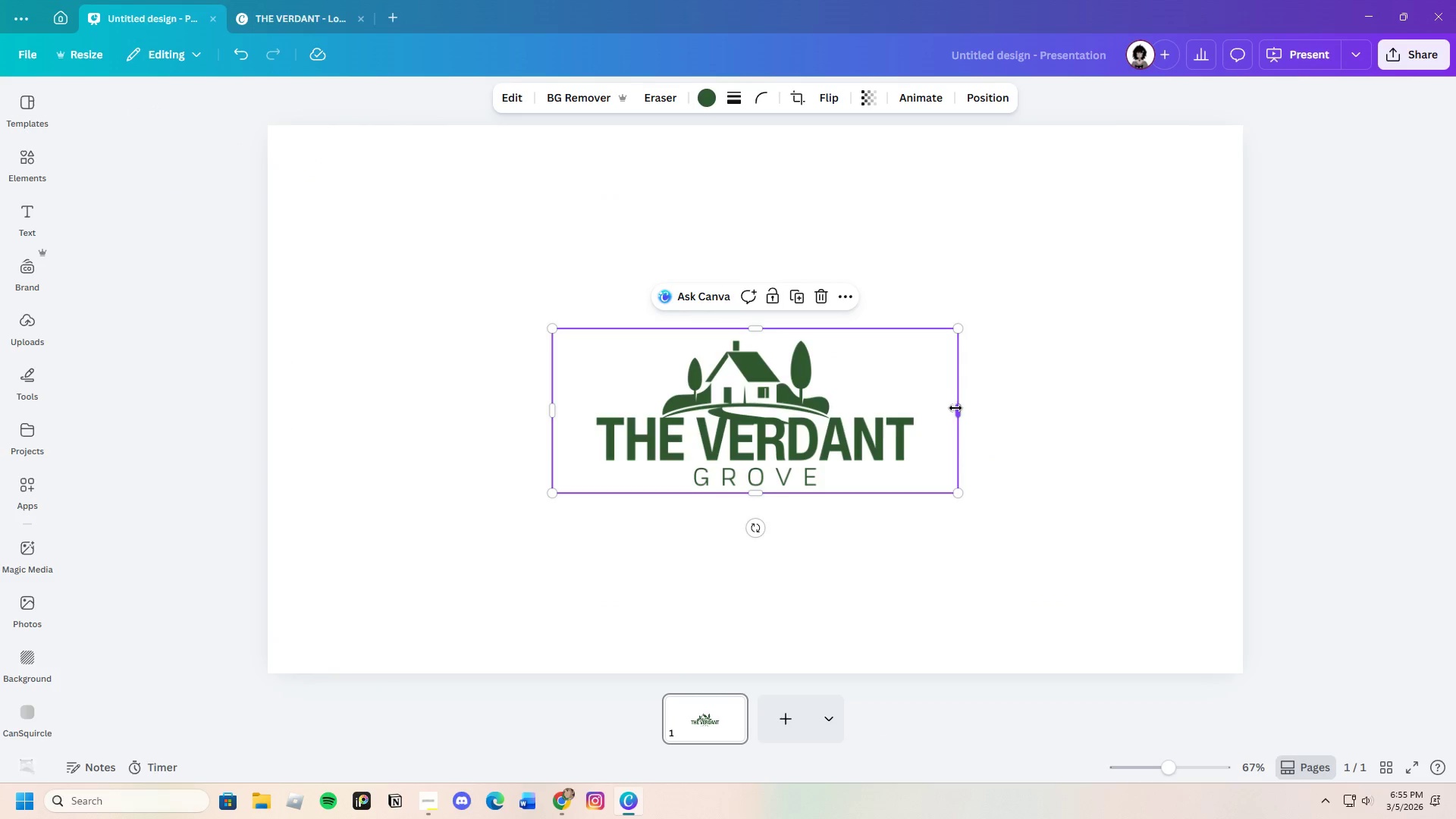 
left_click_drag(start_coordinate=[958, 409], to_coordinate=[919, 414])
 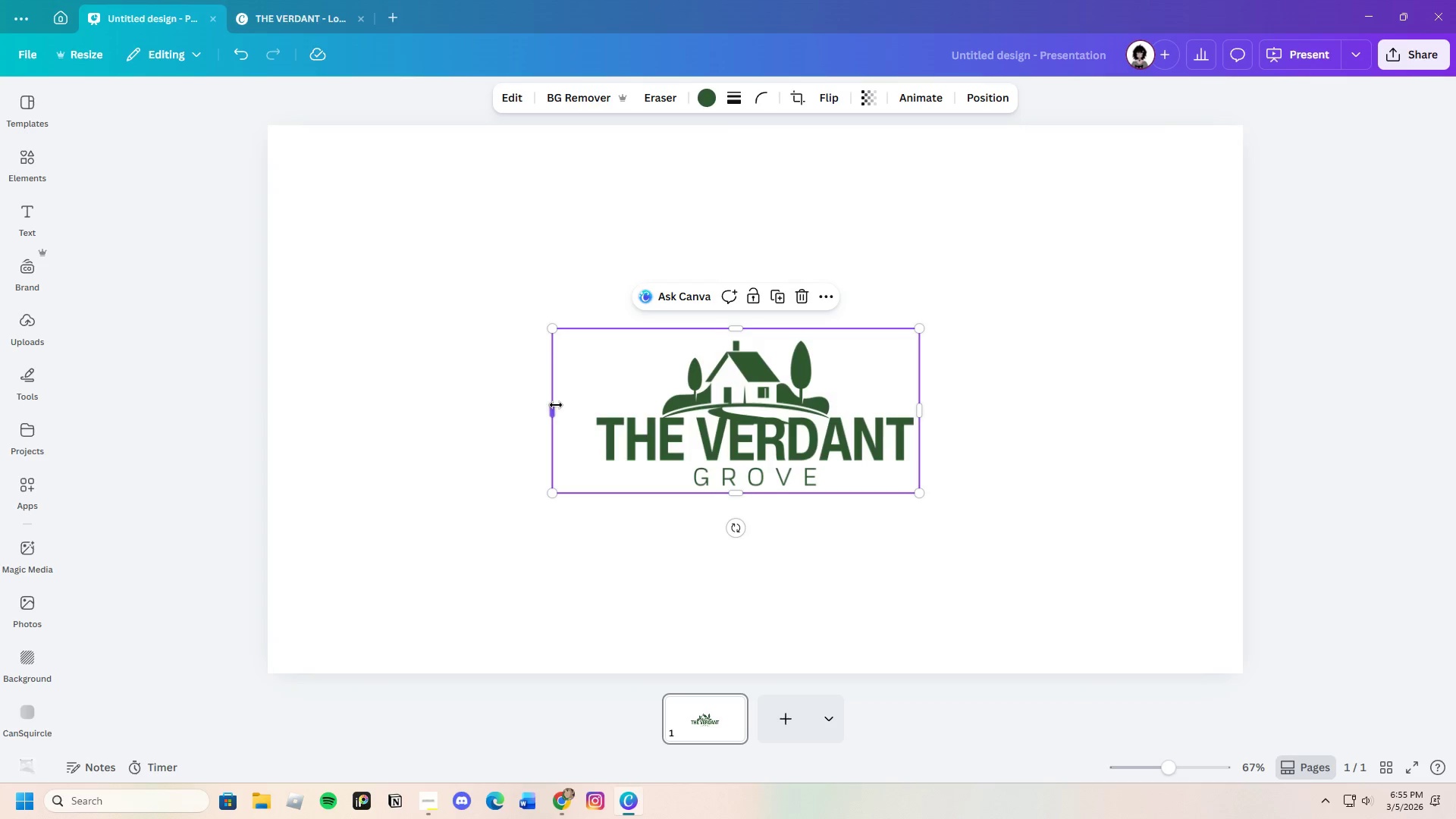 
left_click_drag(start_coordinate=[554, 406], to_coordinate=[599, 411])
 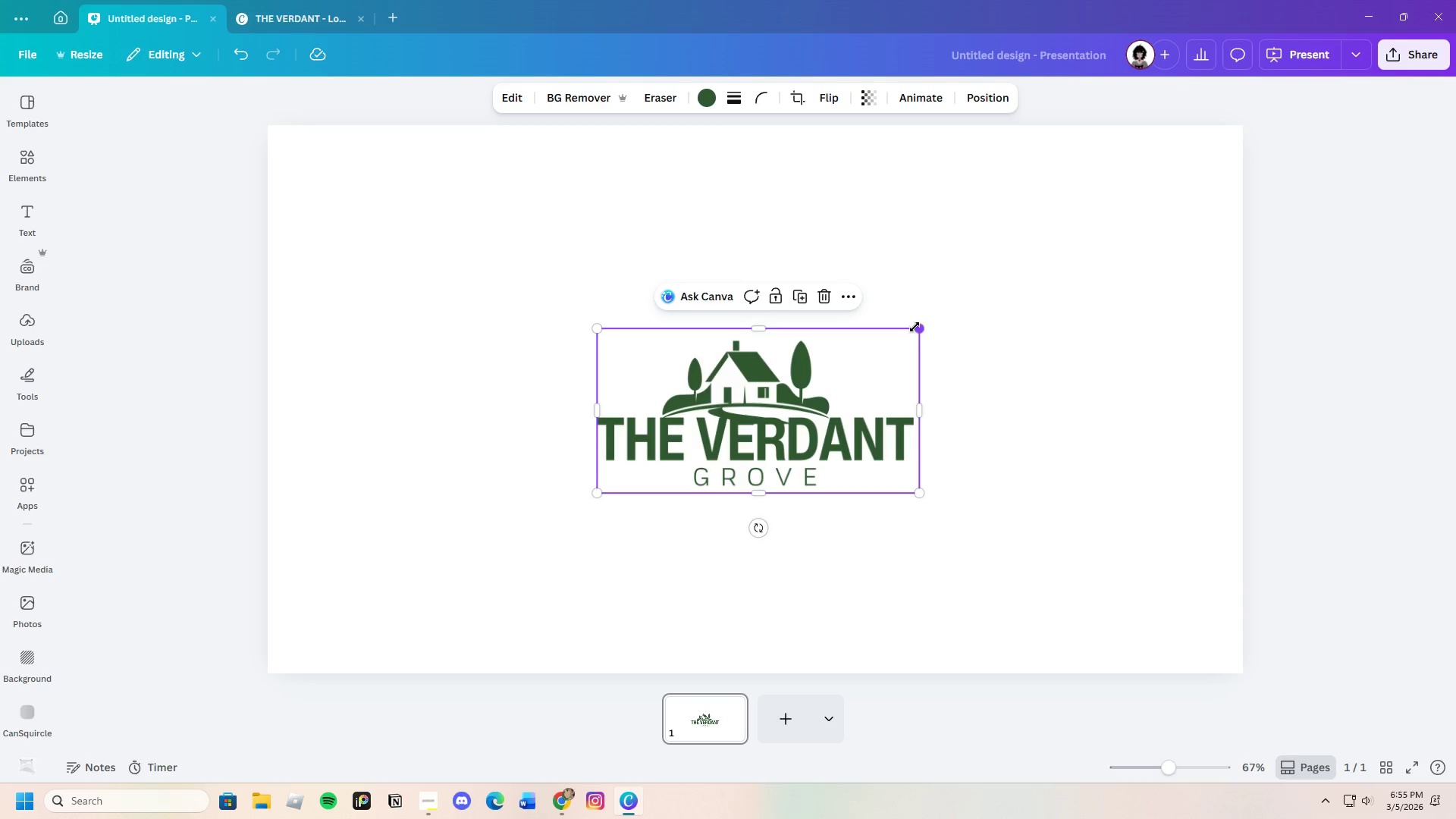 
left_click_drag(start_coordinate=[918, 330], to_coordinate=[758, 472])
 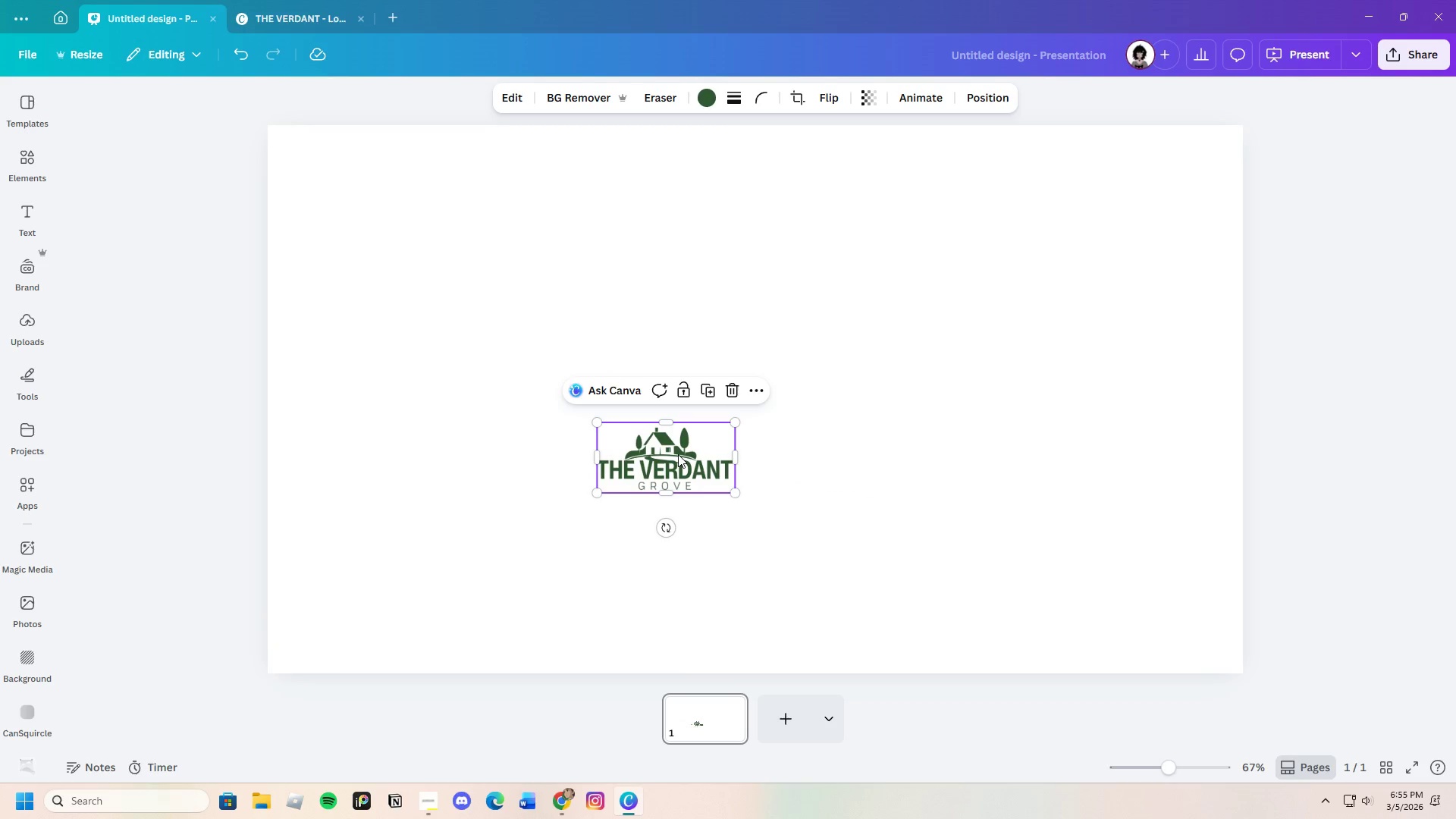 
left_click_drag(start_coordinate=[678, 454], to_coordinate=[1165, 178])
 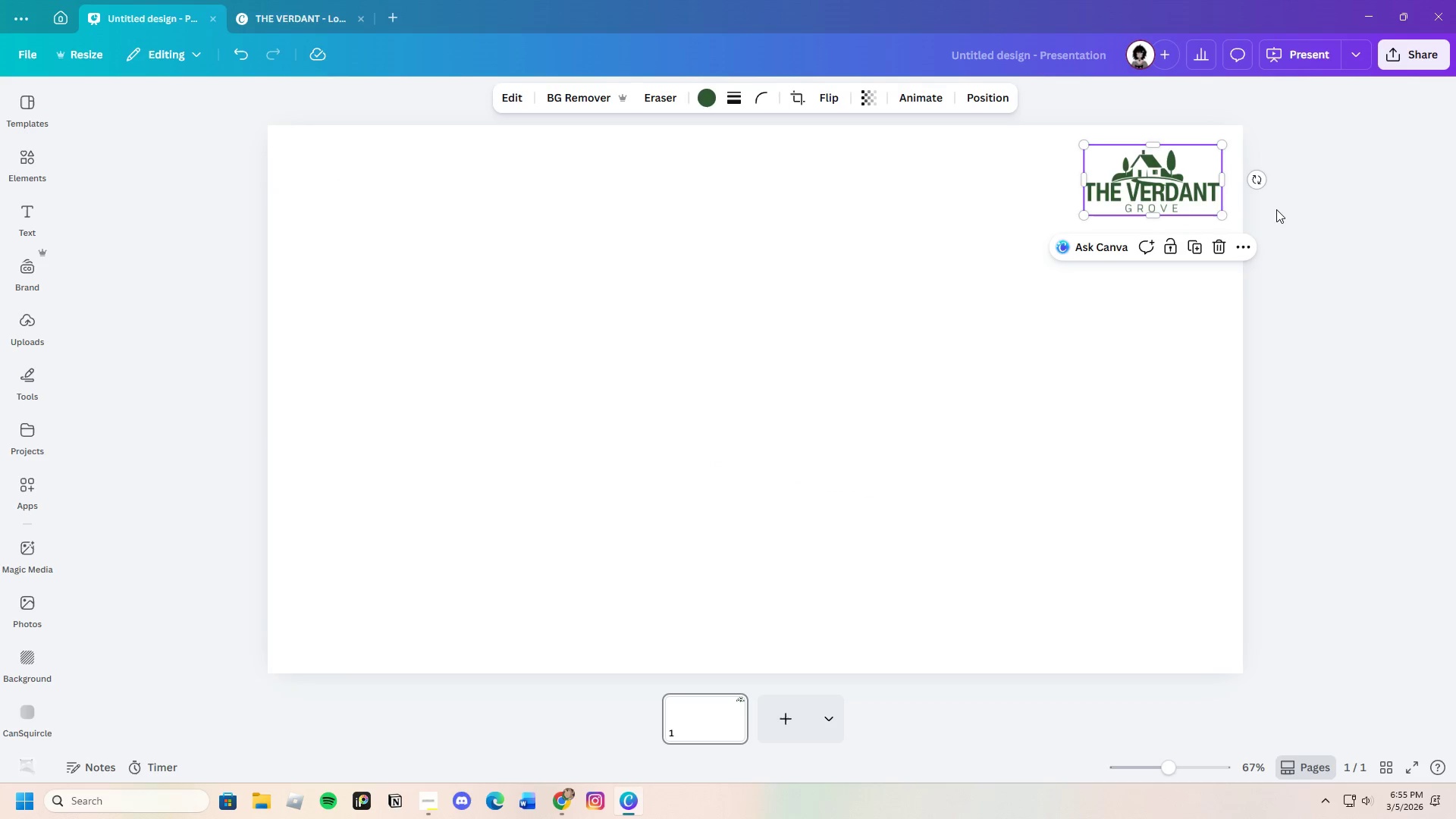 
left_click([1276, 209])
 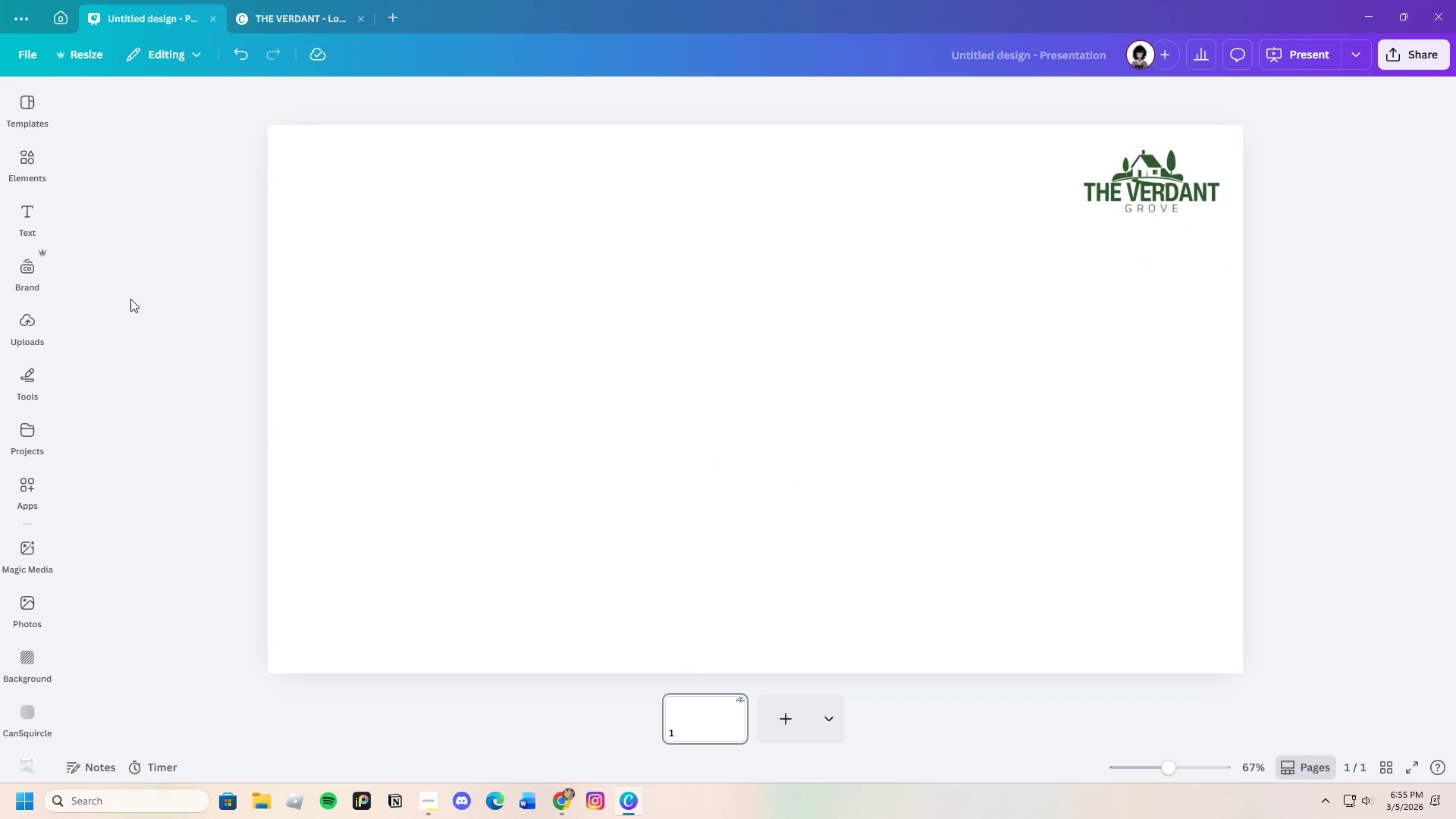 
left_click([42, 166])
 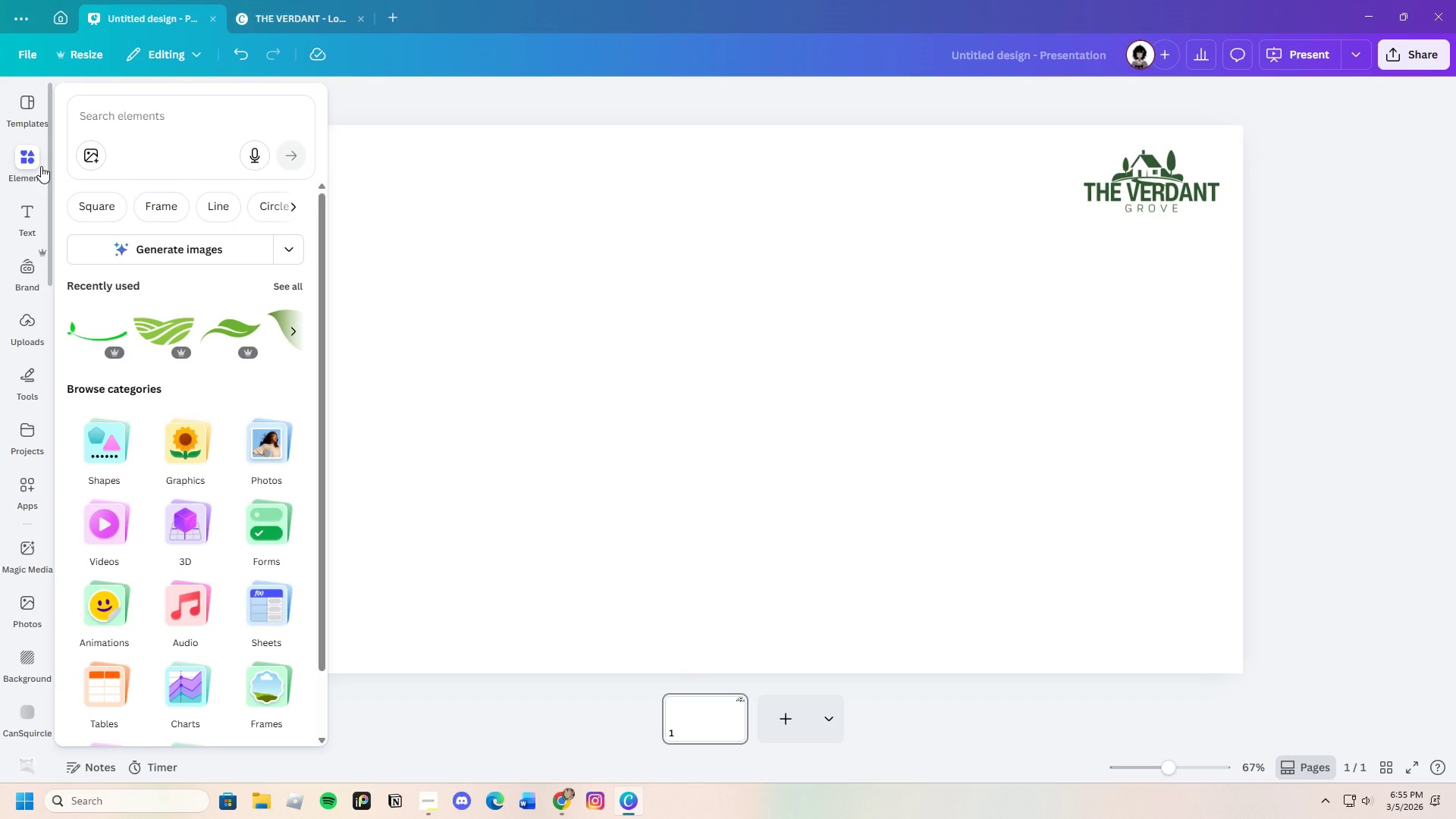 
wait(7.02)
 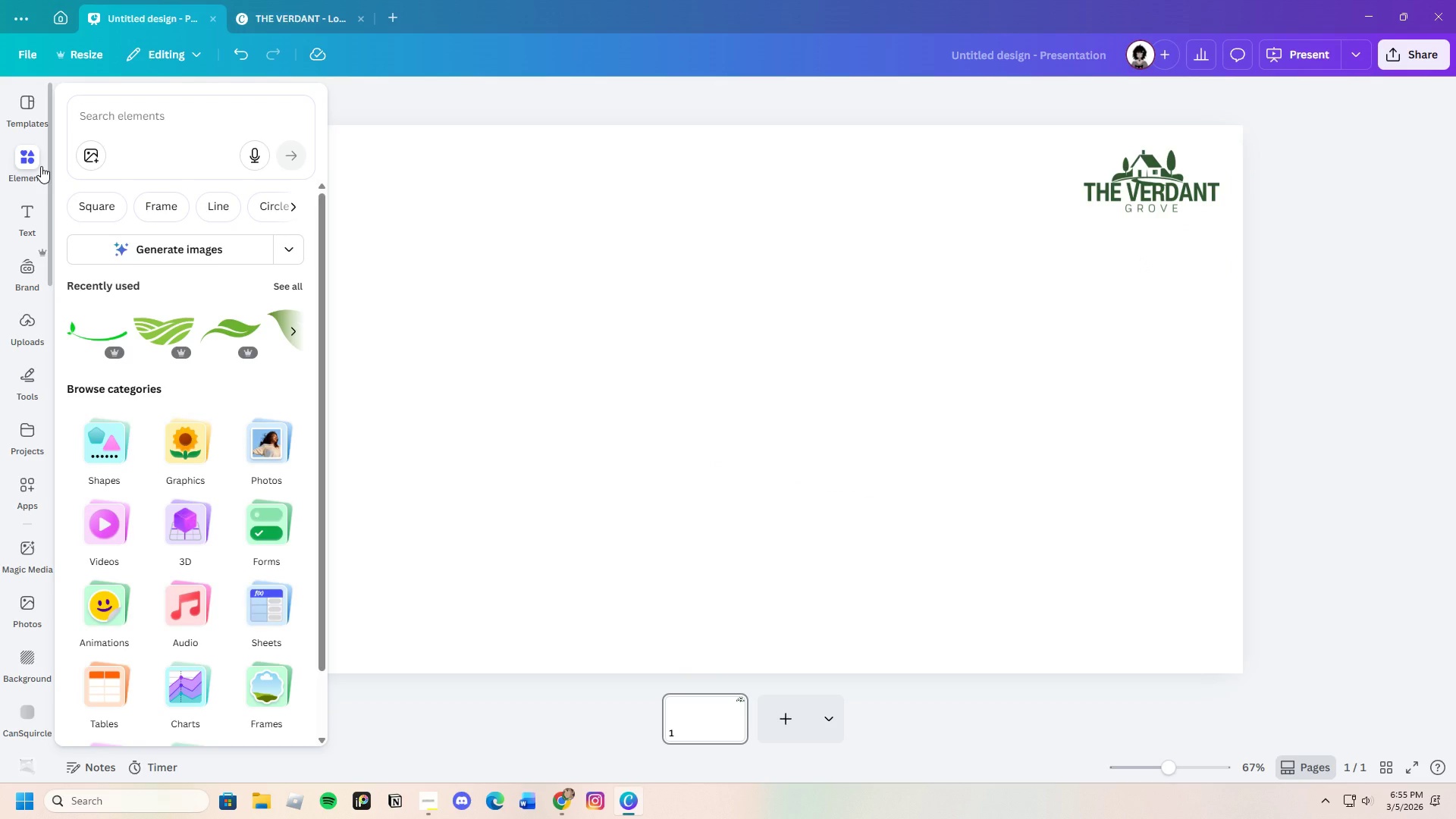 
left_click([199, 124])
 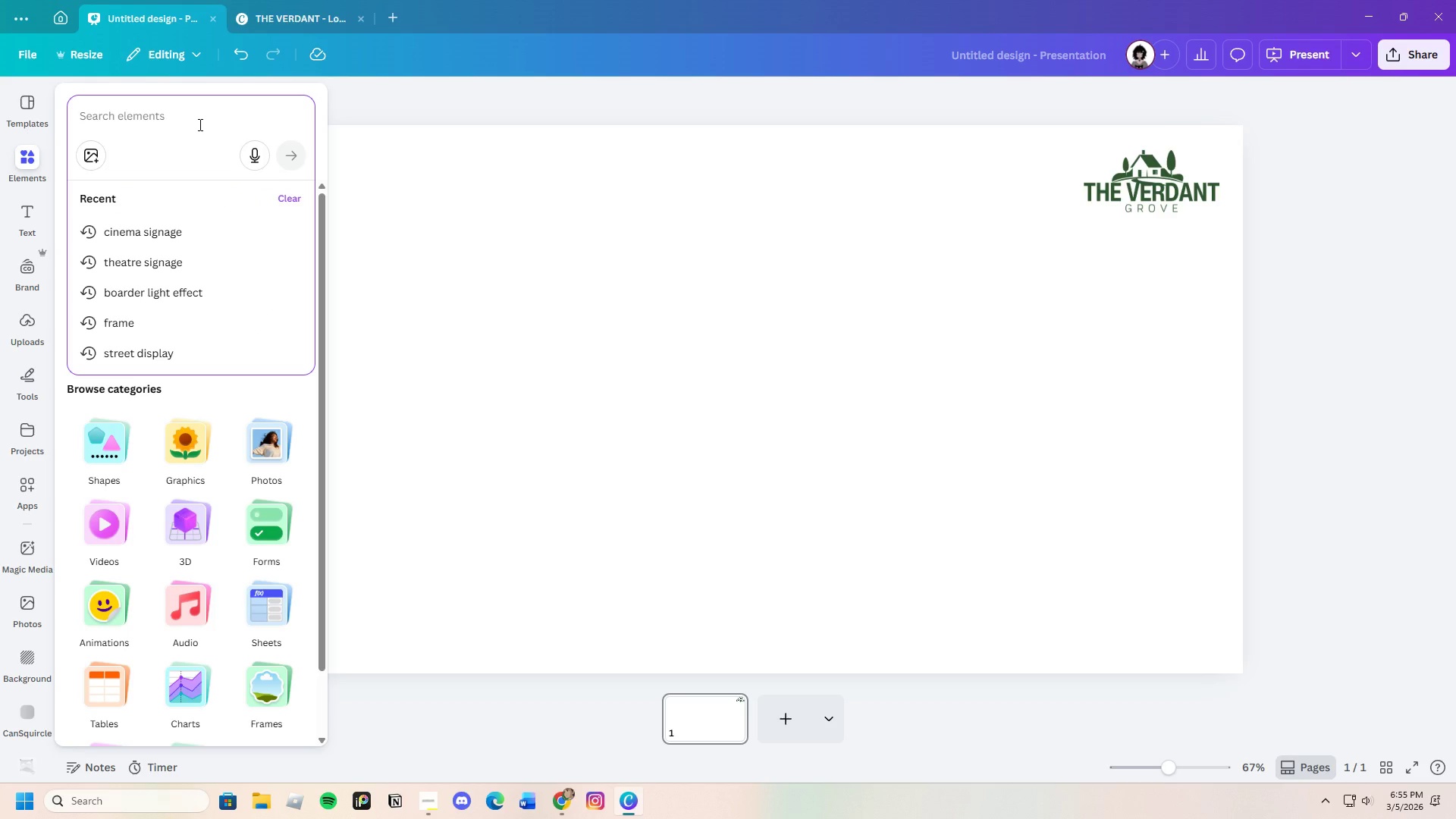 
type(Modern Architecture)
 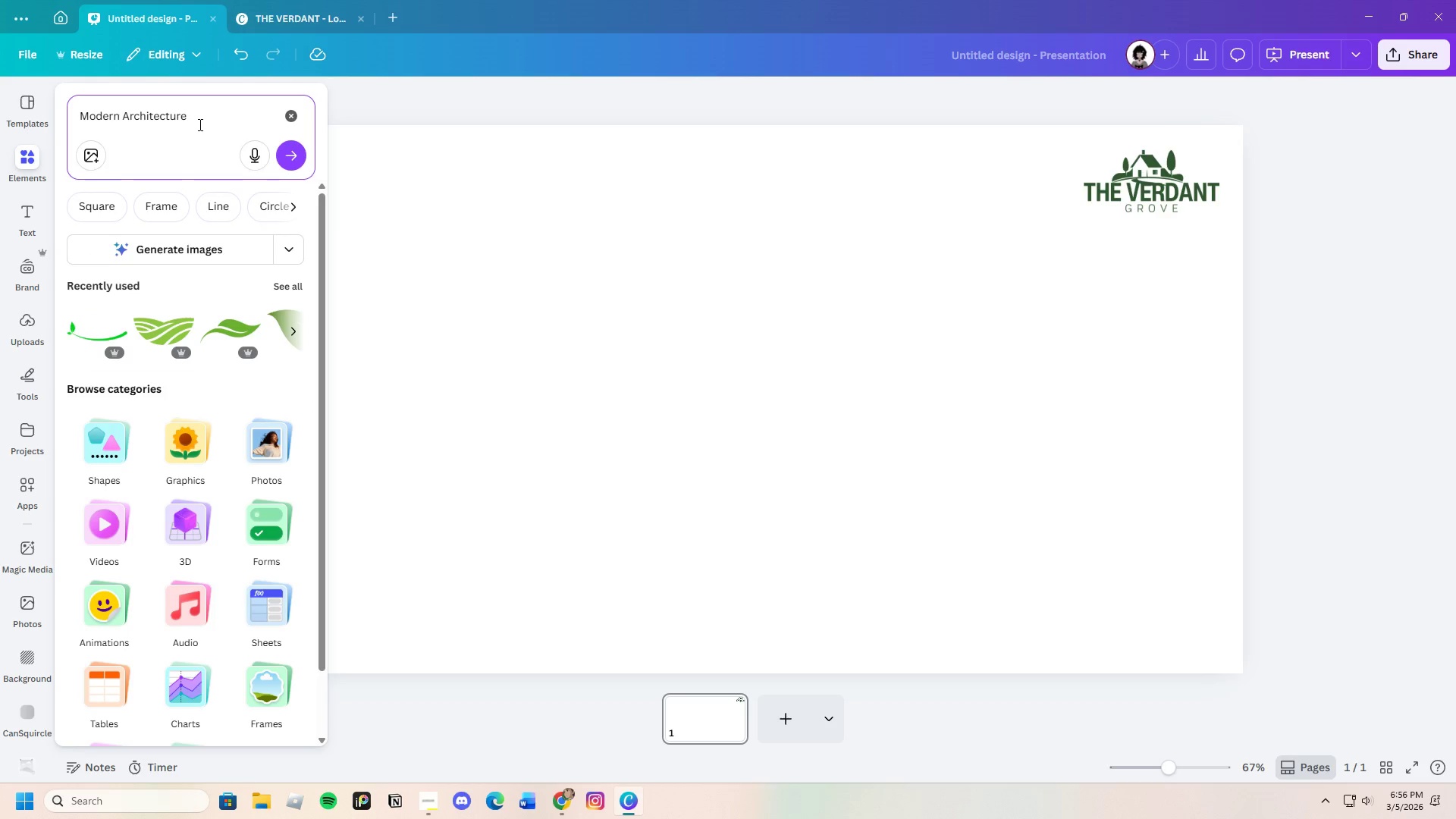 
key(Enter)
 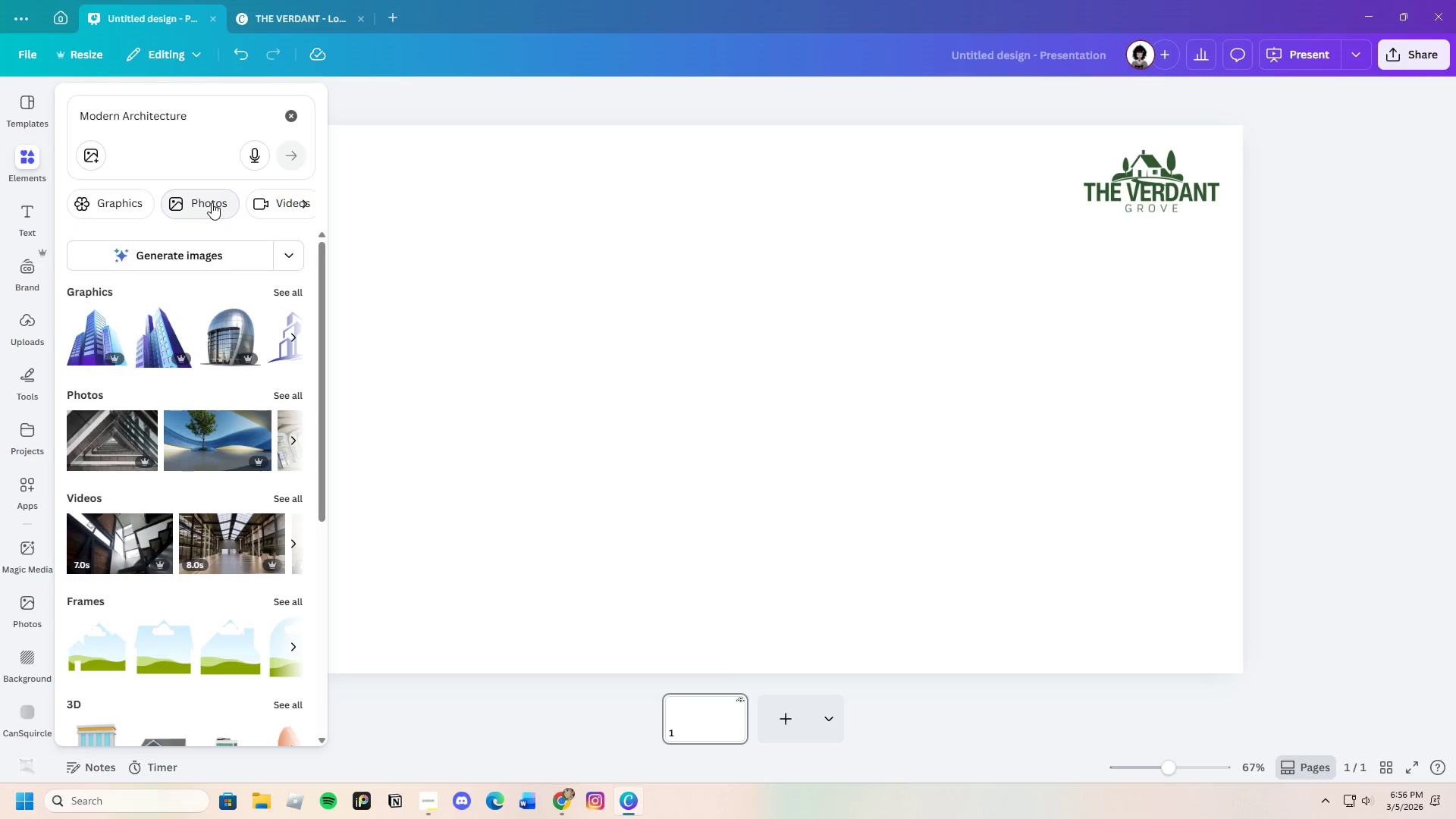 
left_click([211, 202])
 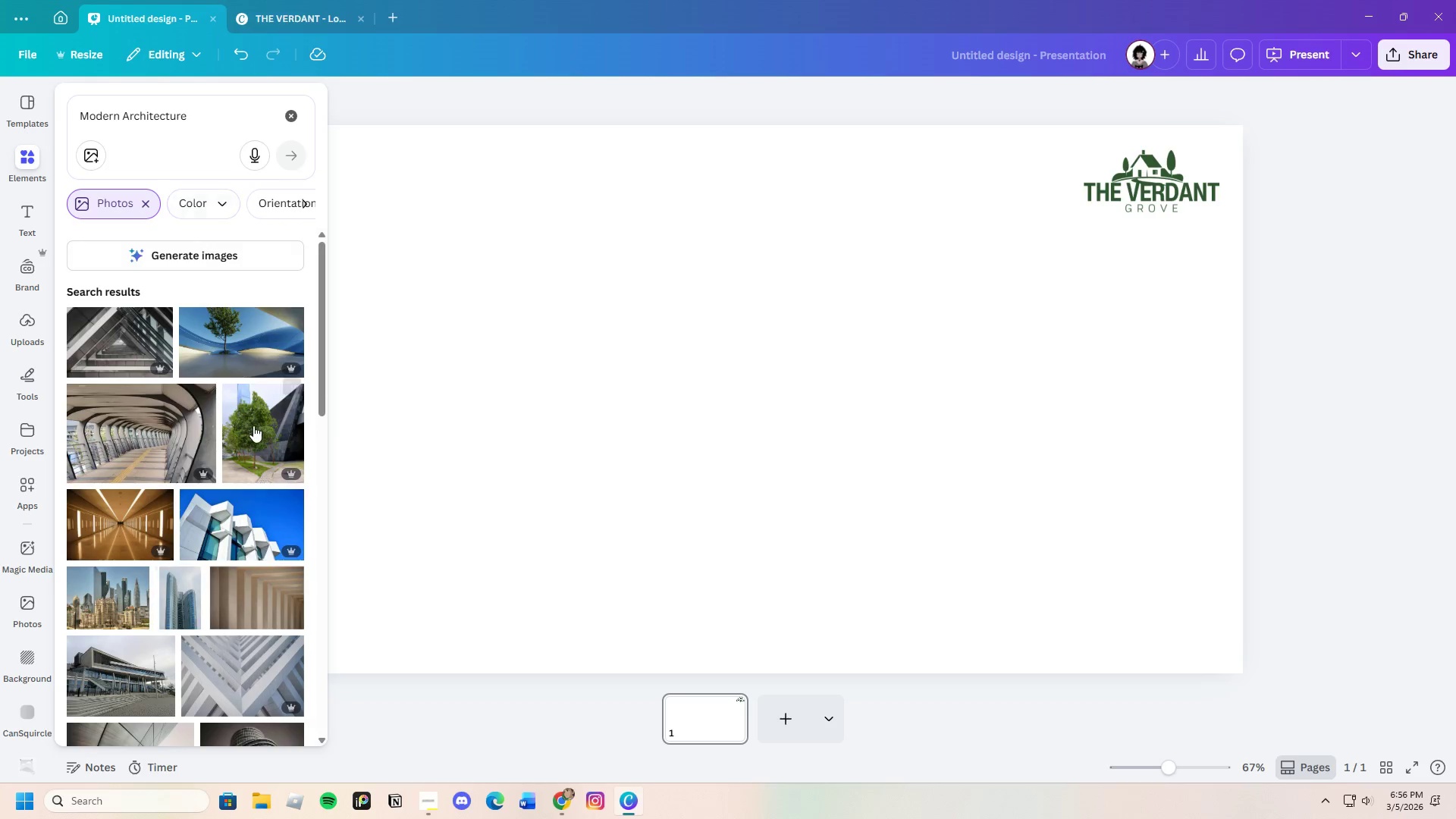 
scroll: coordinate [272, 461], scroll_direction: down, amount: 16.0
 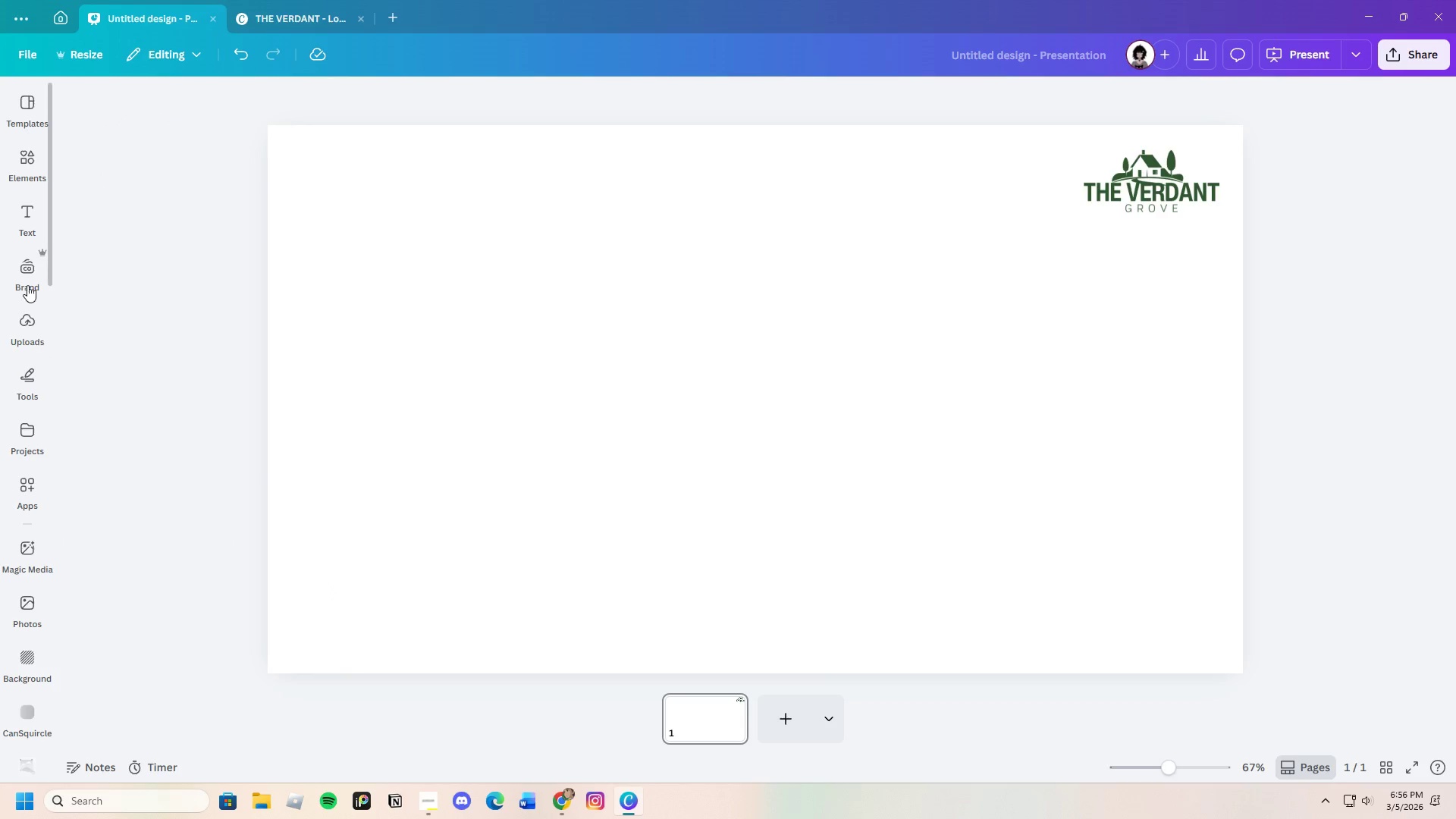 
left_click([17, 161])
 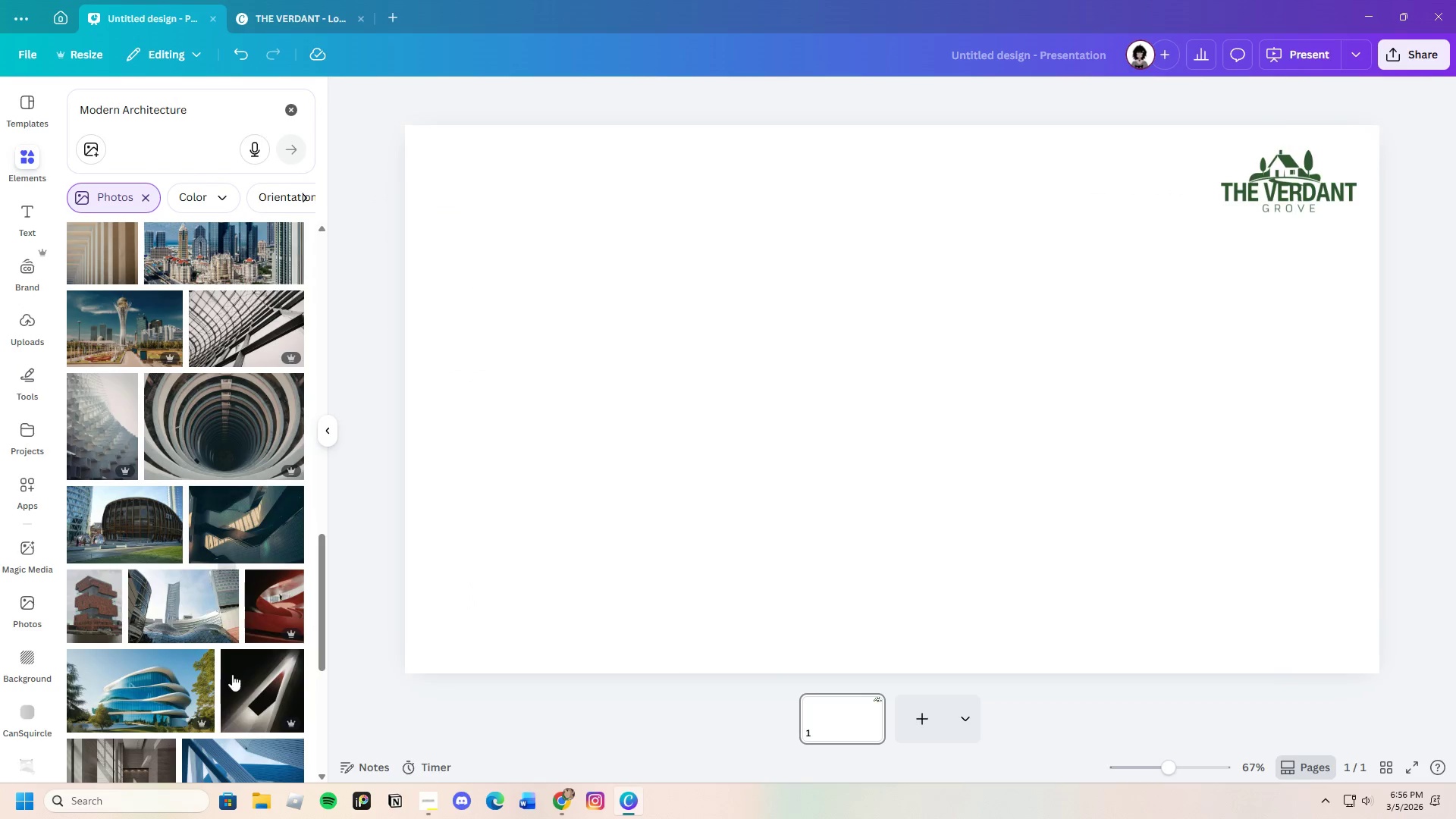 
scroll: coordinate [248, 711], scroll_direction: down, amount: 16.0
 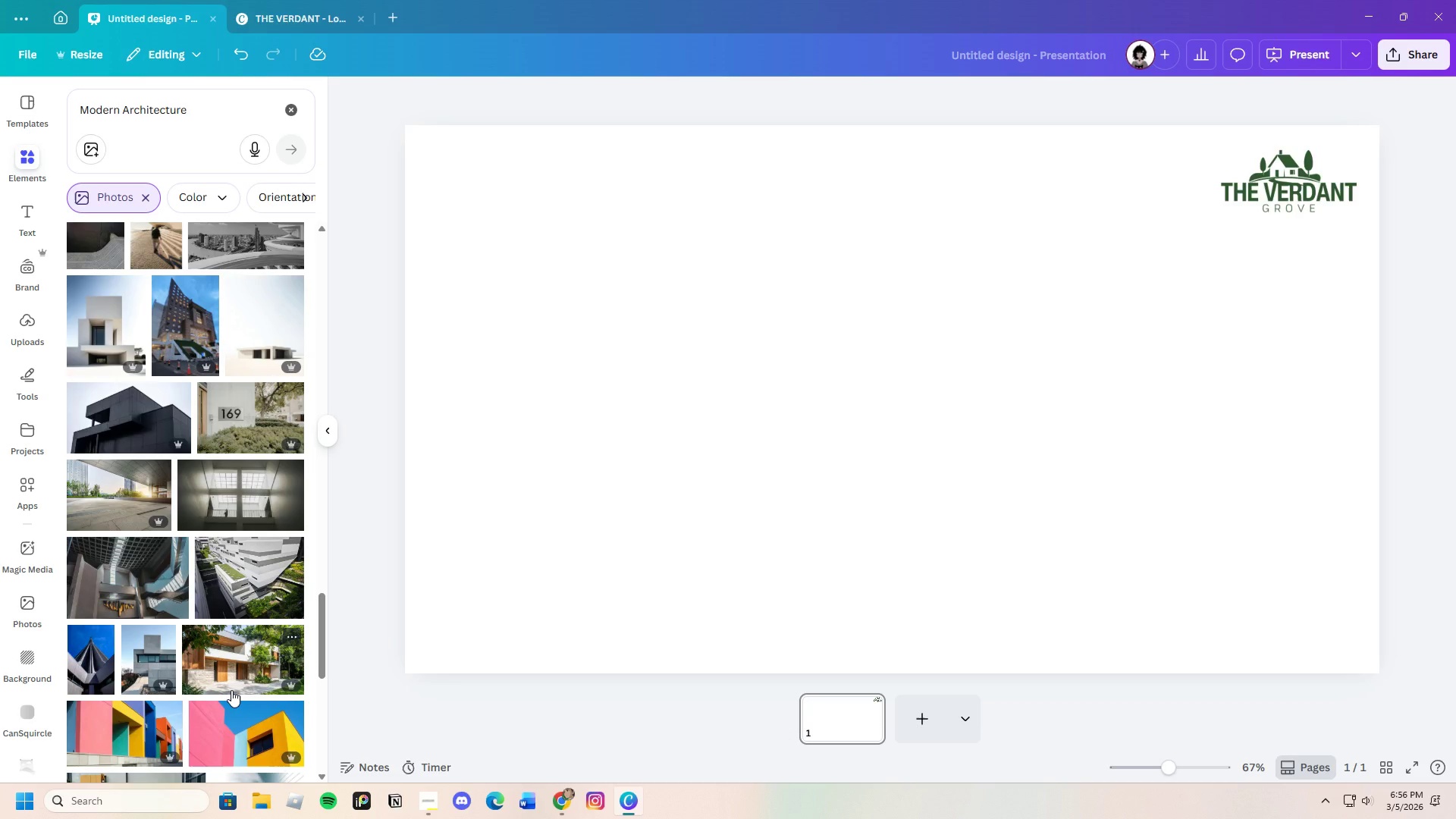 
wait(5.31)
 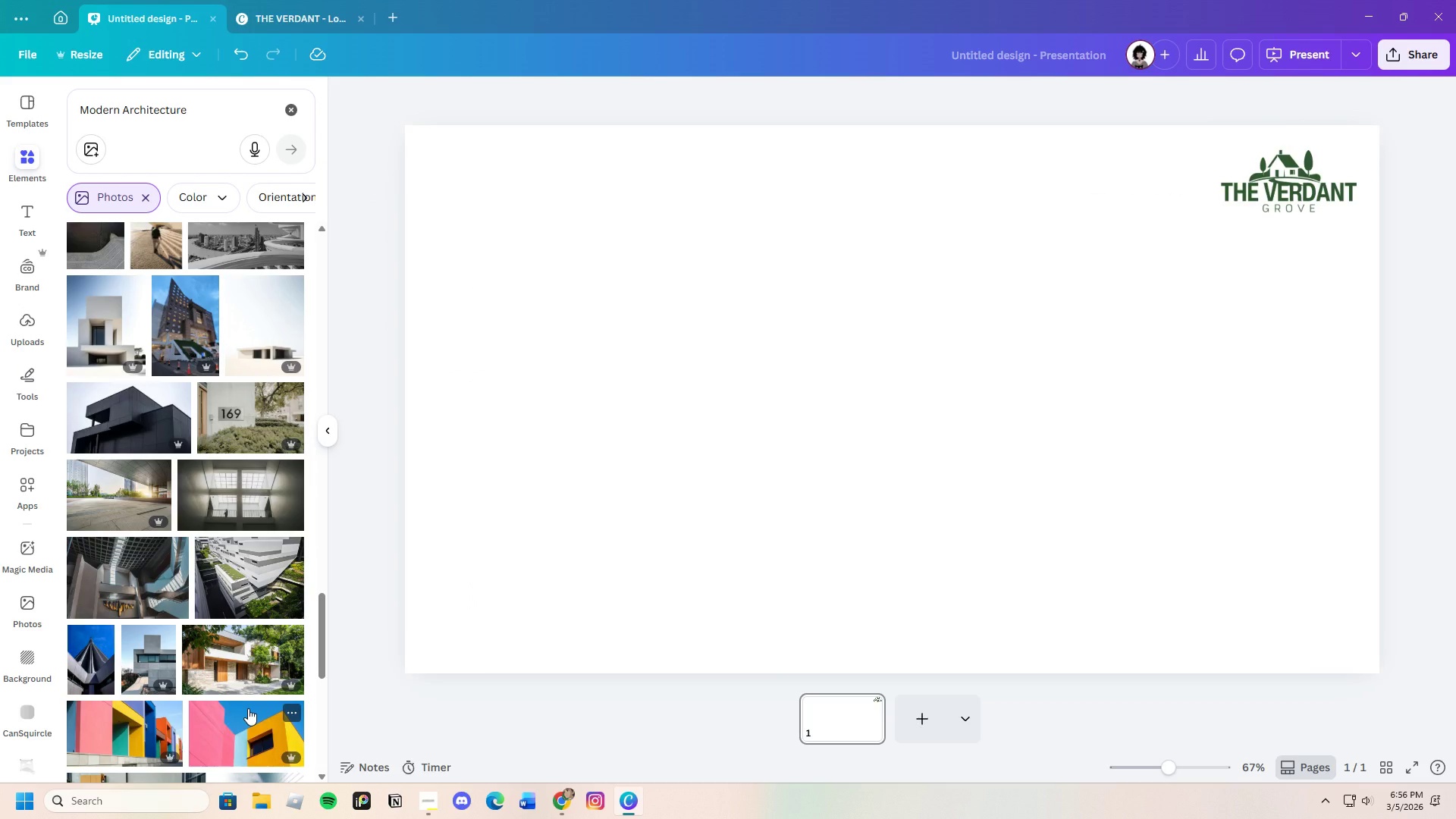 
scroll: coordinate [230, 689], scroll_direction: down, amount: 18.0
 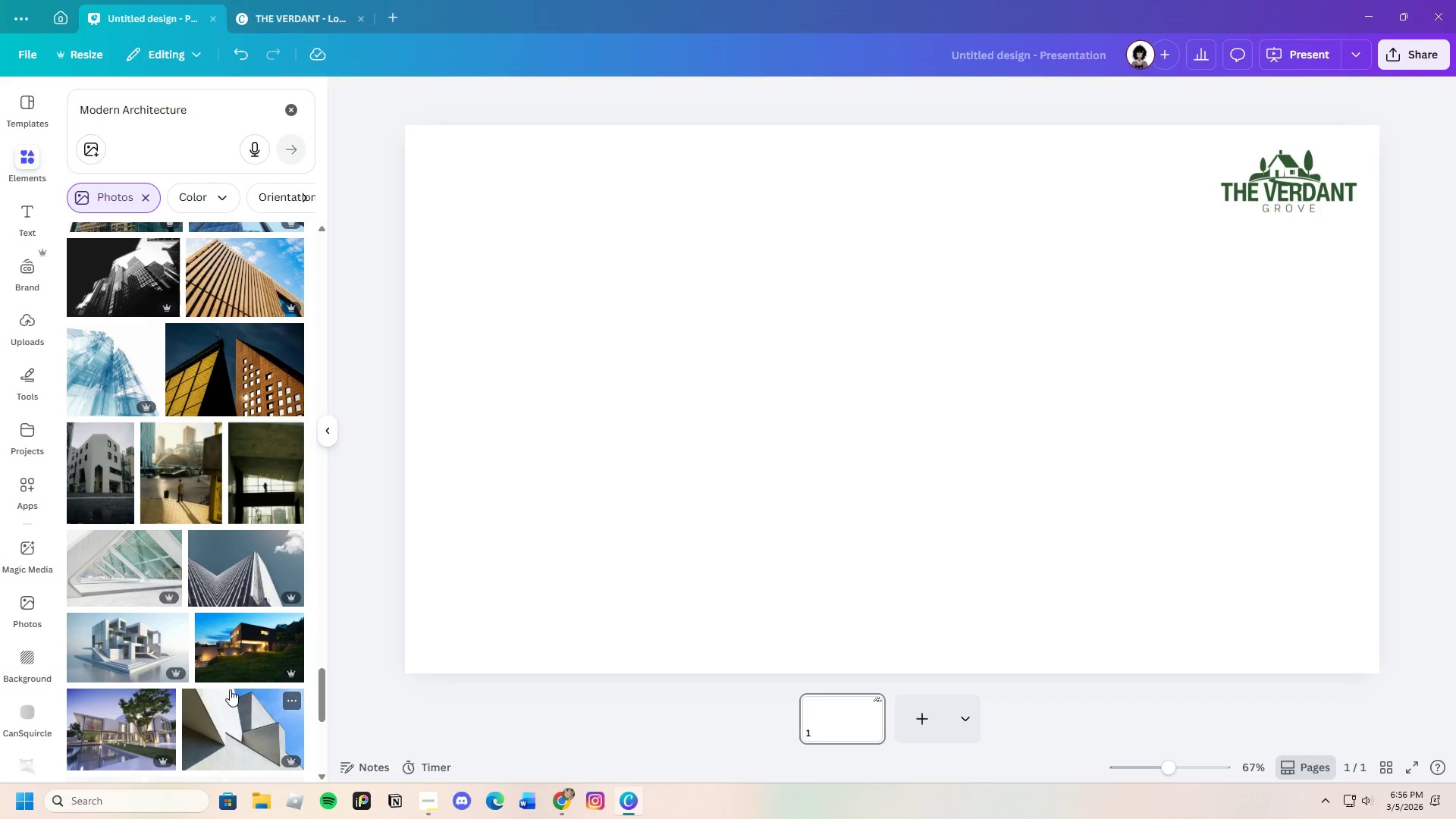 
scroll: coordinate [228, 689], scroll_direction: down, amount: 18.0
 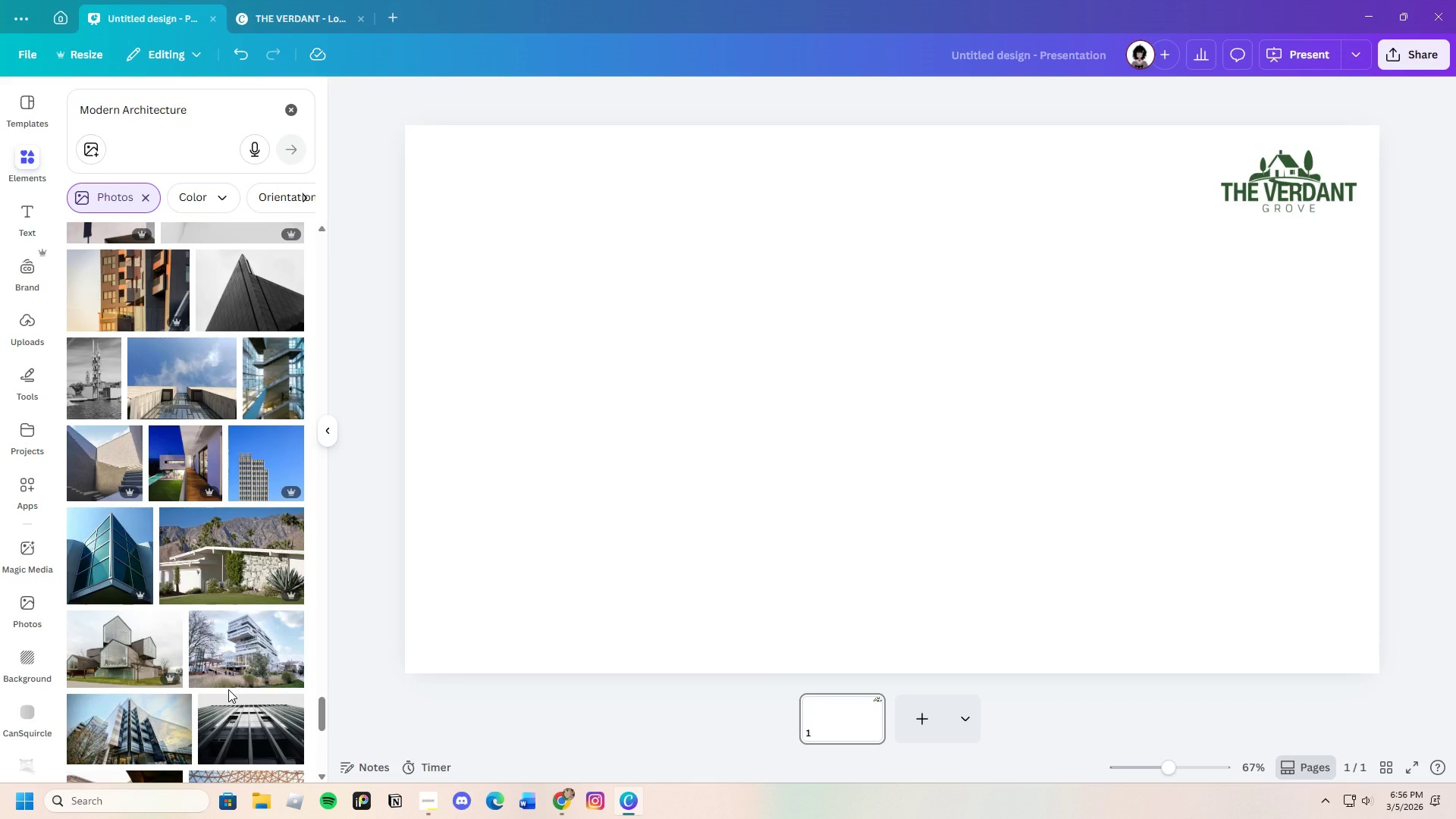 
scroll: coordinate [228, 689], scroll_direction: down, amount: 7.0
 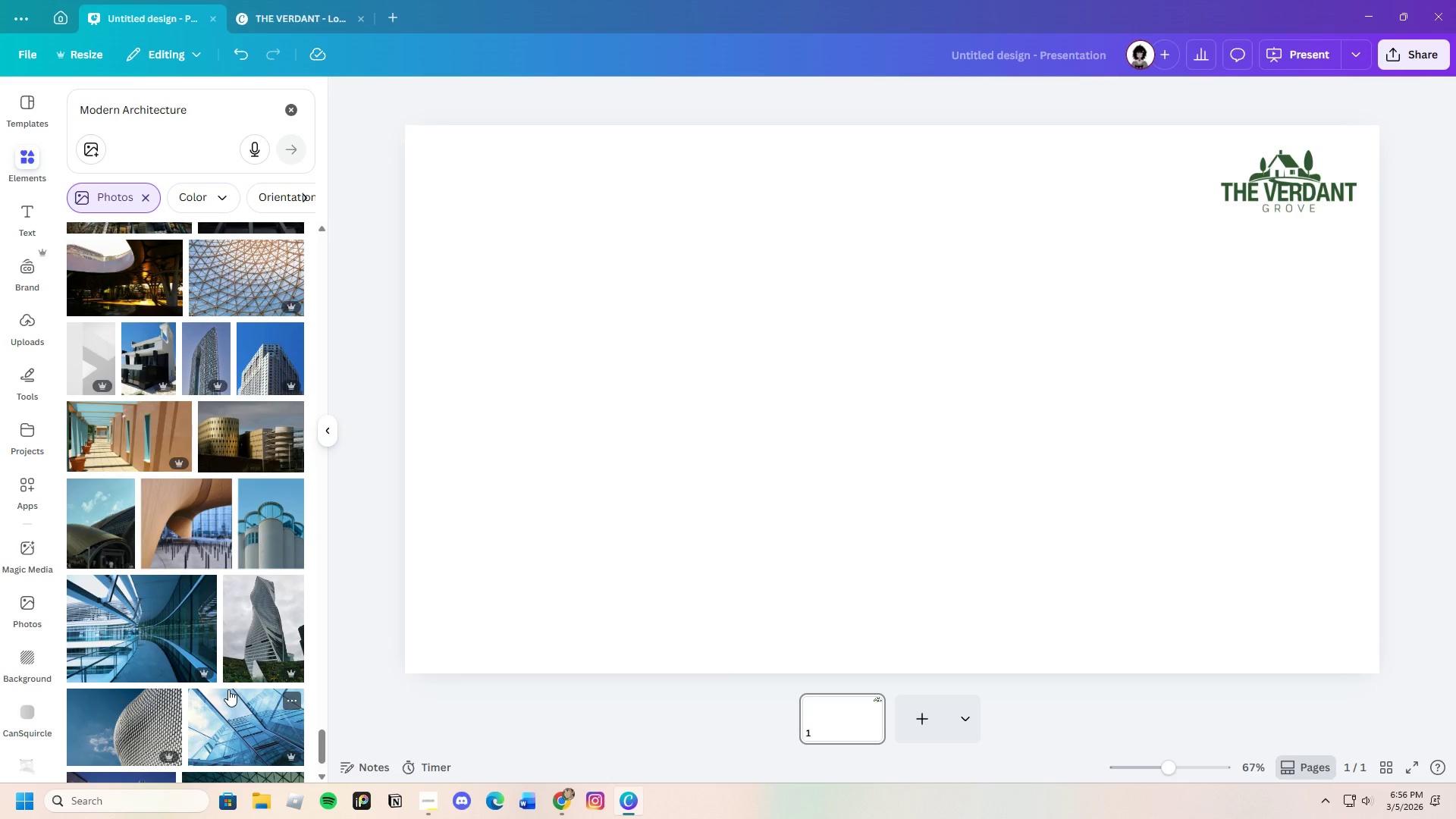 
mouse_move([234, 682])
 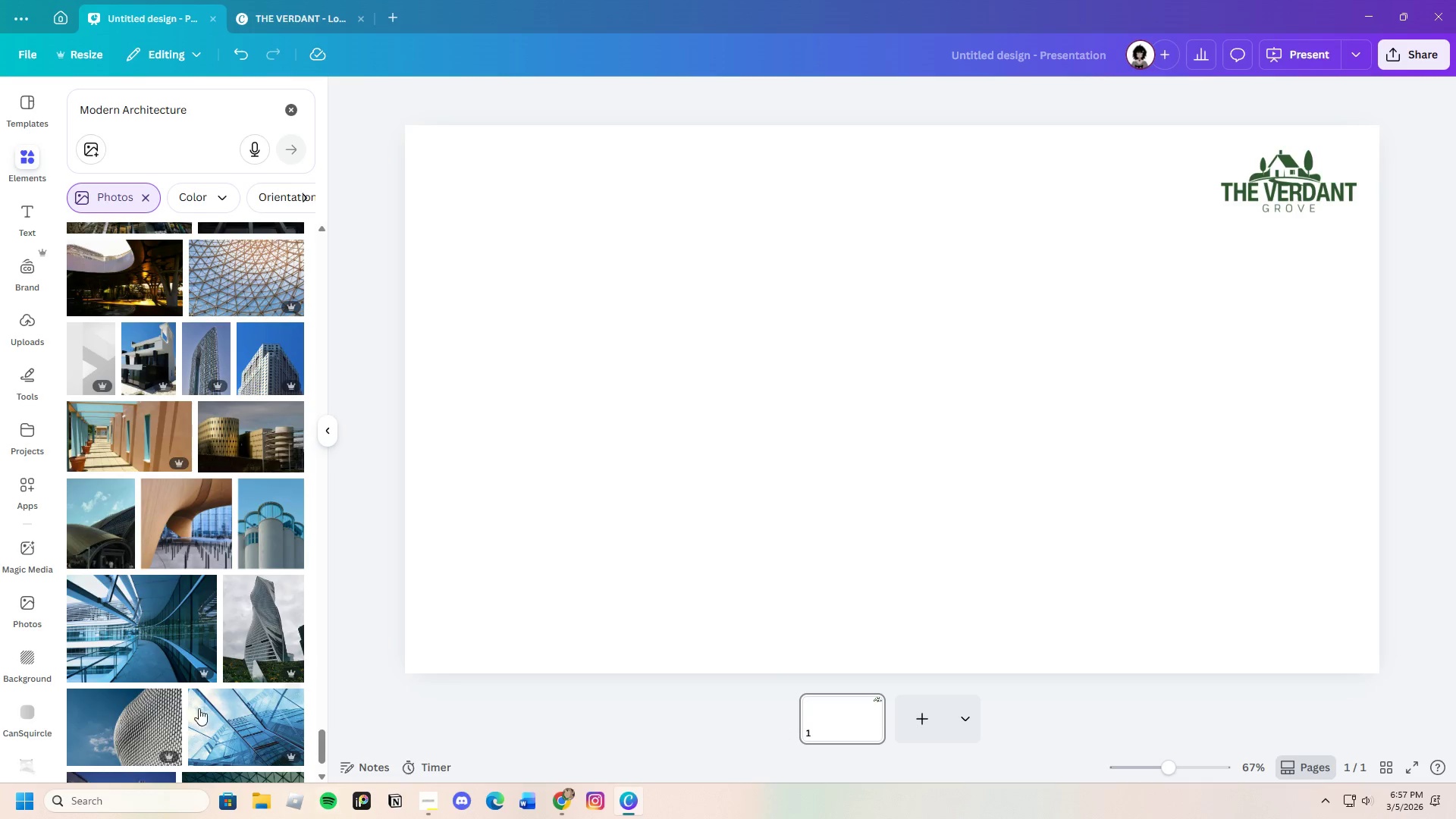 
scroll: coordinate [165, 683], scroll_direction: down, amount: 15.0
 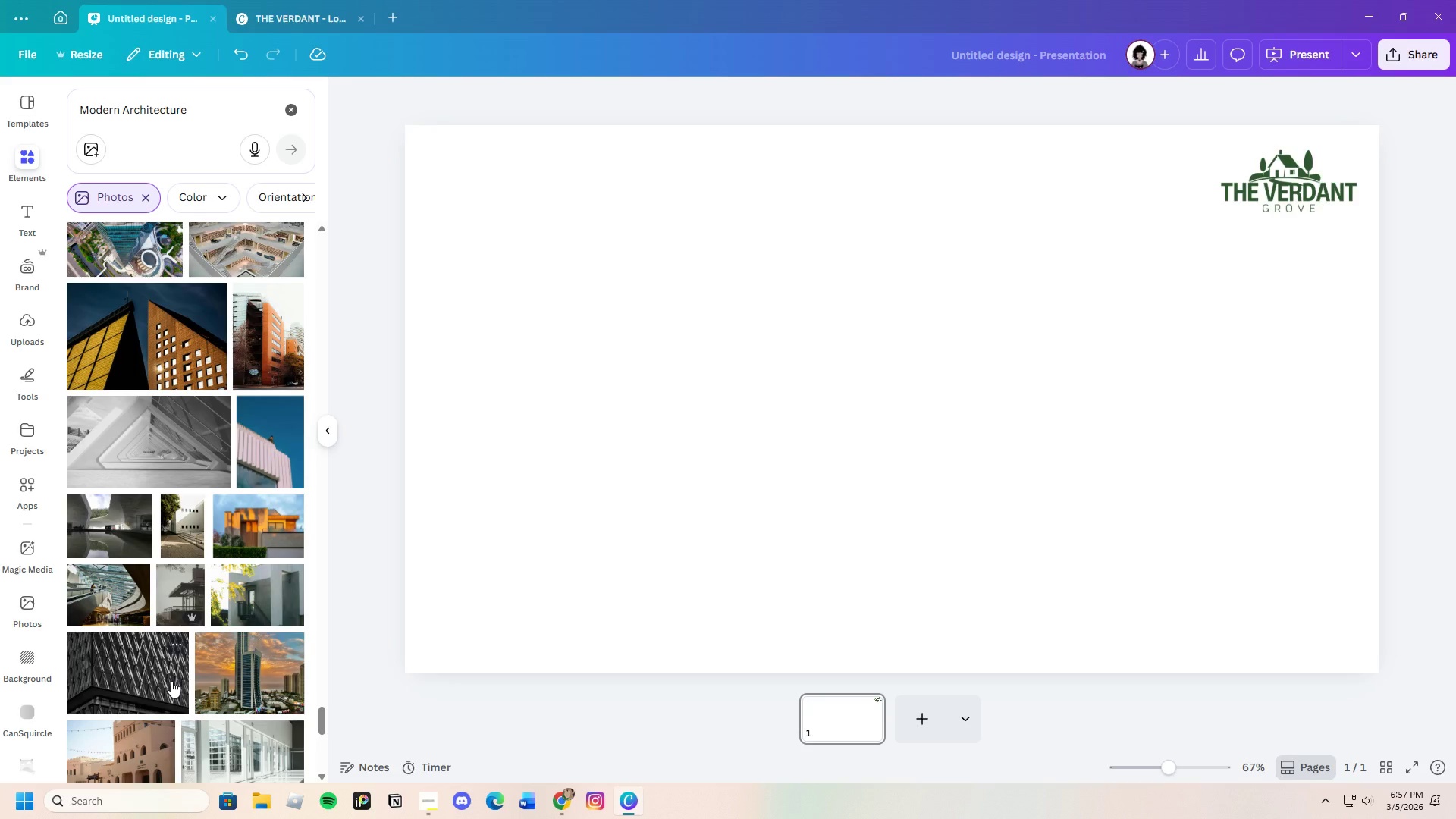 
wait(6.0)
 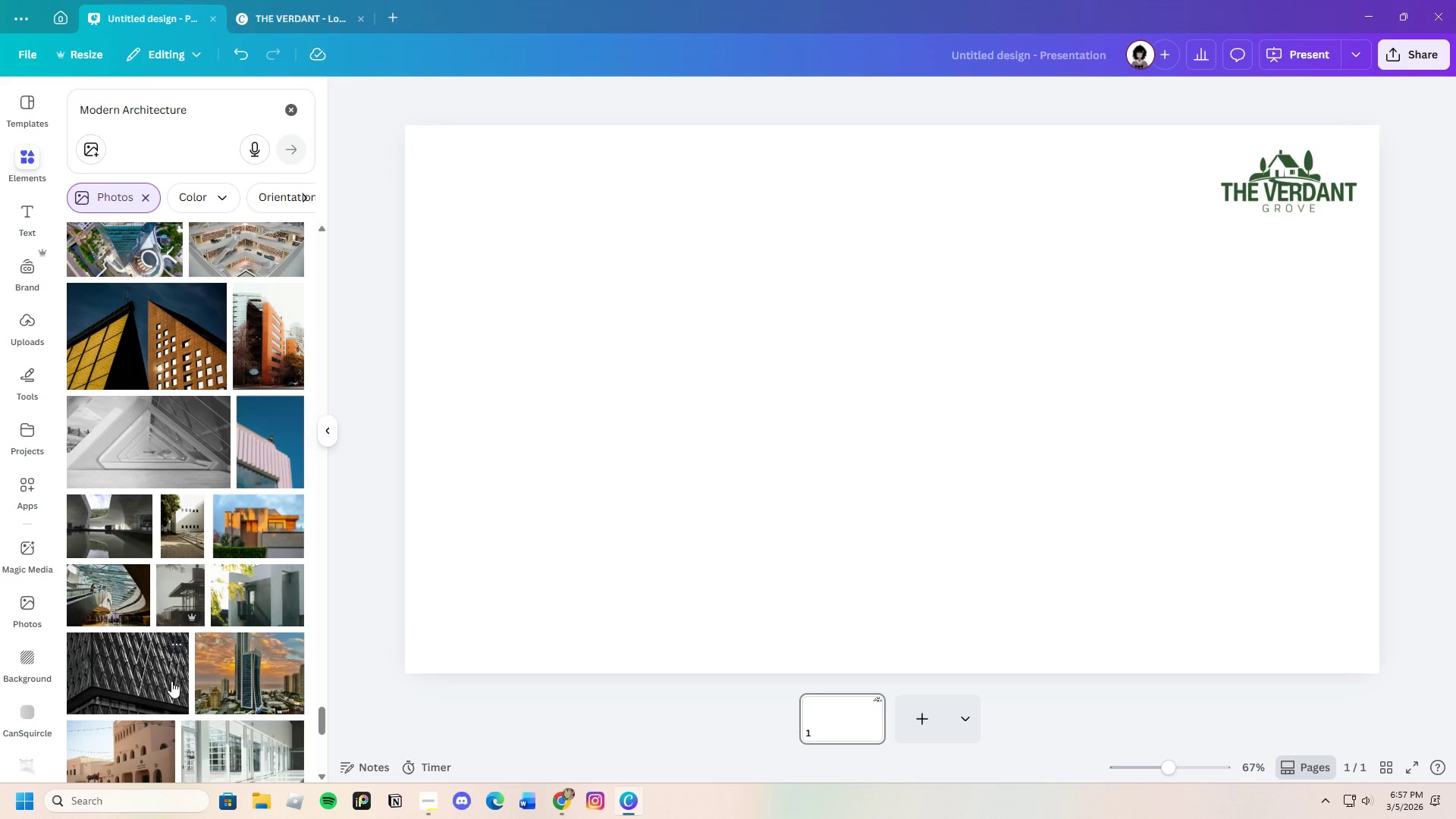 
scroll: coordinate [175, 684], scroll_direction: down, amount: 11.0
 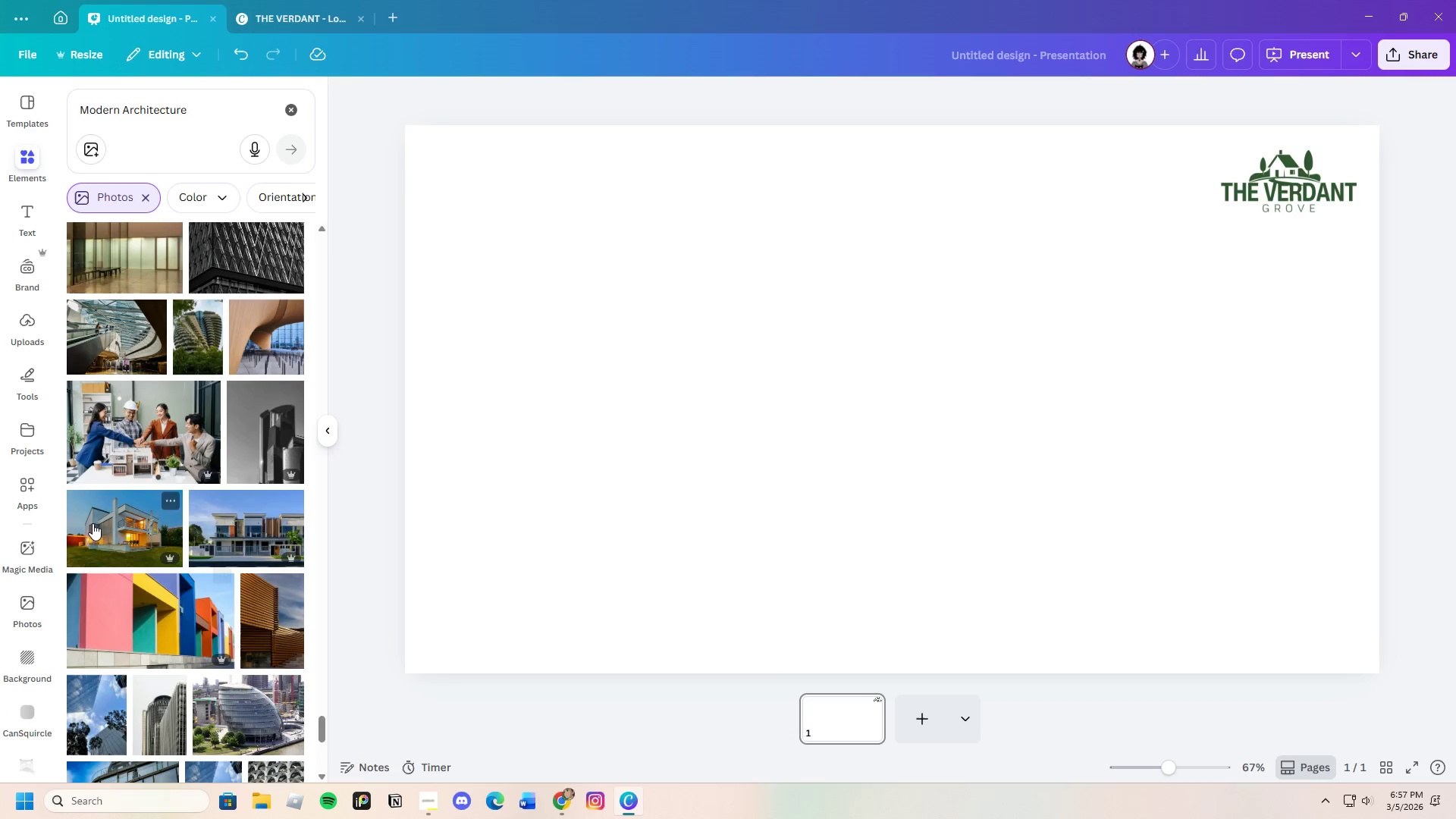 
left_click([93, 523])
 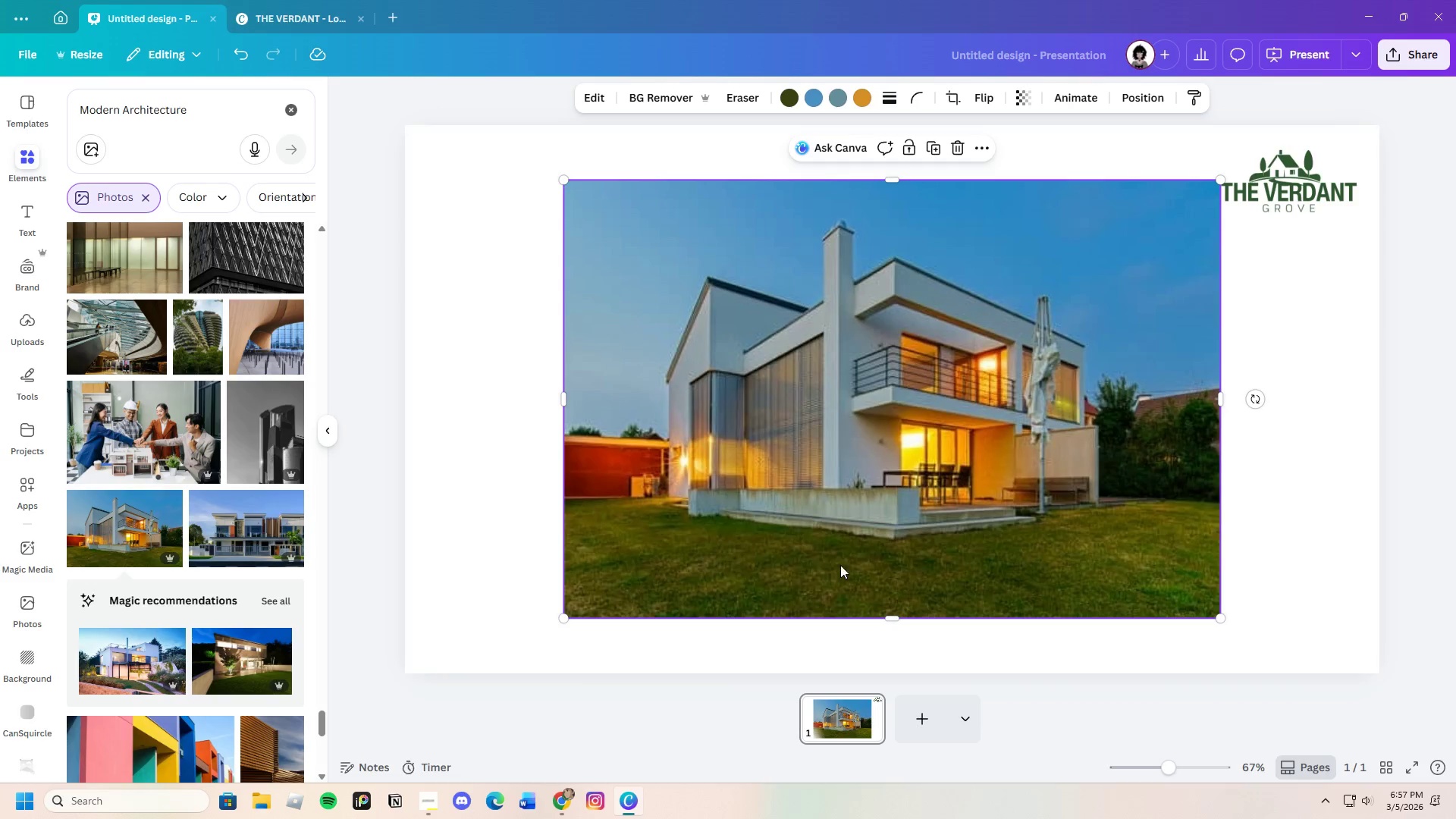 
left_click_drag(start_coordinate=[970, 554], to_coordinate=[839, 521])
 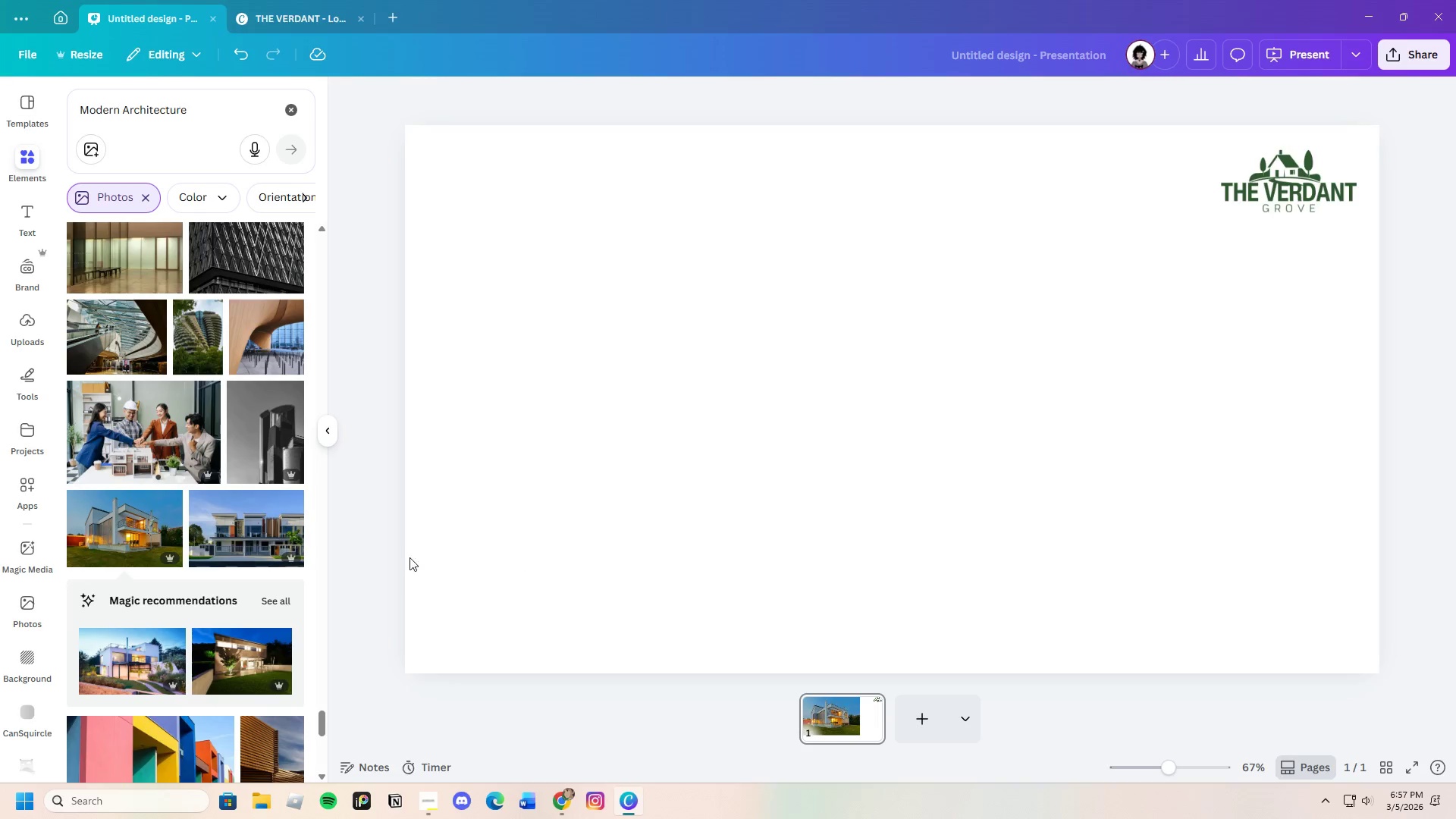 
left_click([239, 657])
 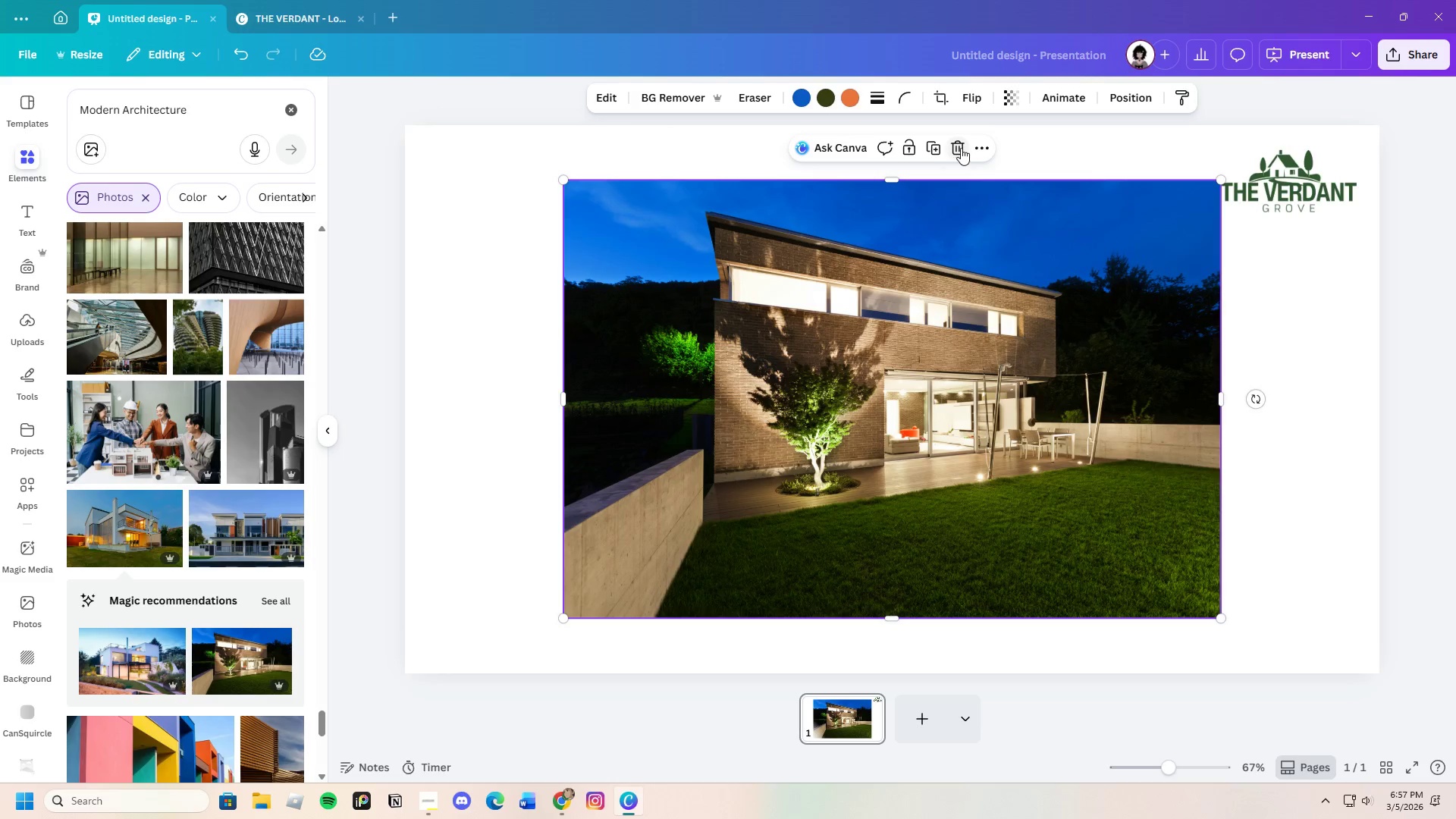 
scroll: coordinate [263, 585], scroll_direction: down, amount: 4.0
 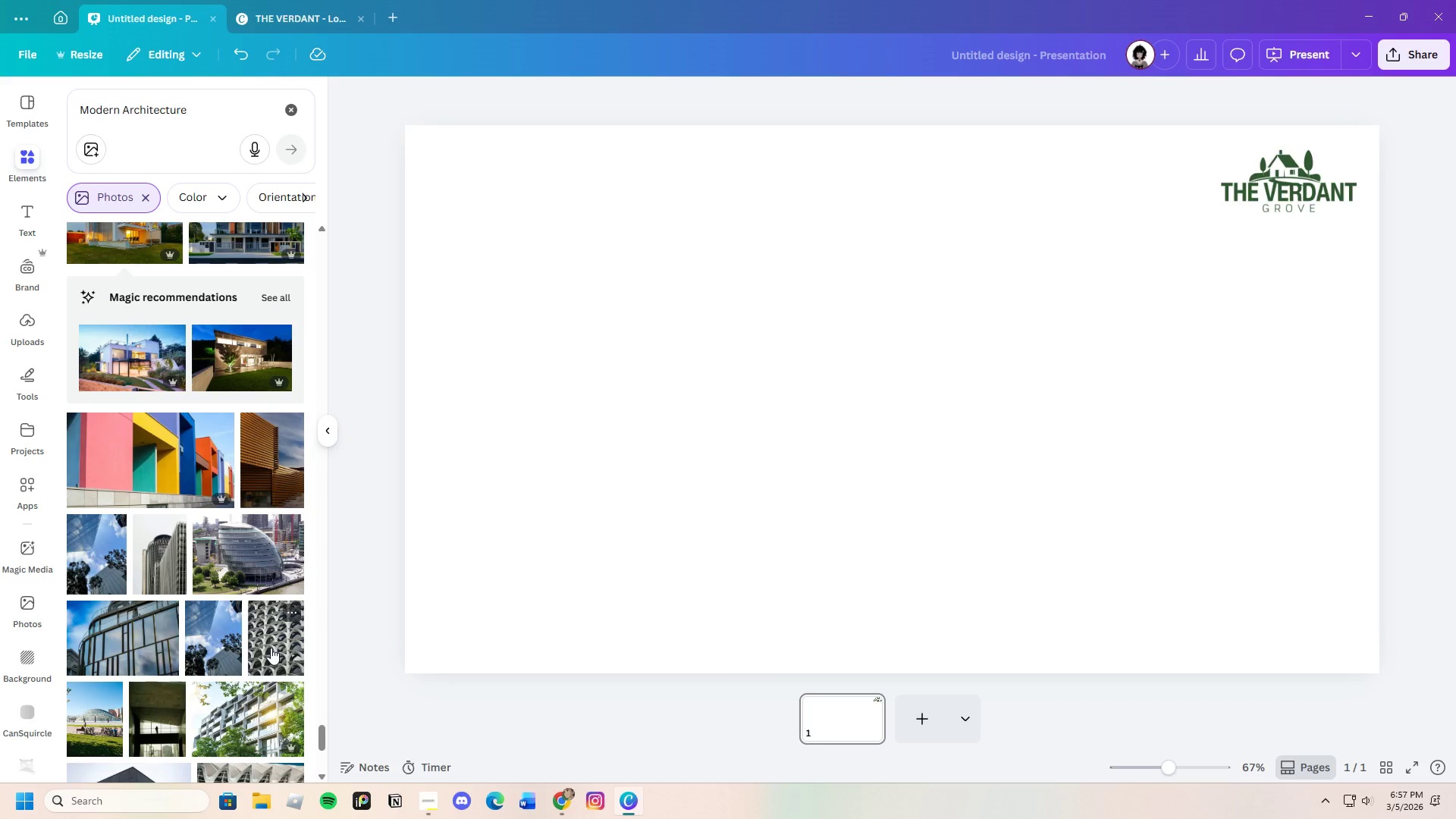 
left_click([256, 560])
 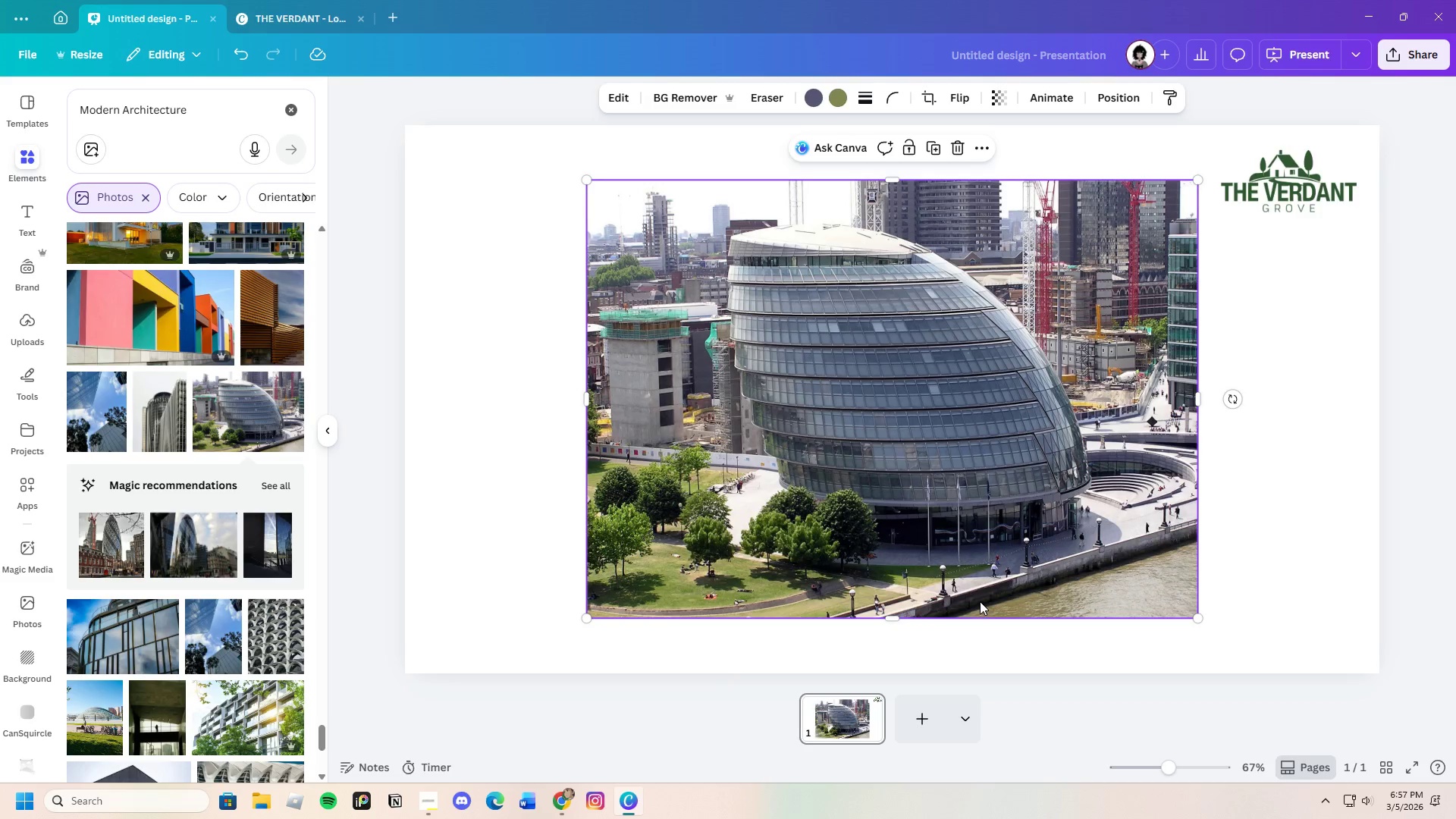 
left_click_drag(start_coordinate=[1017, 510], to_coordinate=[914, 497])
 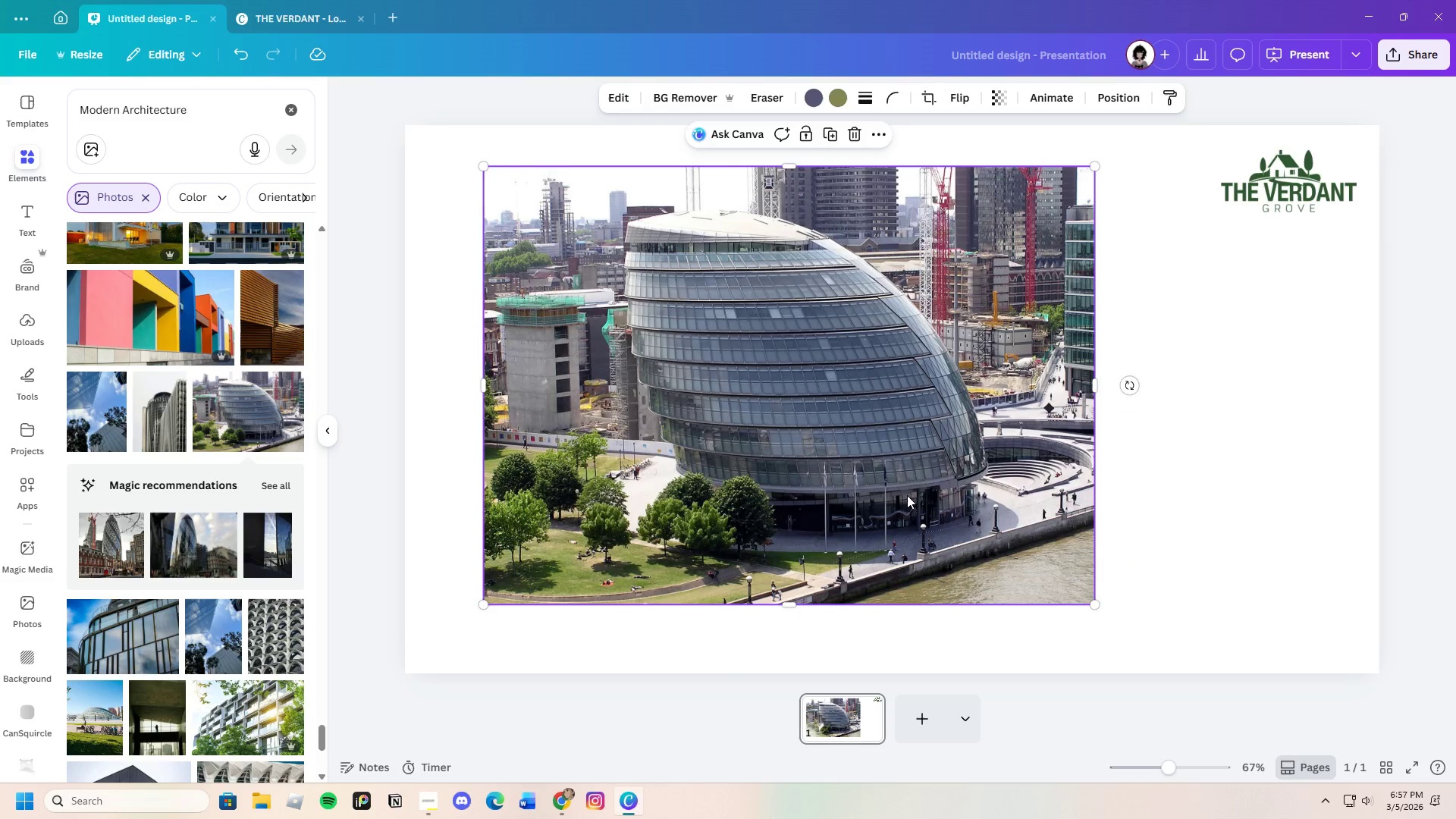 
left_click_drag(start_coordinate=[901, 495], to_coordinate=[824, 487])
 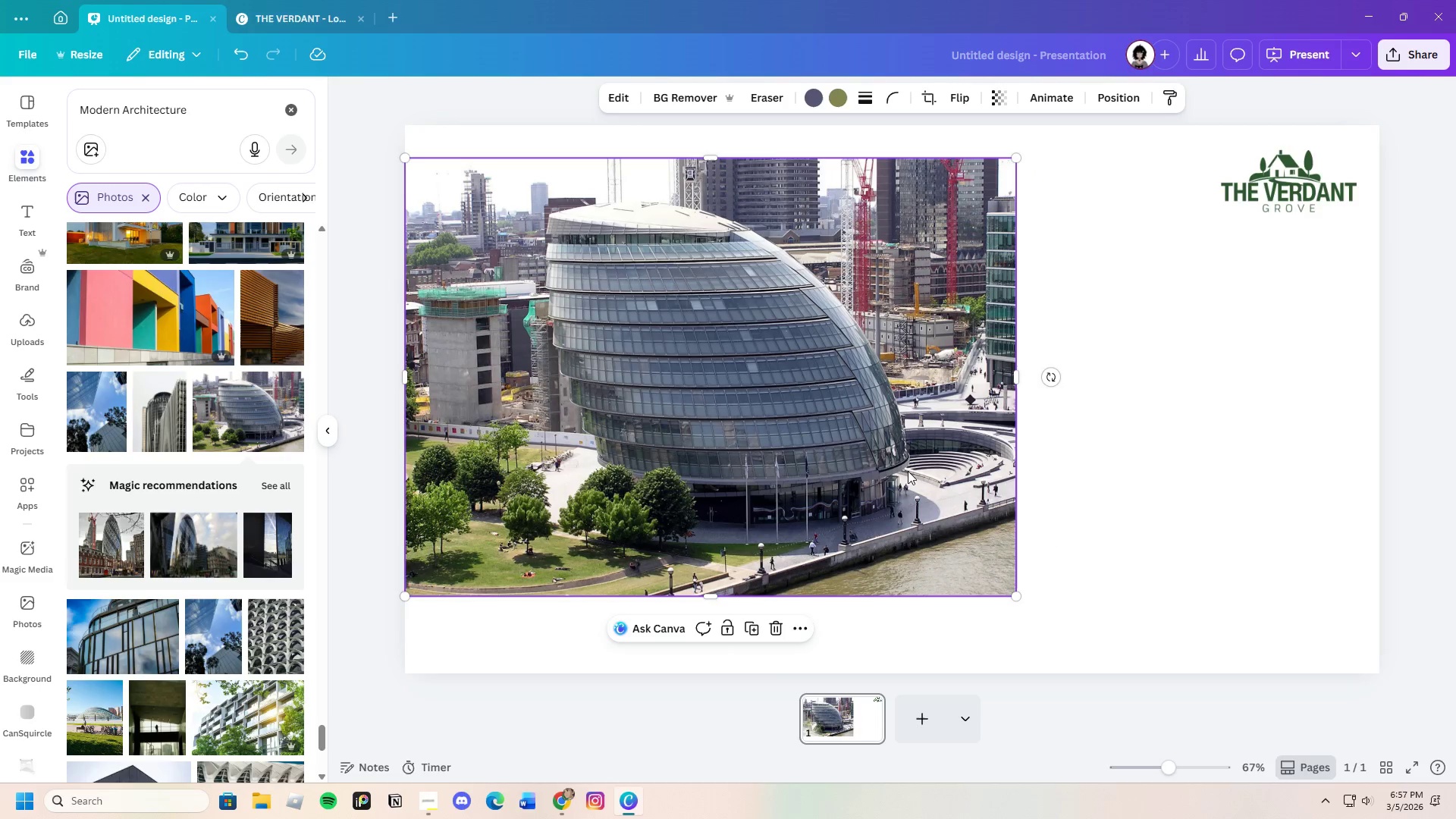 
left_click([778, 620])
 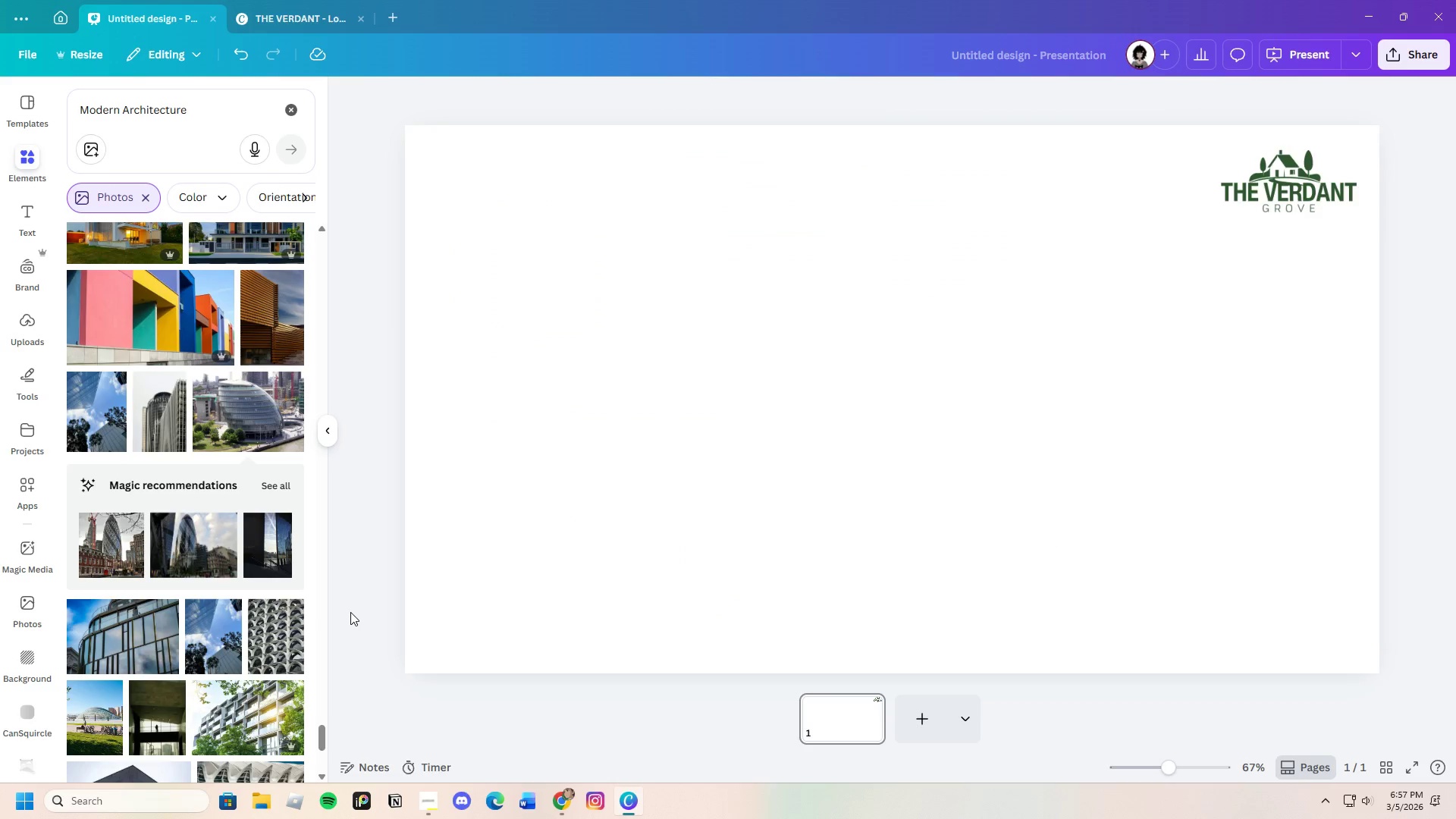 
scroll: coordinate [271, 620], scroll_direction: down, amount: 10.0
 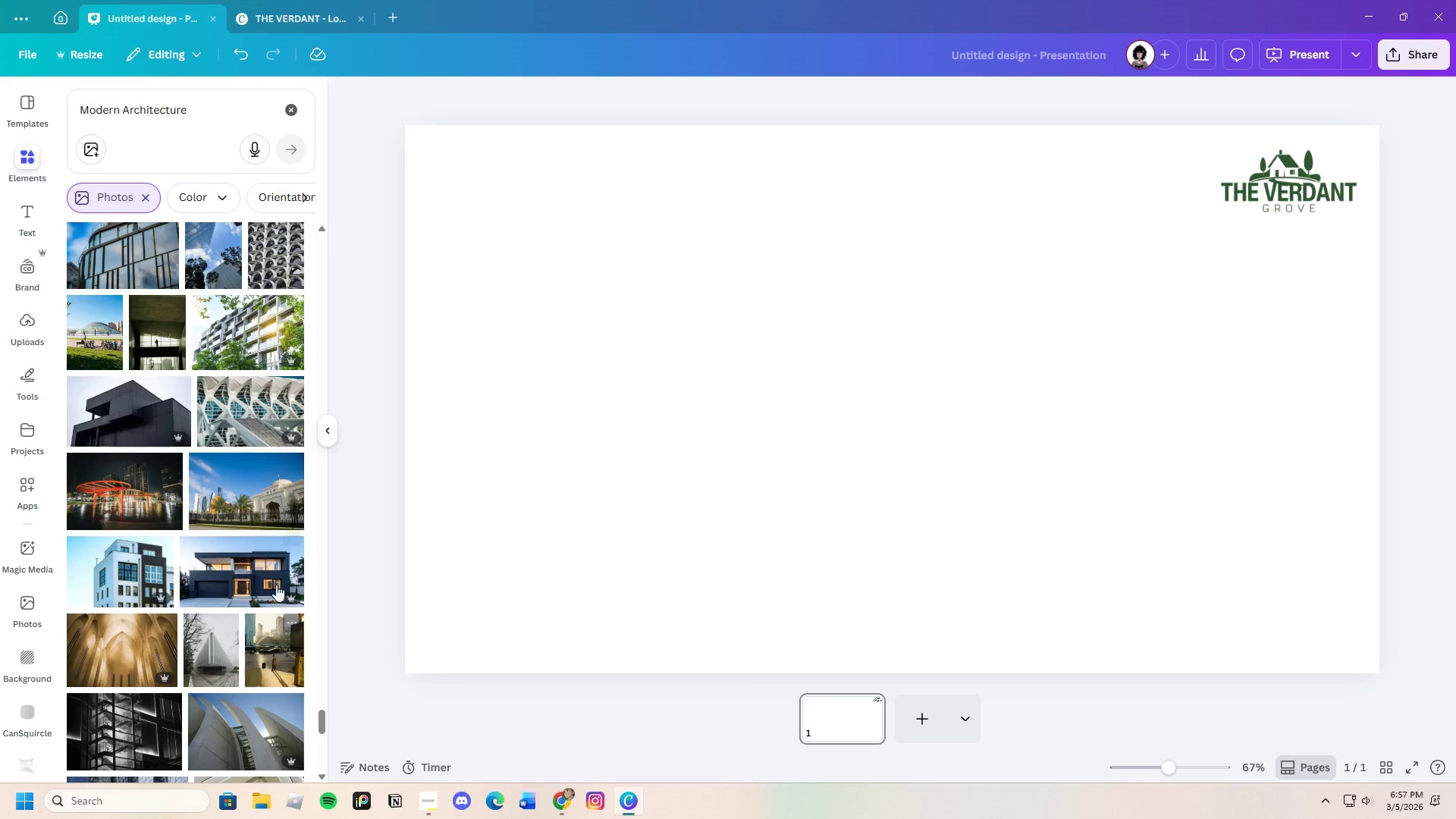 
left_click([272, 571])
 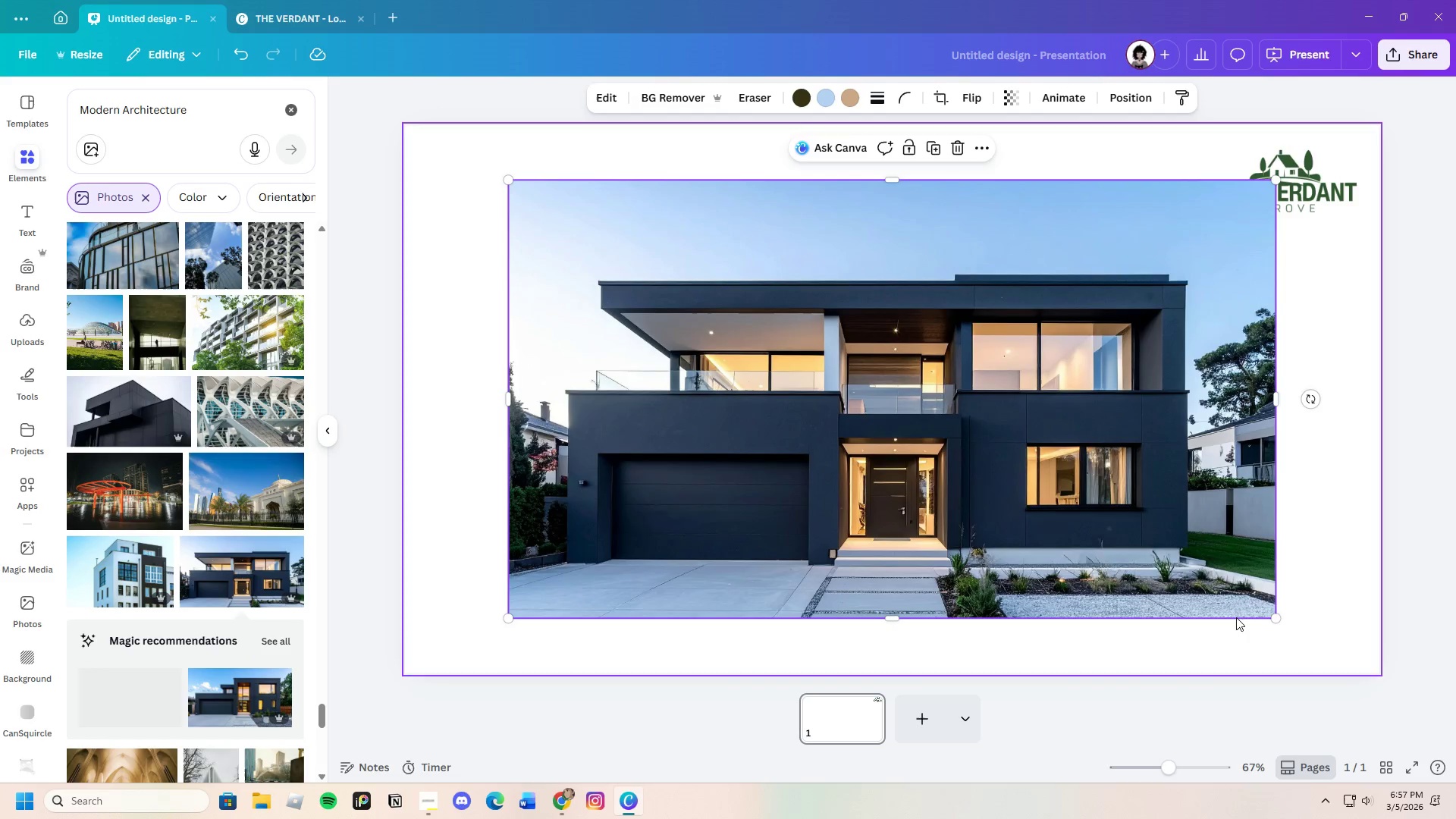 
left_click_drag(start_coordinate=[1254, 560], to_coordinate=[1092, 582])
 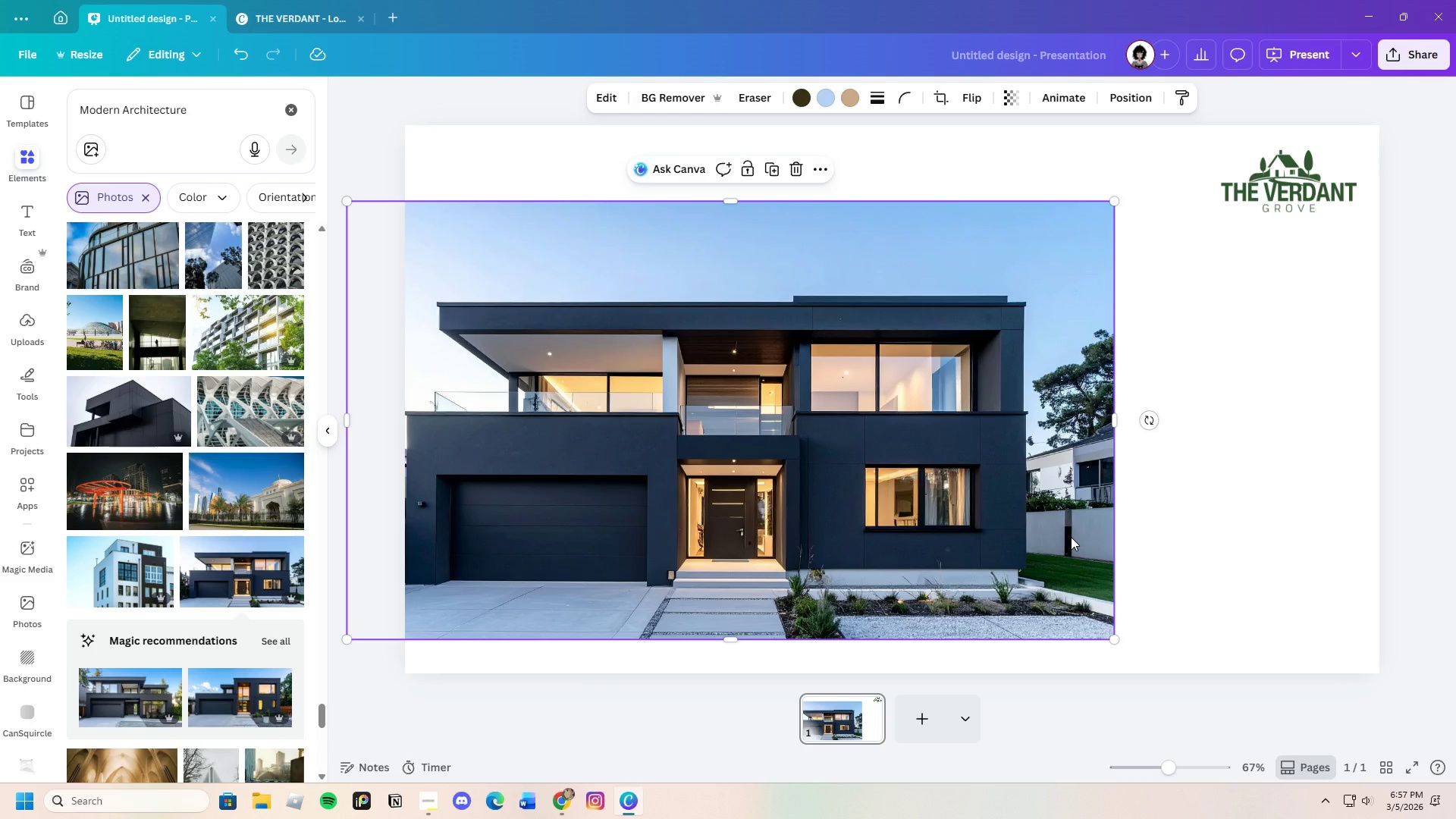 
left_click([692, 93])
 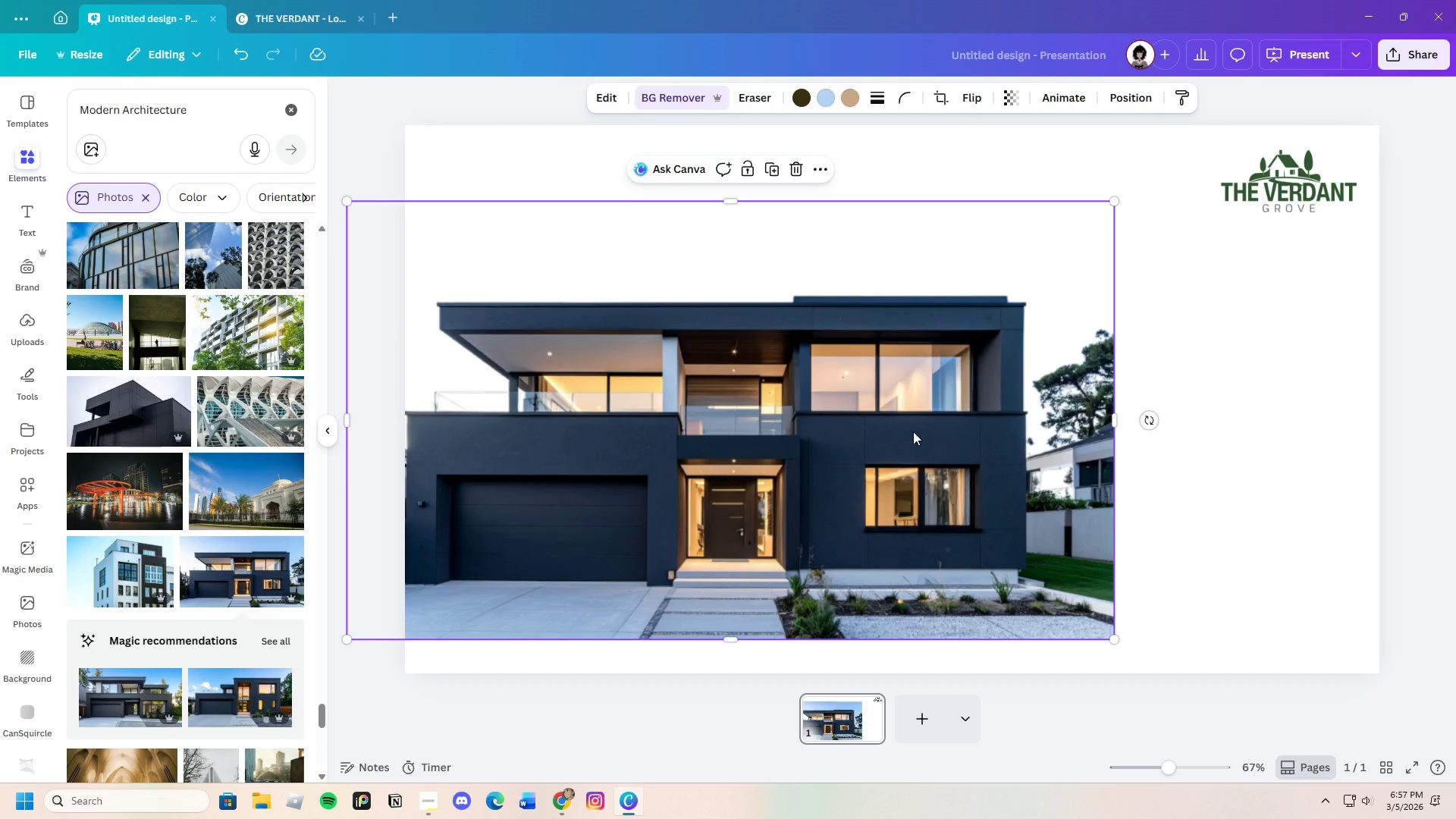 
wait(5.09)
 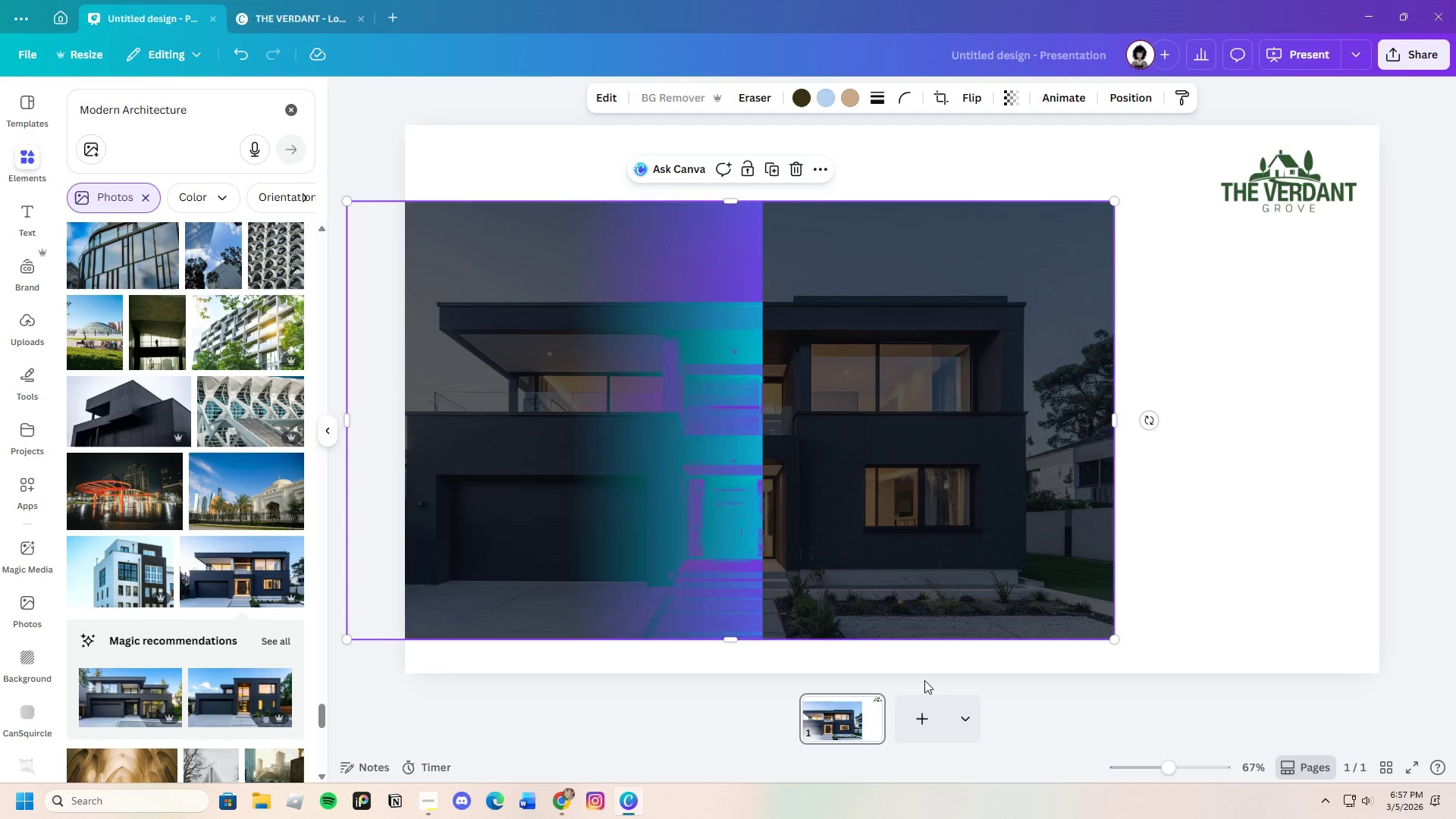 
left_click([1188, 425])
 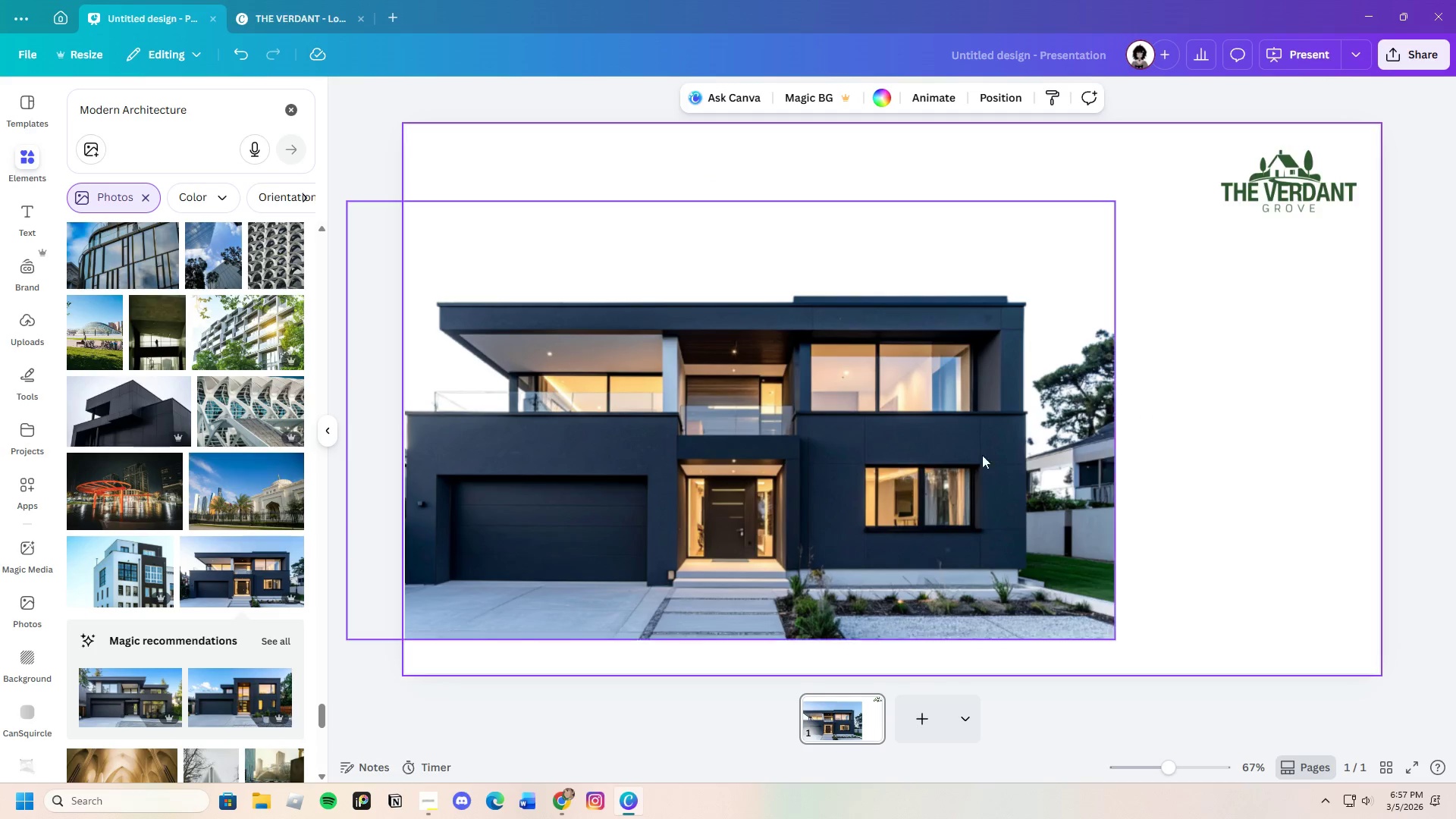 
left_click([917, 457])
 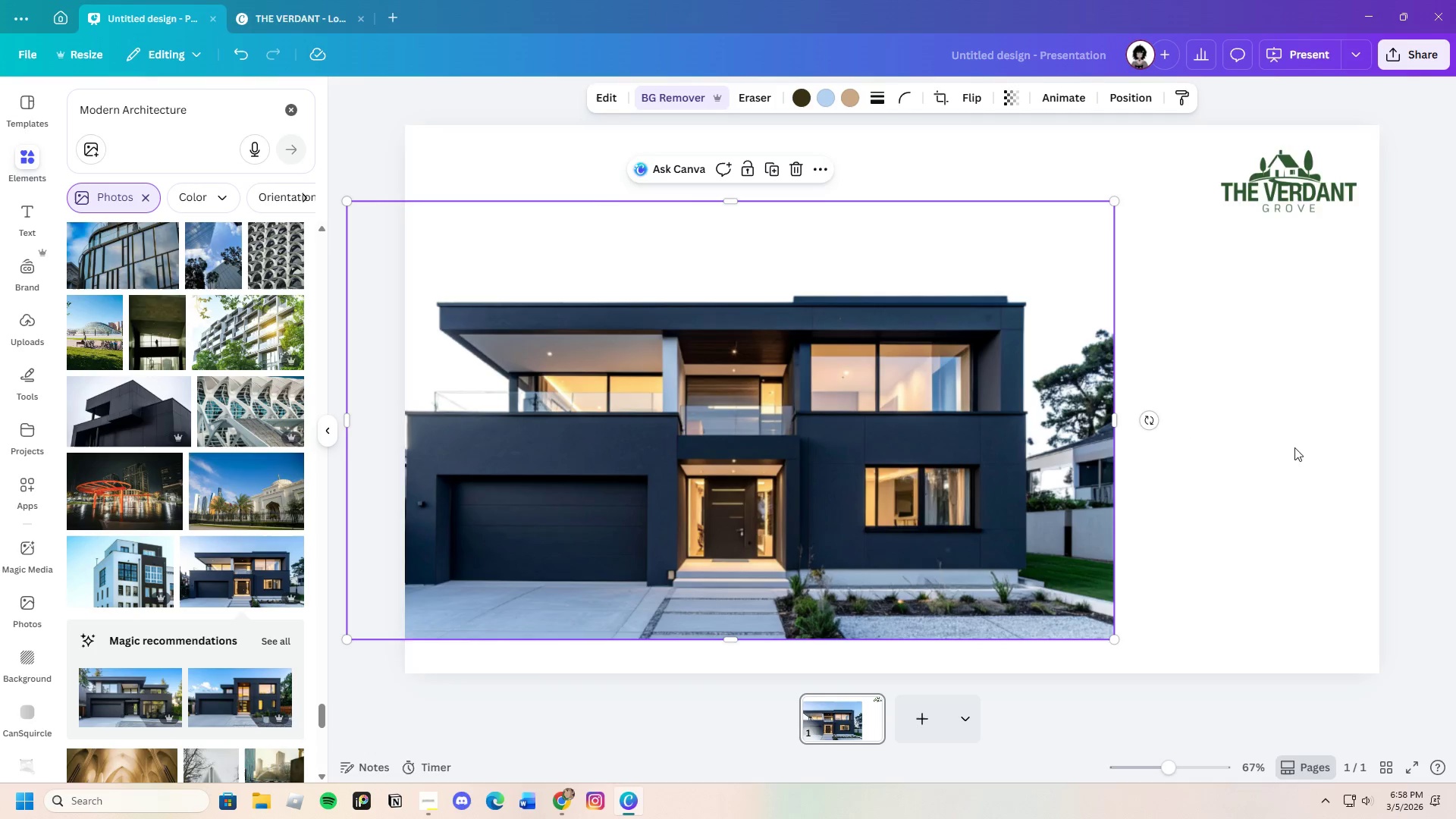 
left_click([1333, 447])
 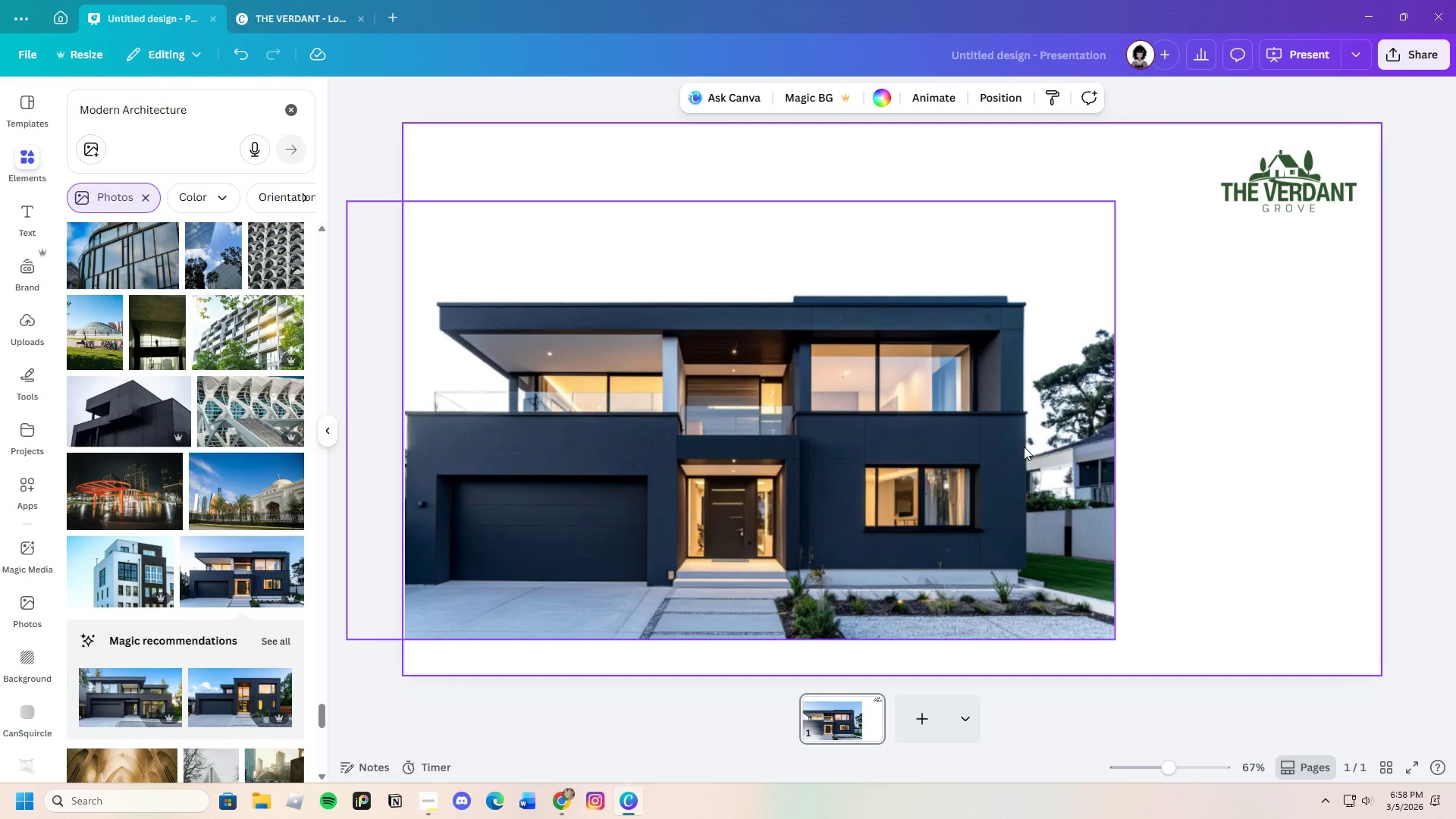 
left_click([948, 431])
 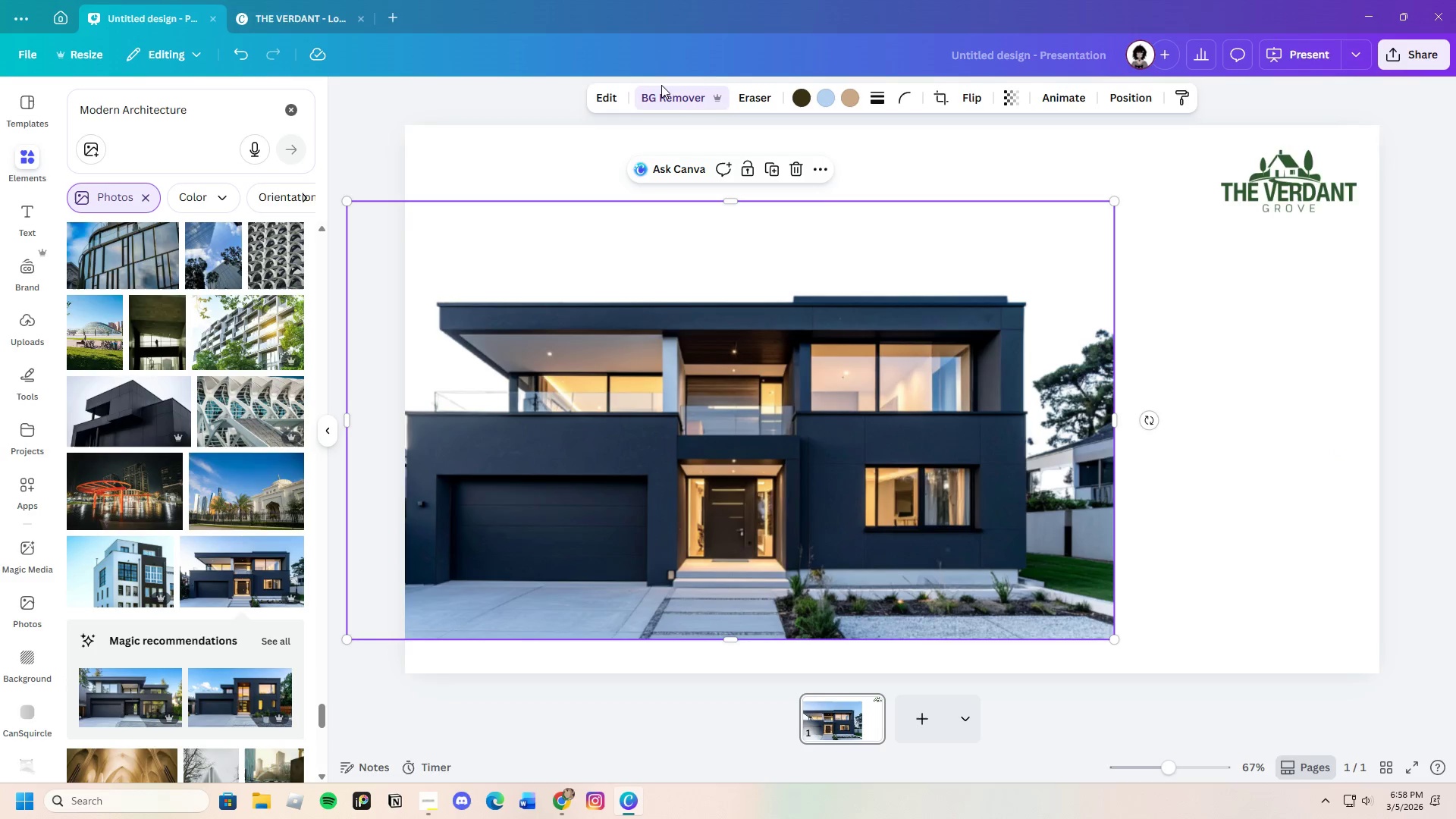 
double_click([673, 95])
 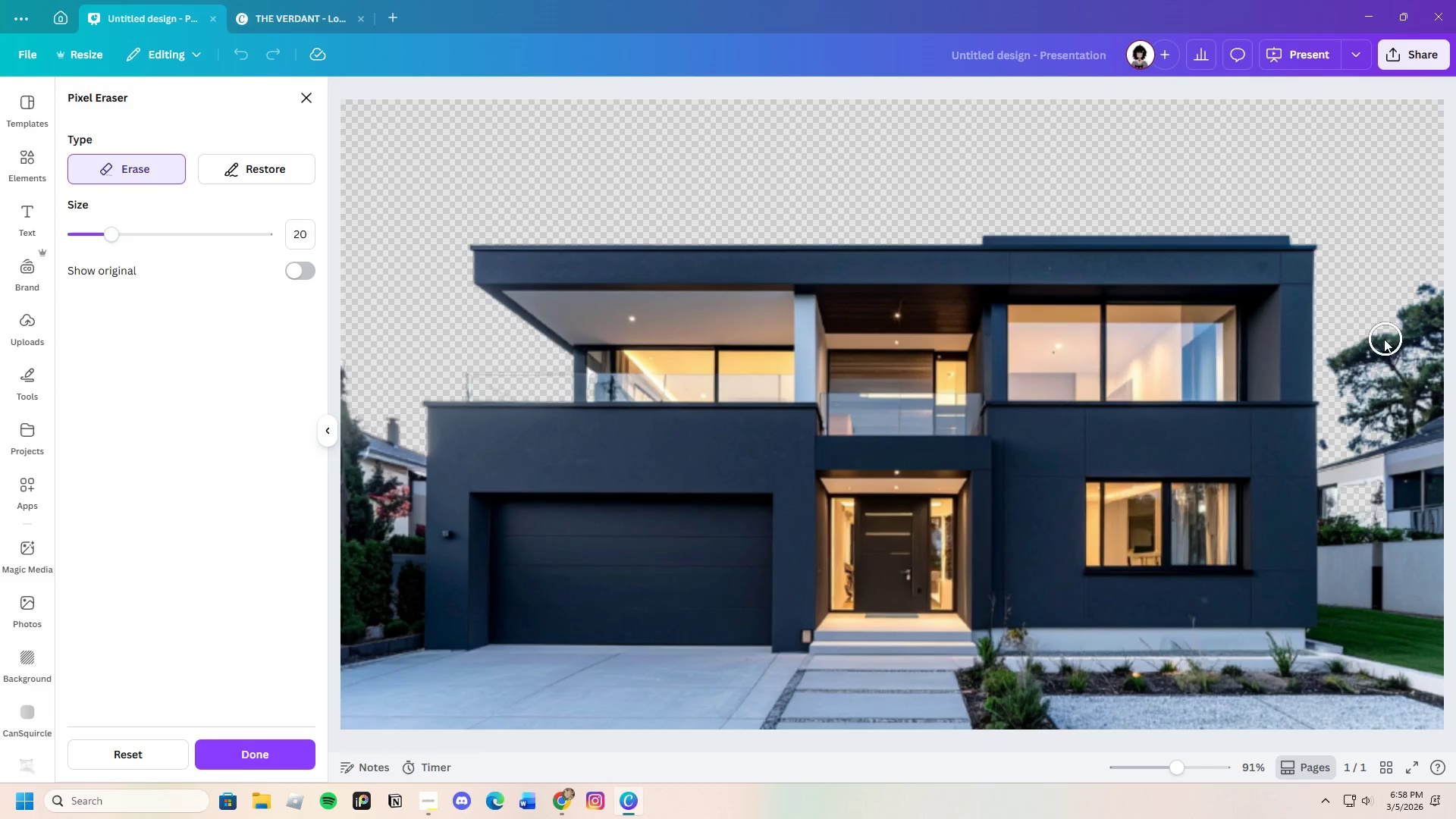 
left_click([304, 95])
 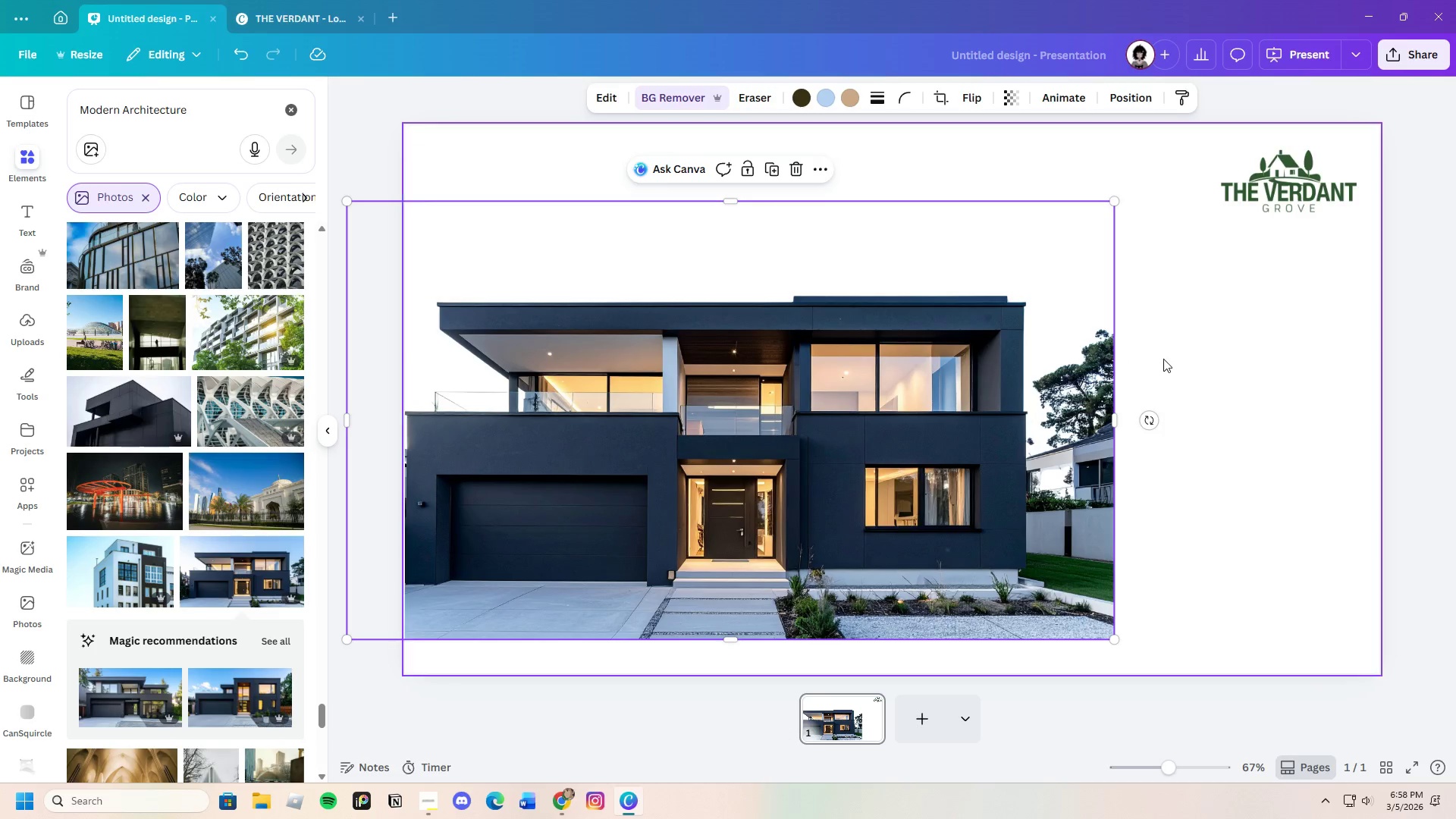 
left_click([1184, 362])
 